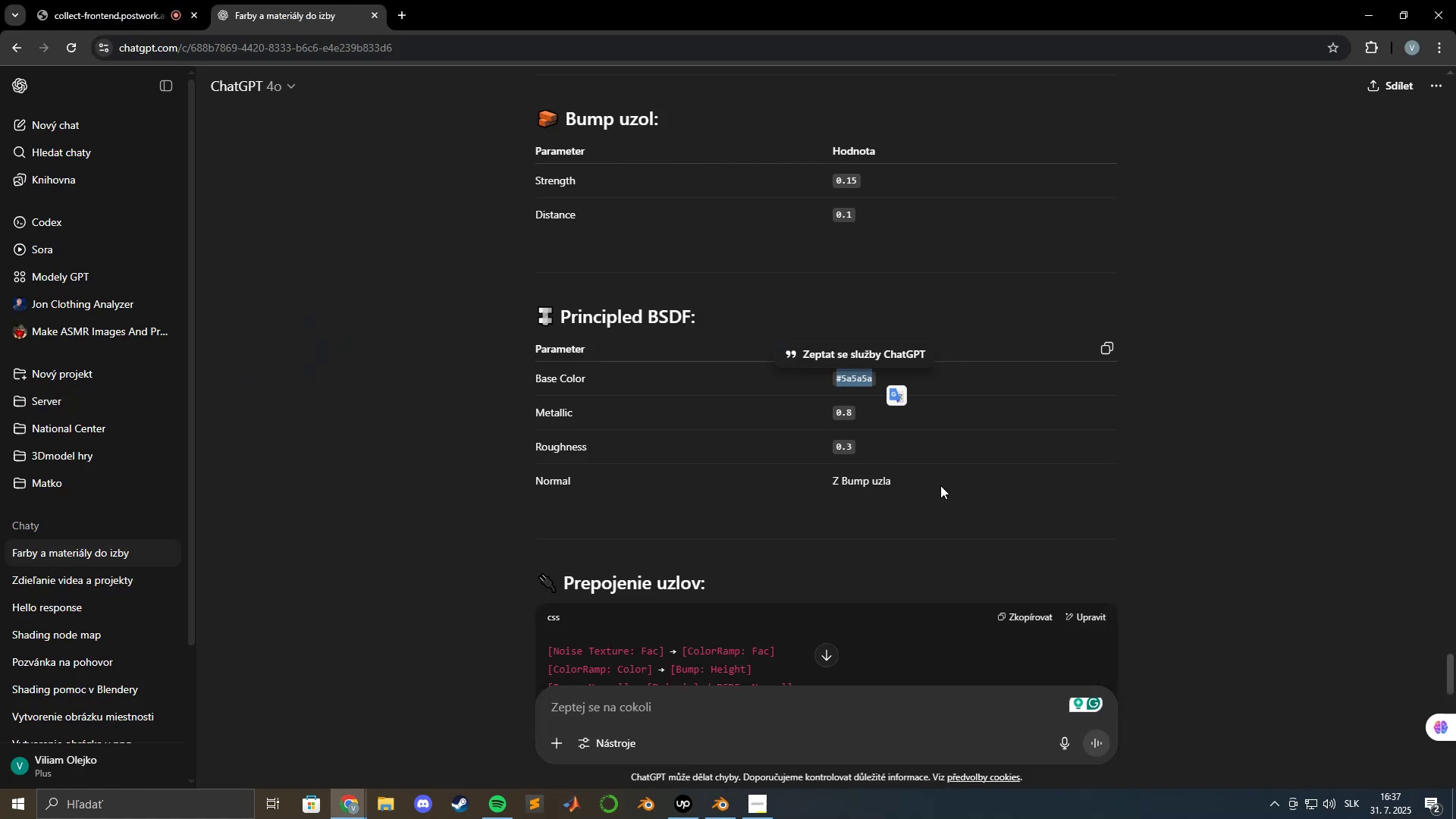 
key(Alt+Tab)
 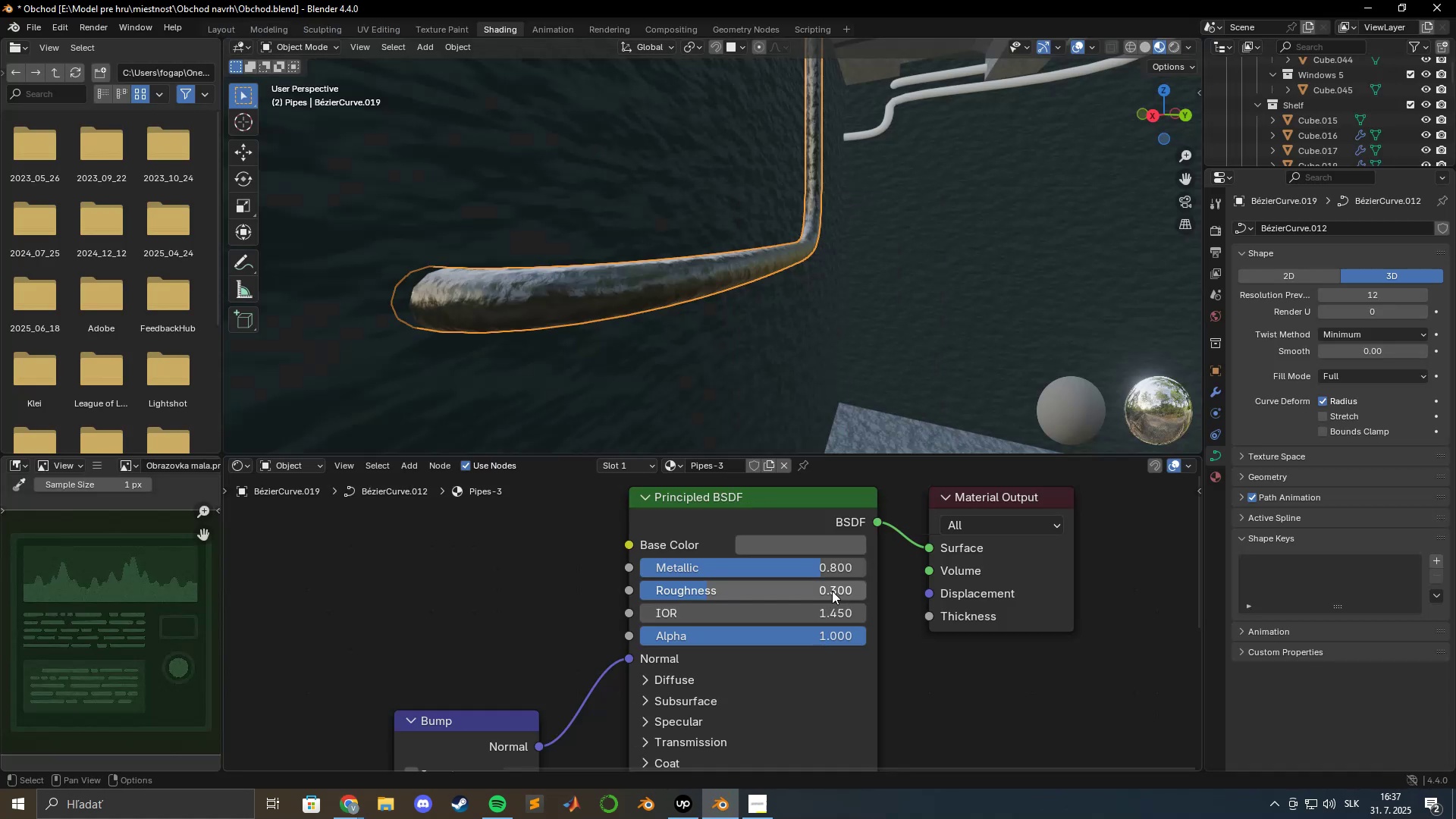 
key(Alt+AltLeft)
 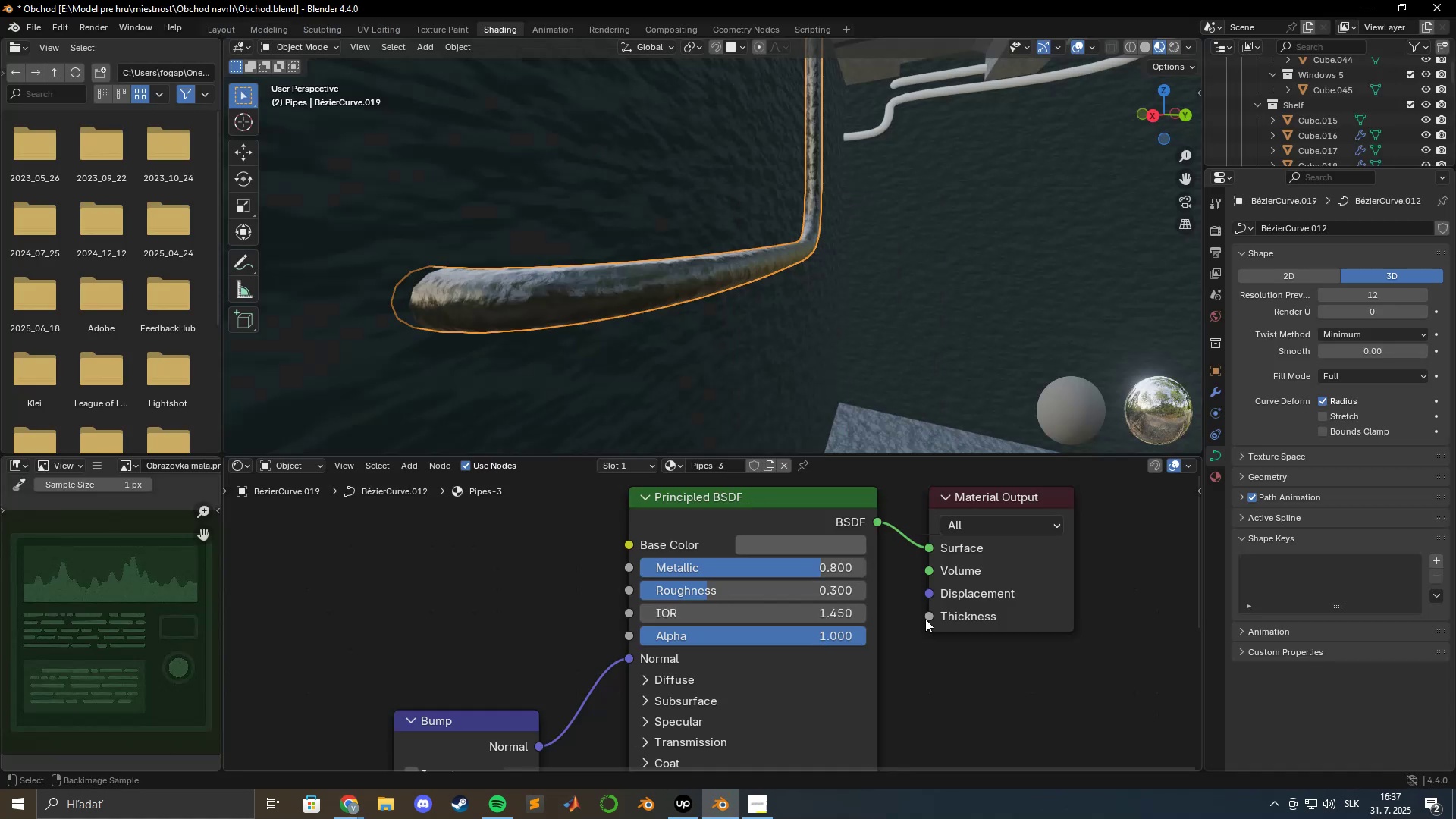 
key(Alt+Tab)
 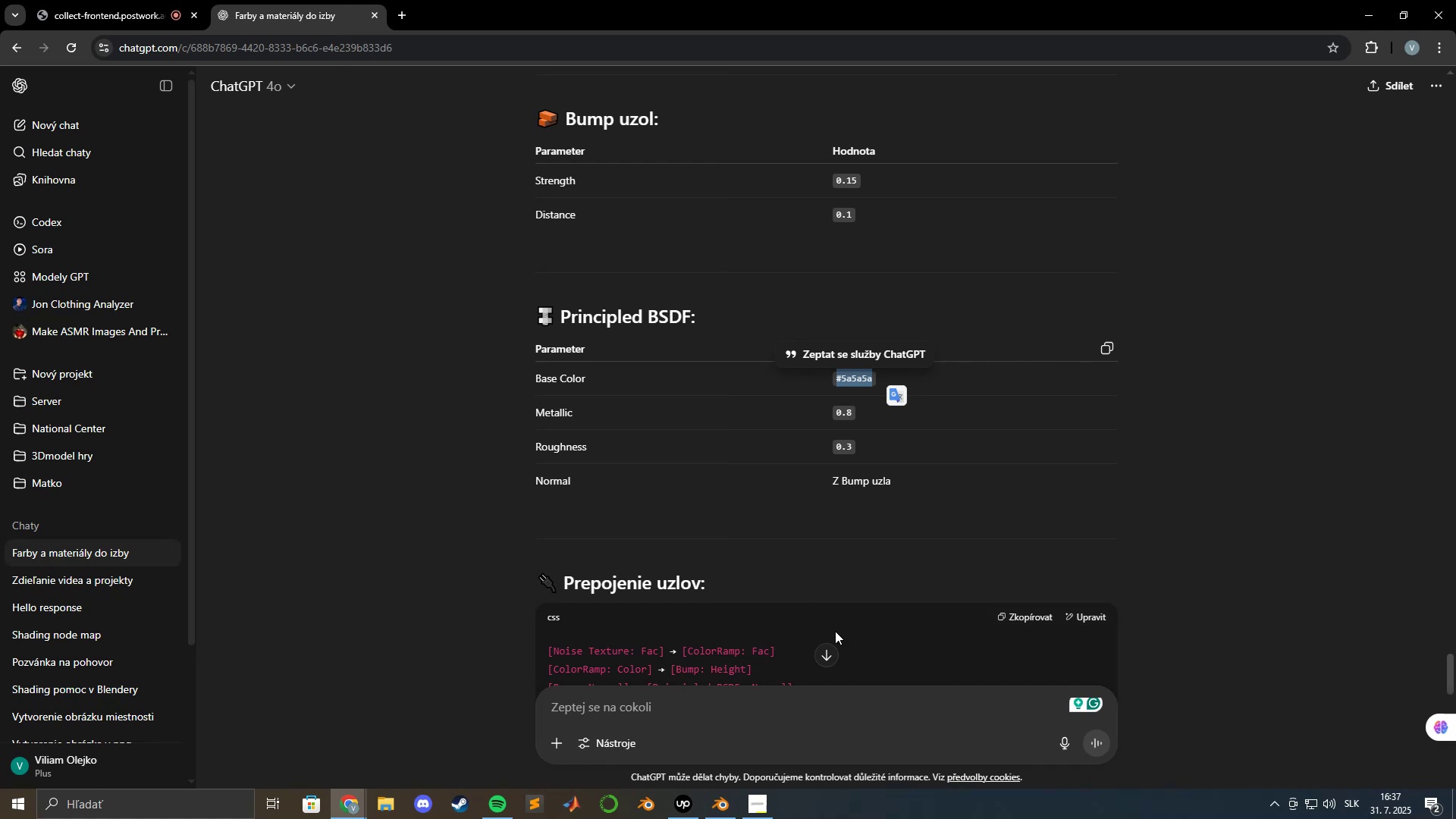 
key(Alt+AltLeft)
 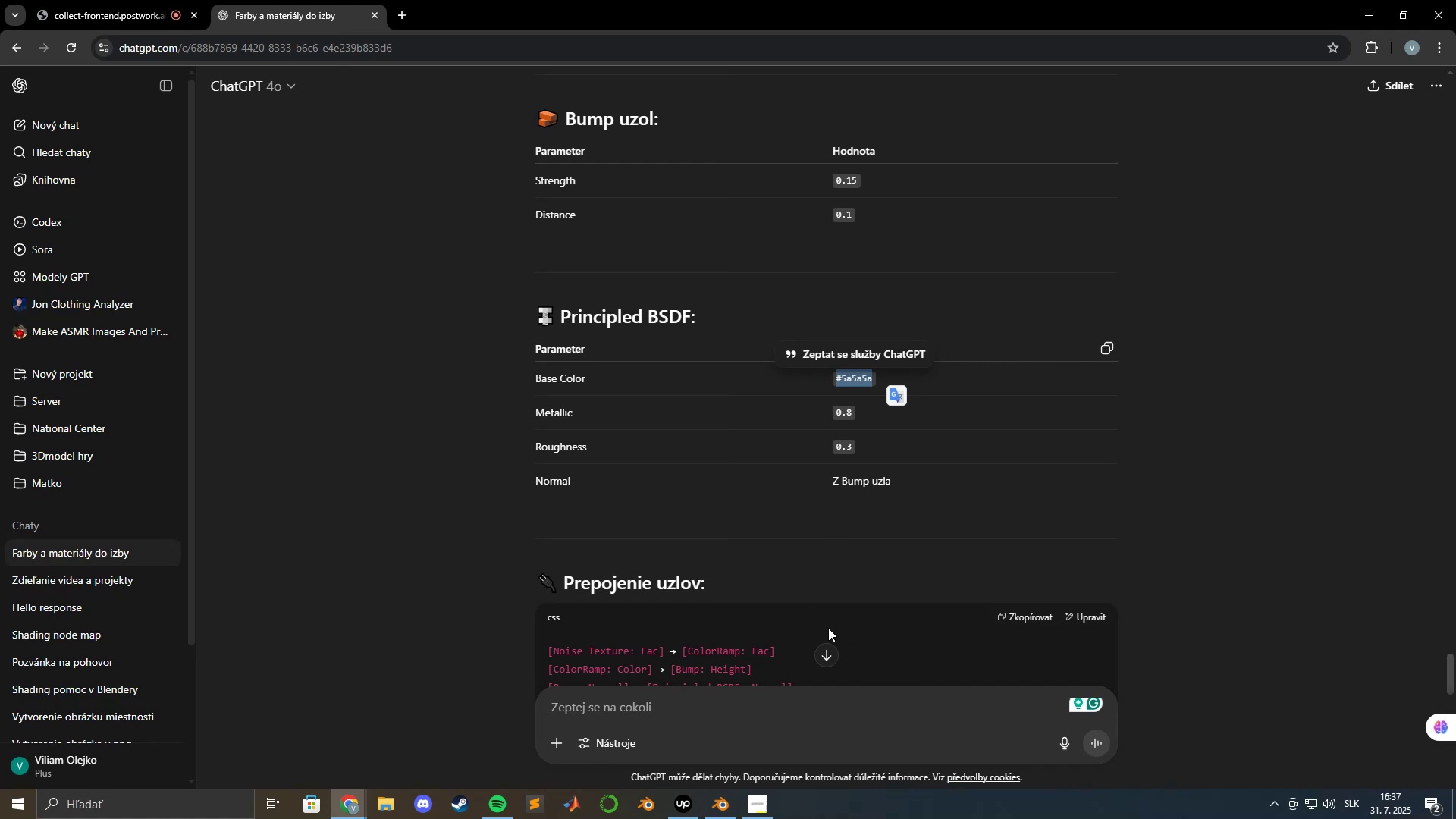 
key(Alt+Tab)
 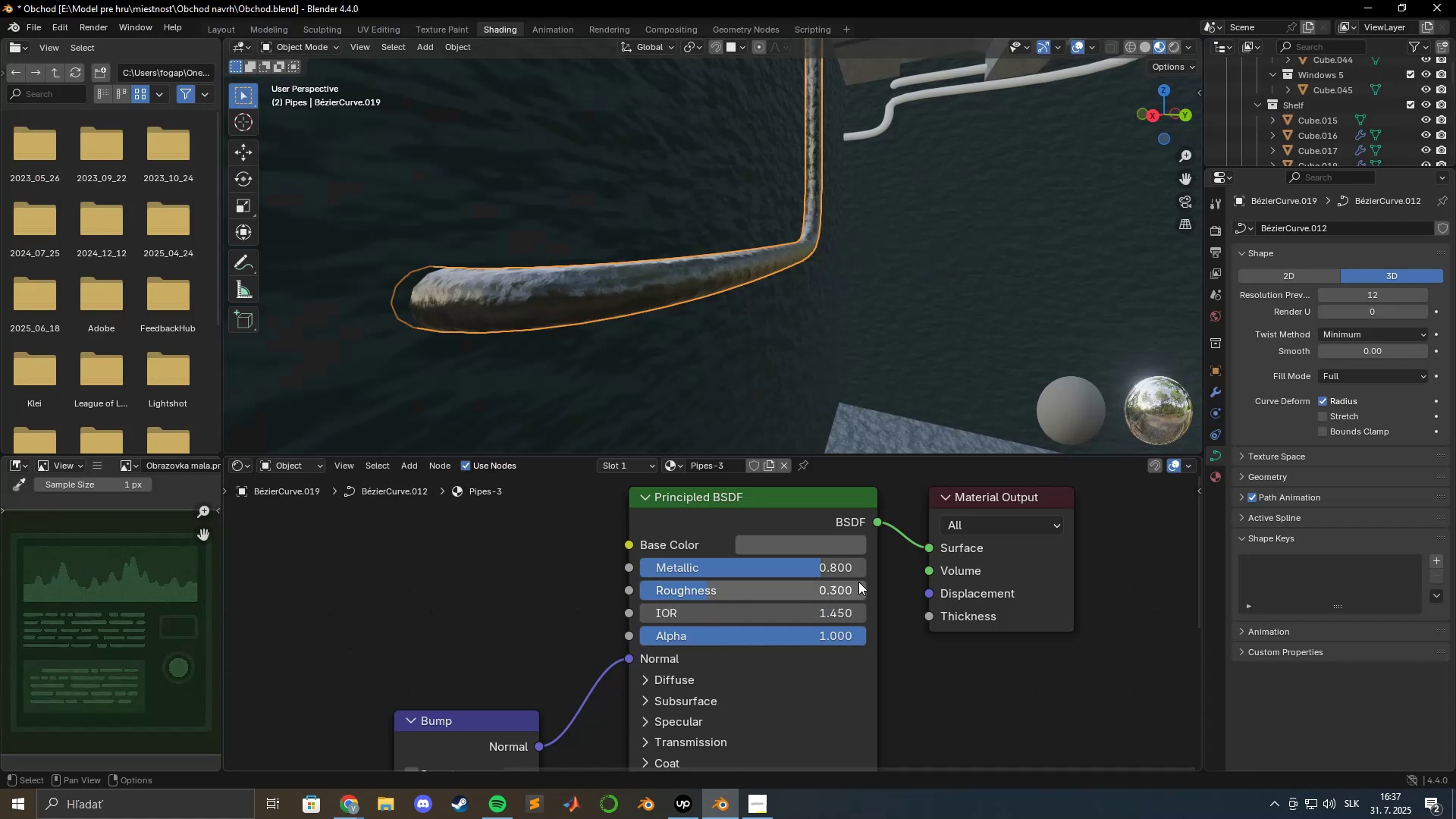 
scroll: coordinate [722, 354], scroll_direction: down, amount: 19.0
 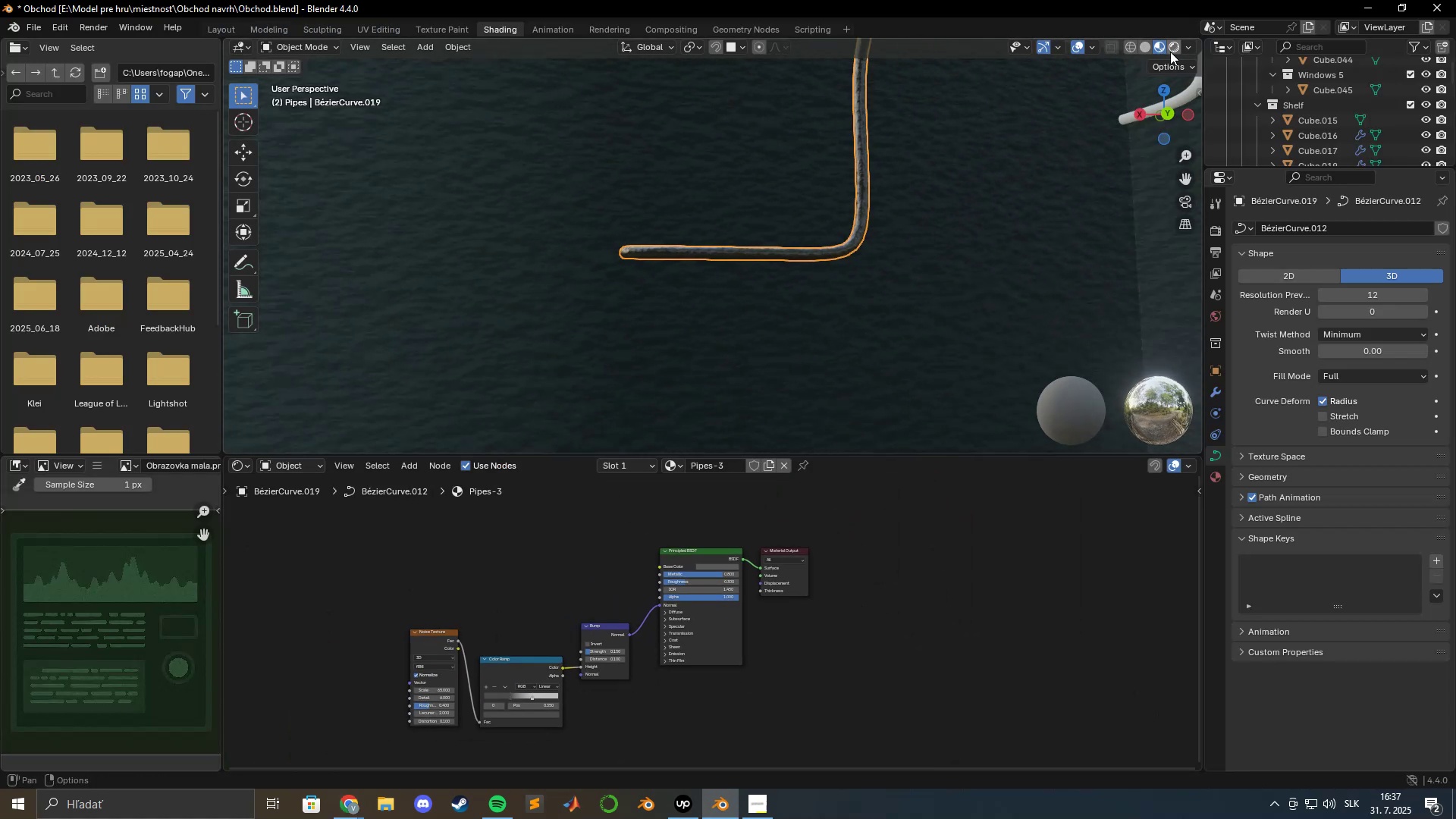 
left_click([1170, 49])
 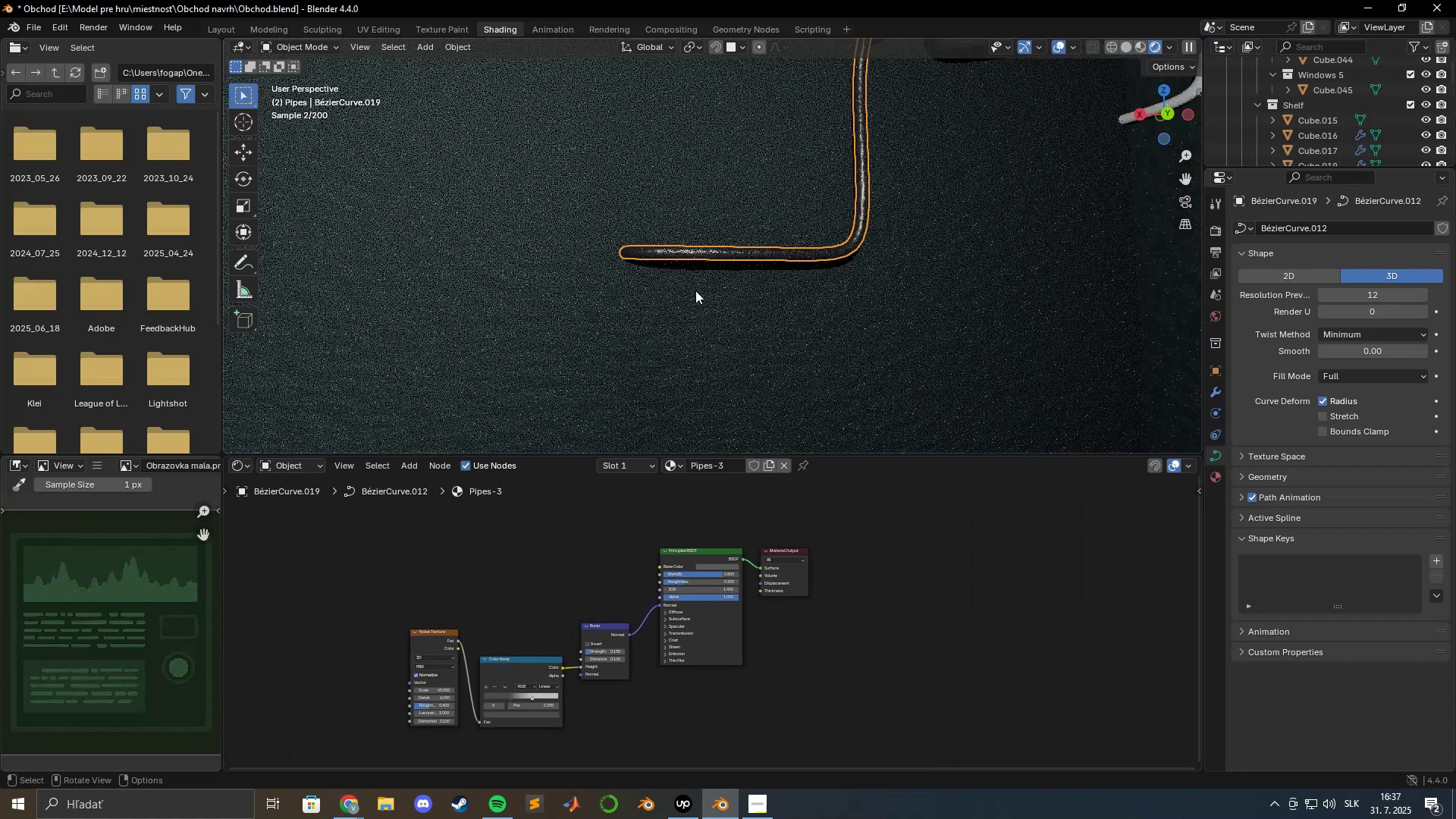 
scroll: coordinate [695, 290], scroll_direction: up, amount: 2.0
 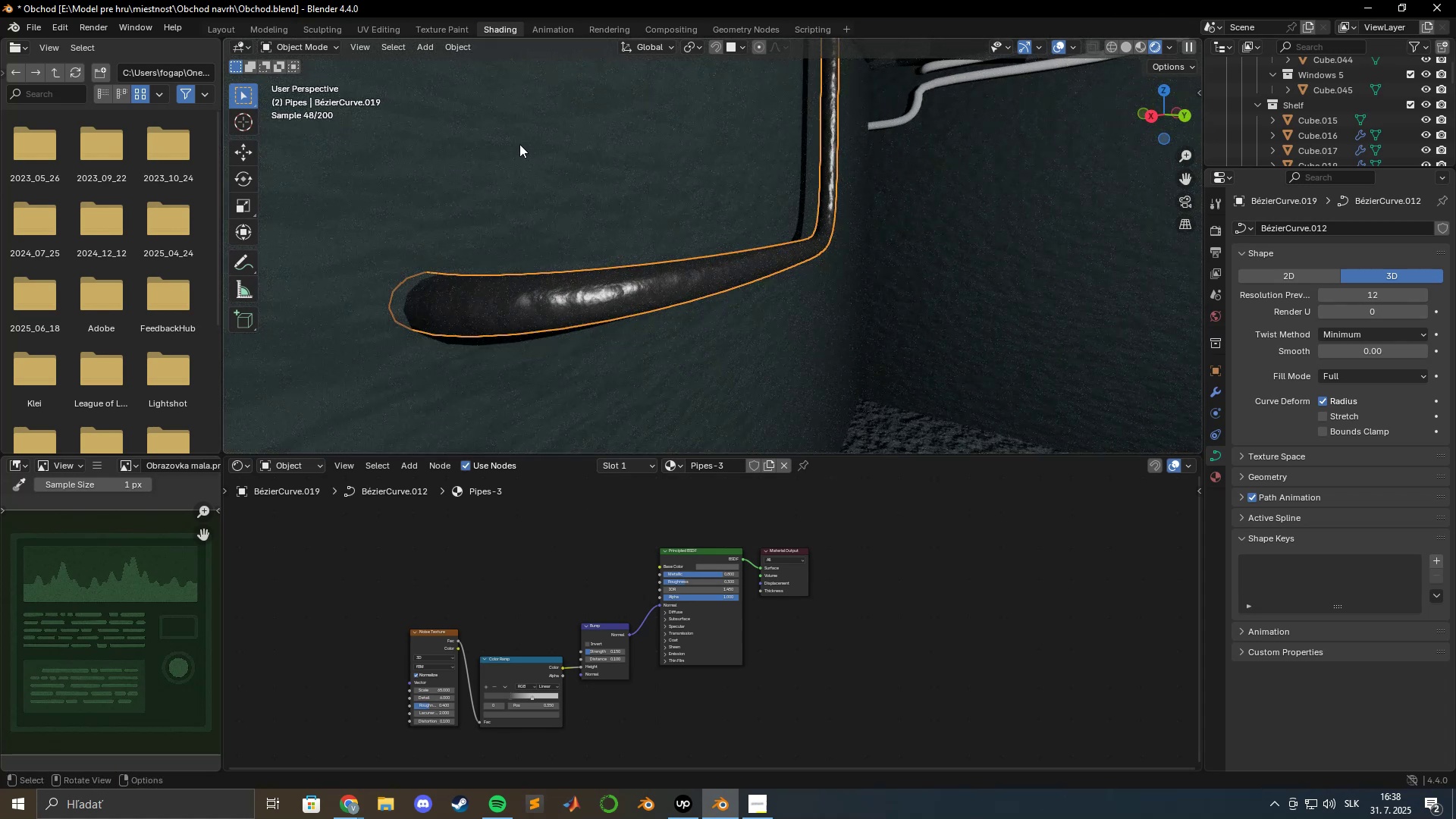 
left_click([275, 29])
 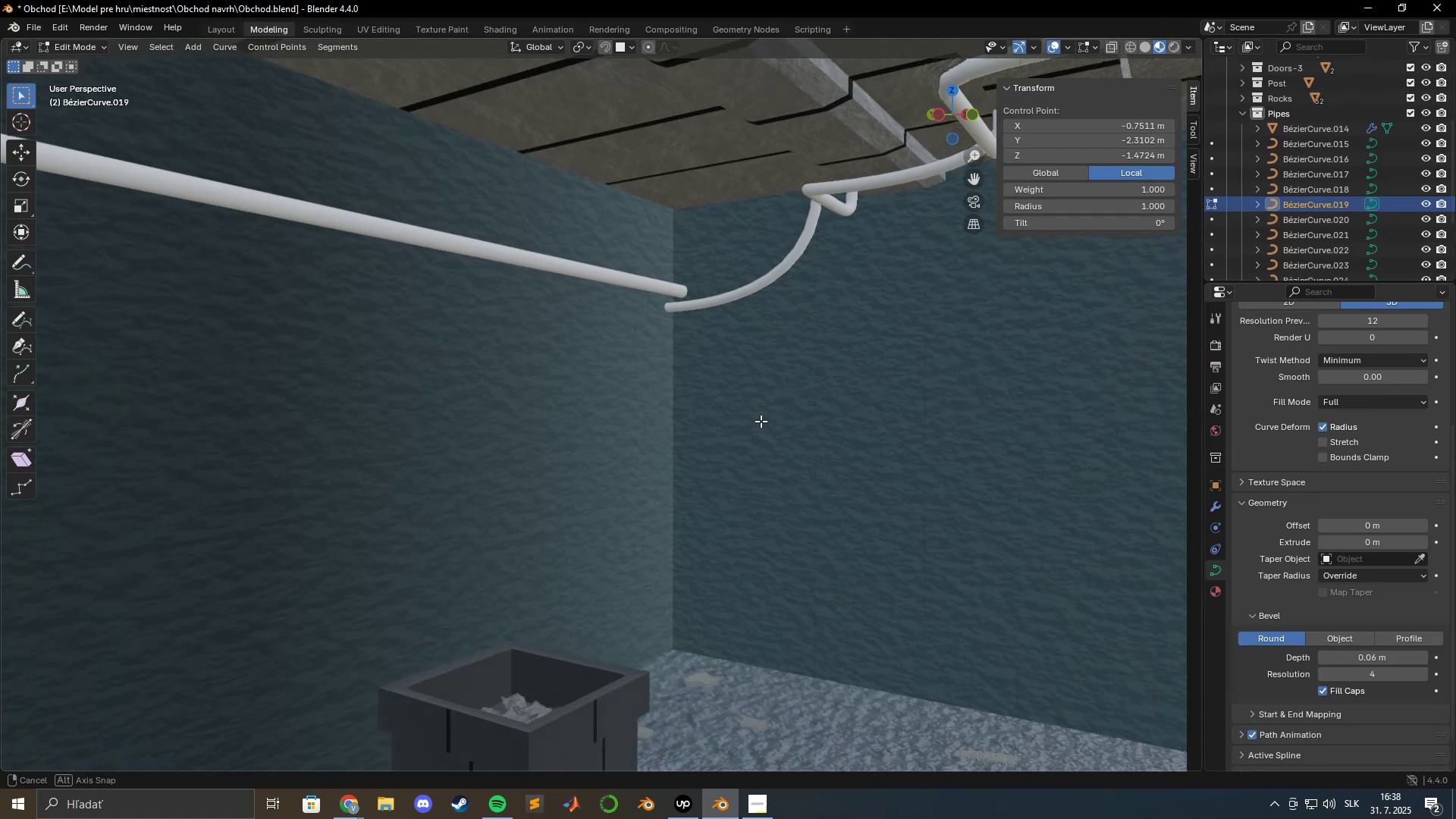 
hold_key(key=ShiftLeft, duration=0.44)
 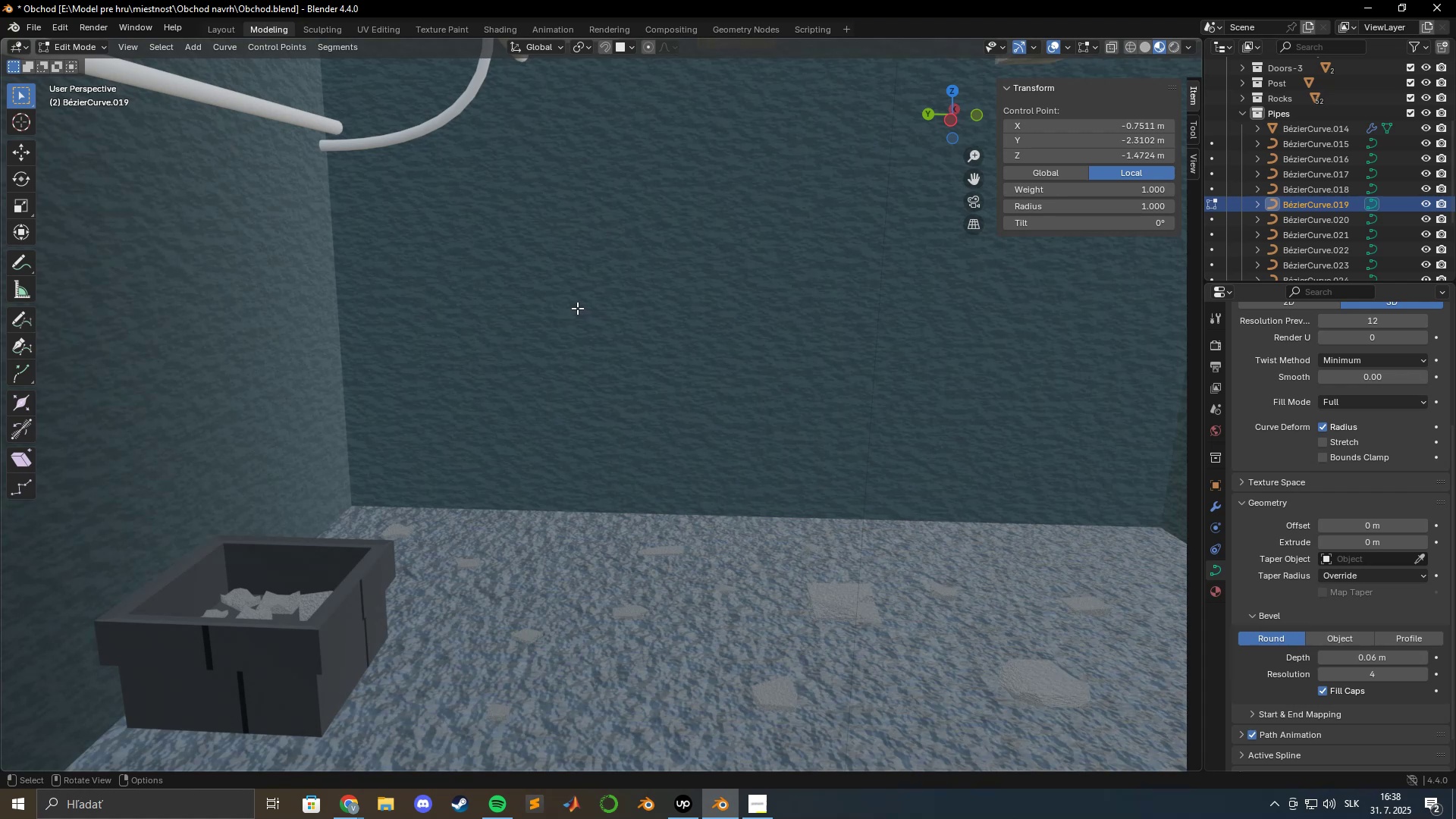 
wait(15.79)
 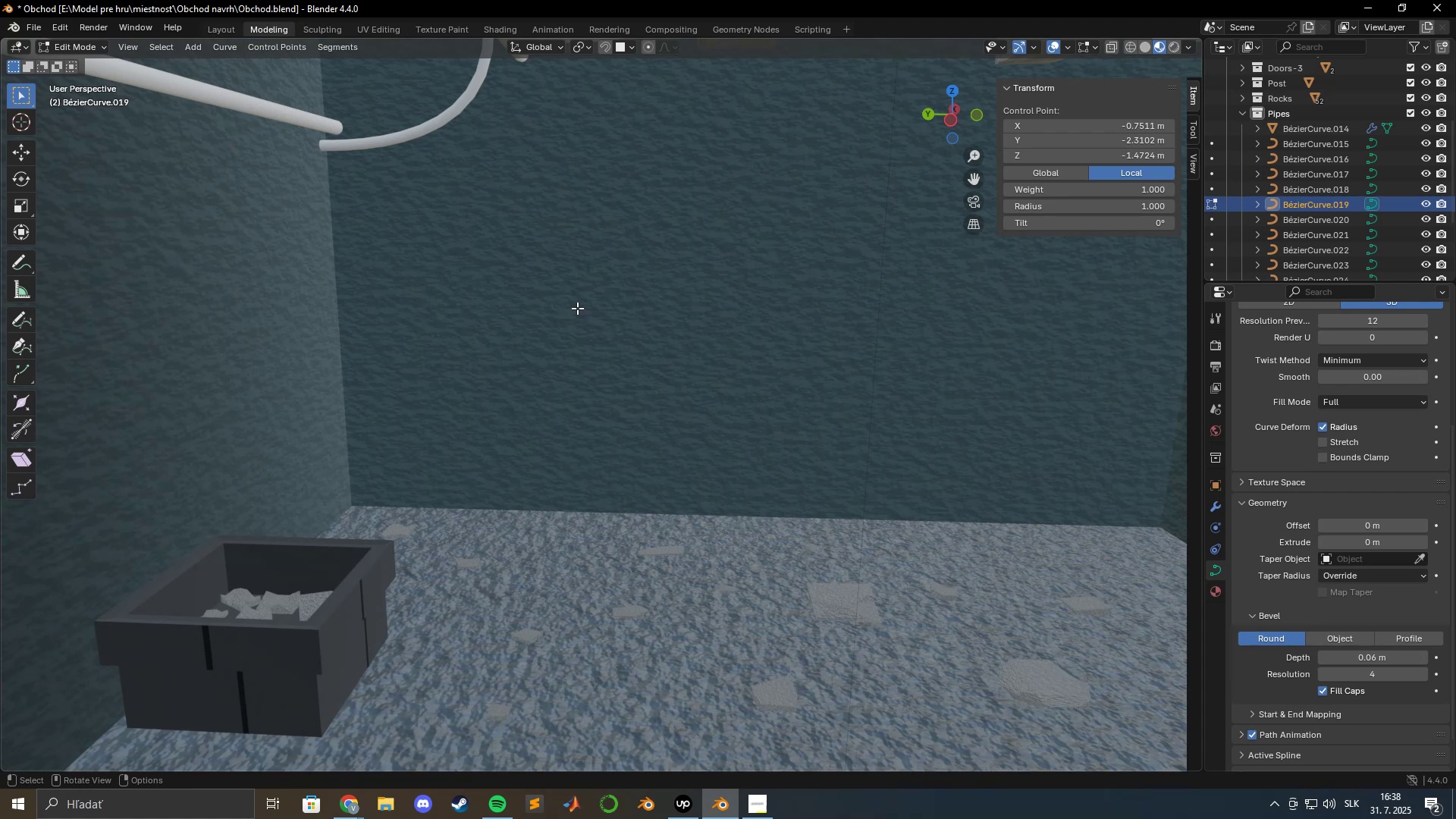 
scroll: coordinate [611, 287], scroll_direction: down, amount: 3.0
 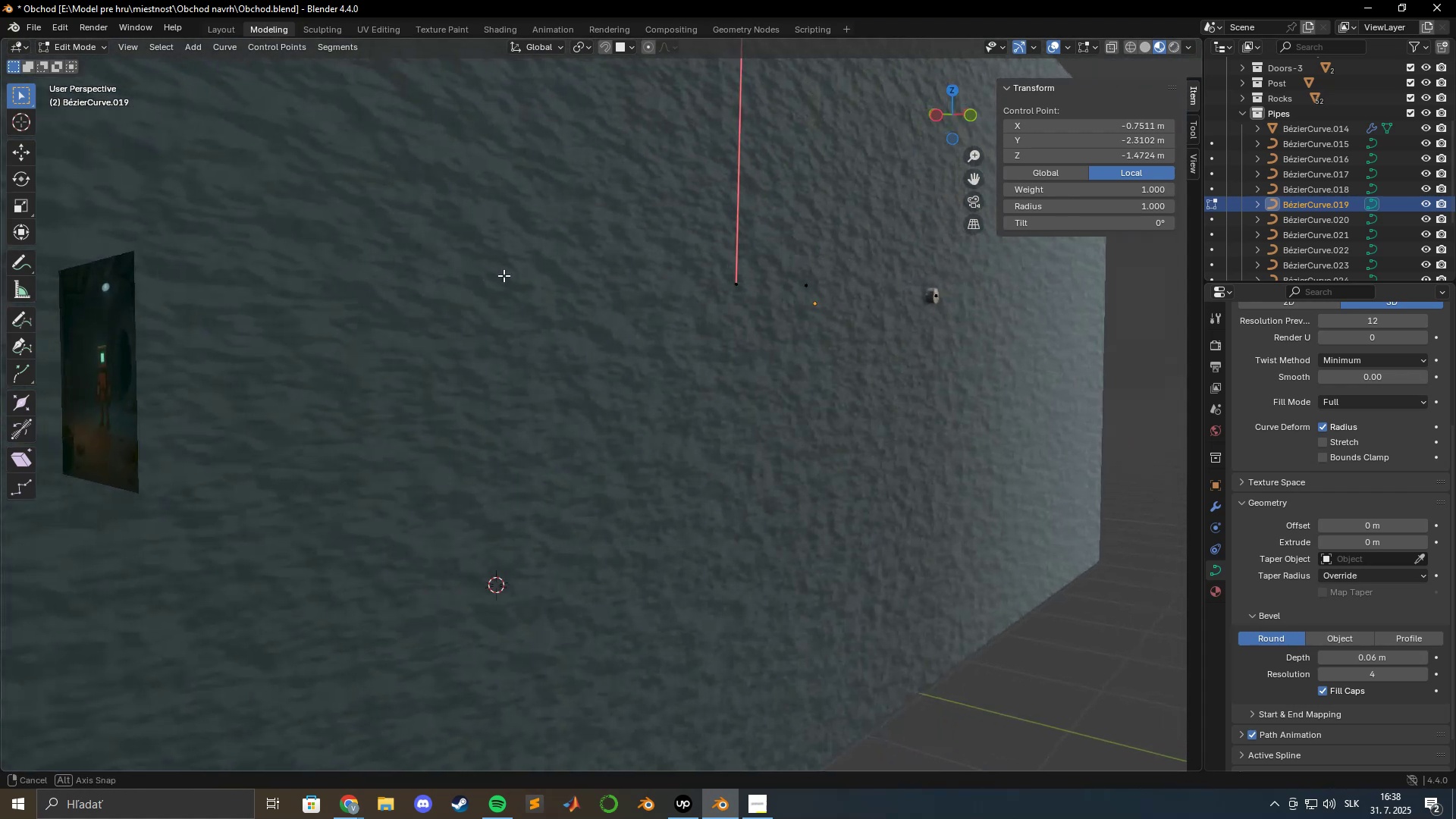 
scroll: coordinate [503, 271], scroll_direction: up, amount: 5.0
 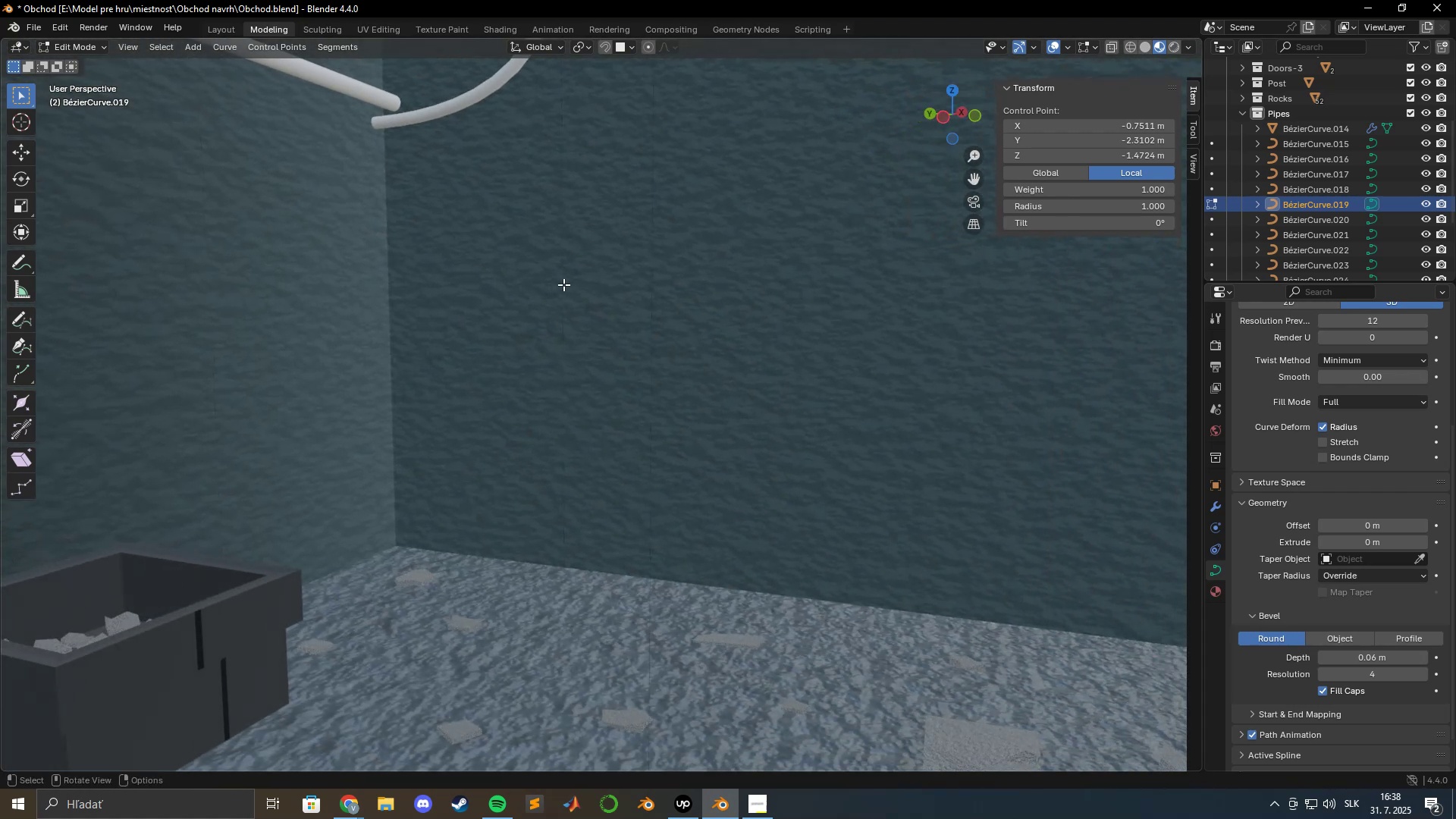 
hold_key(key=ShiftLeft, duration=0.43)
 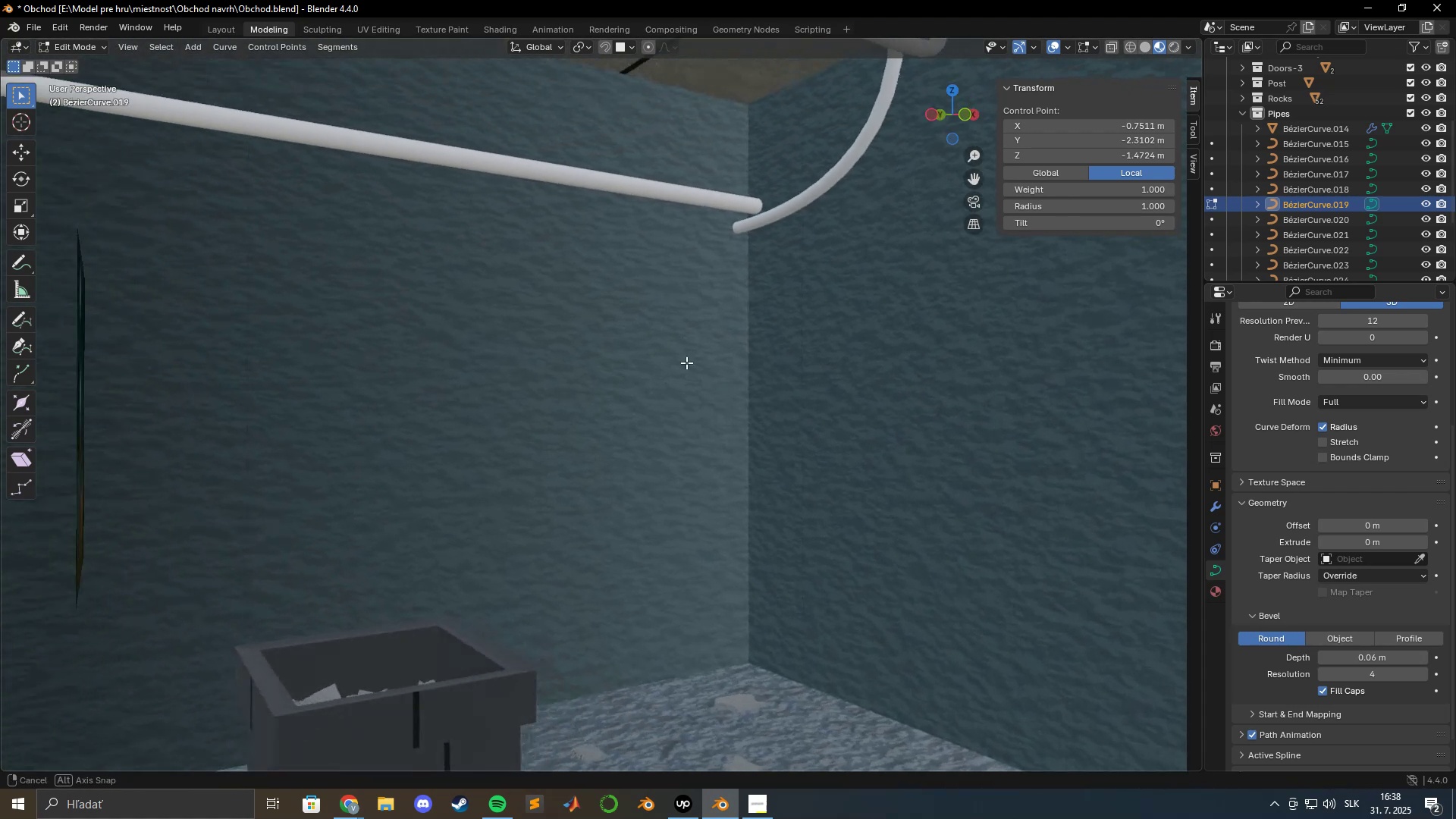 
hold_key(key=ShiftLeft, duration=0.54)
 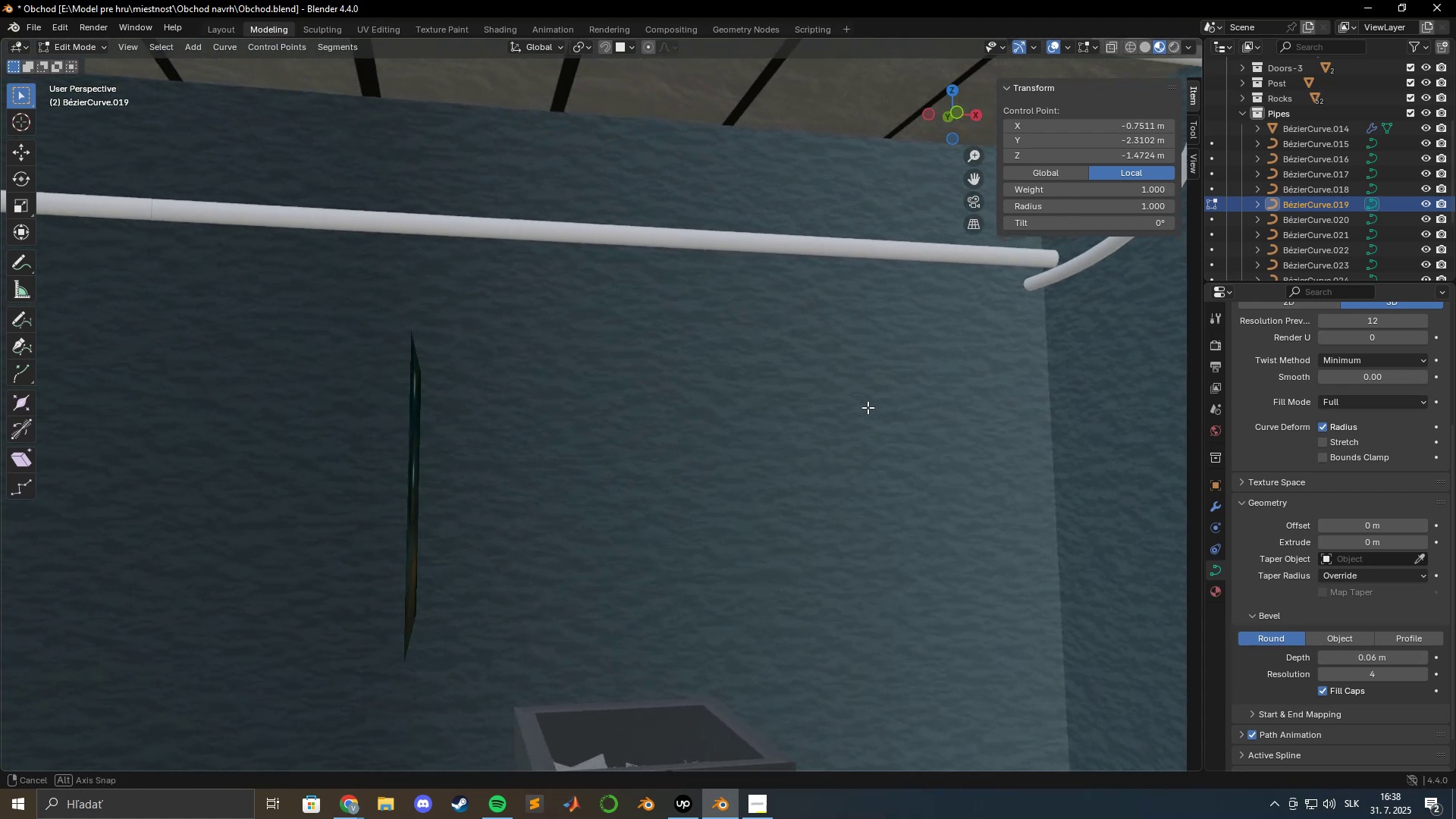 
hold_key(key=ShiftLeft, duration=0.49)
 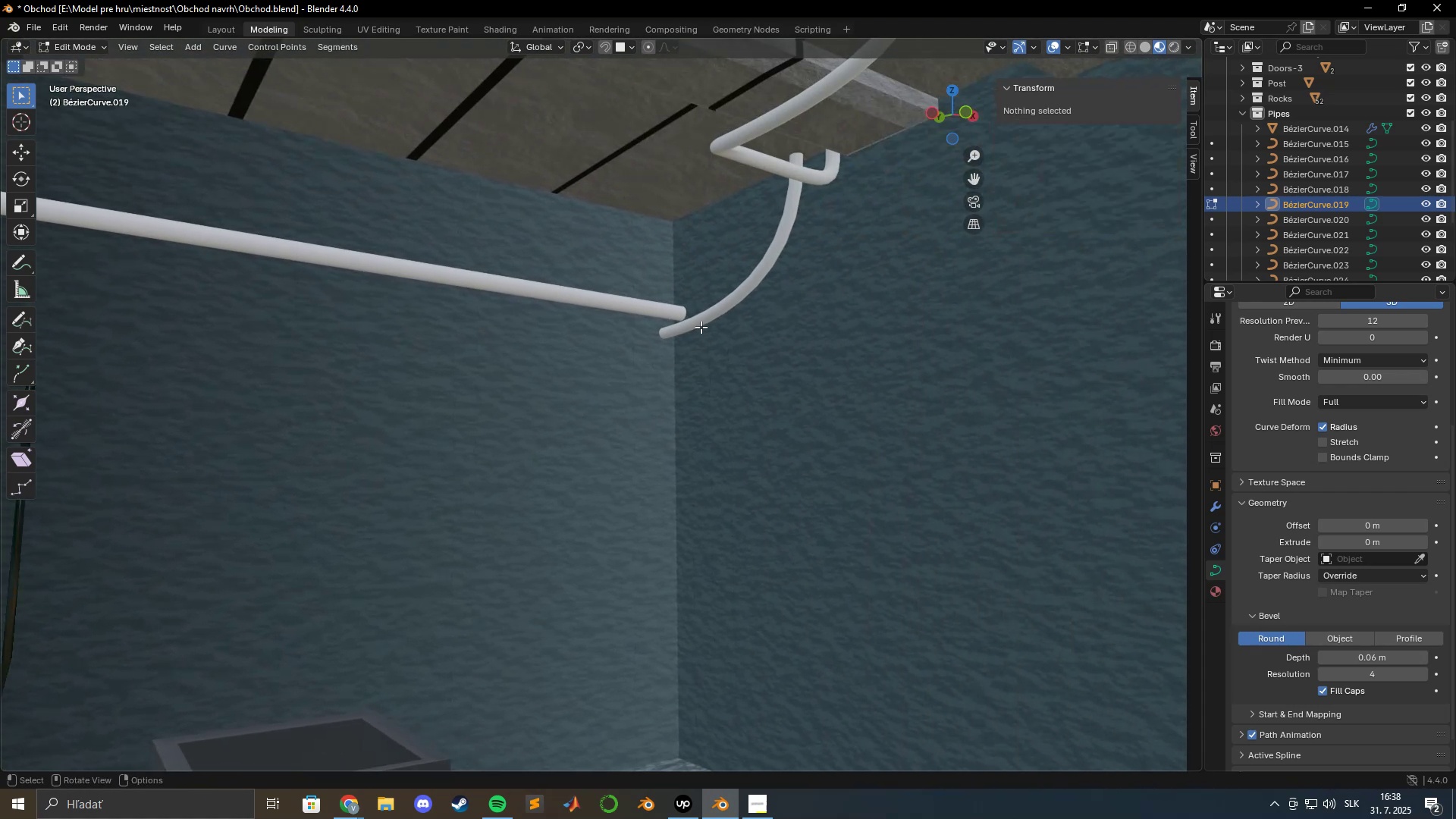 
key(Tab)
 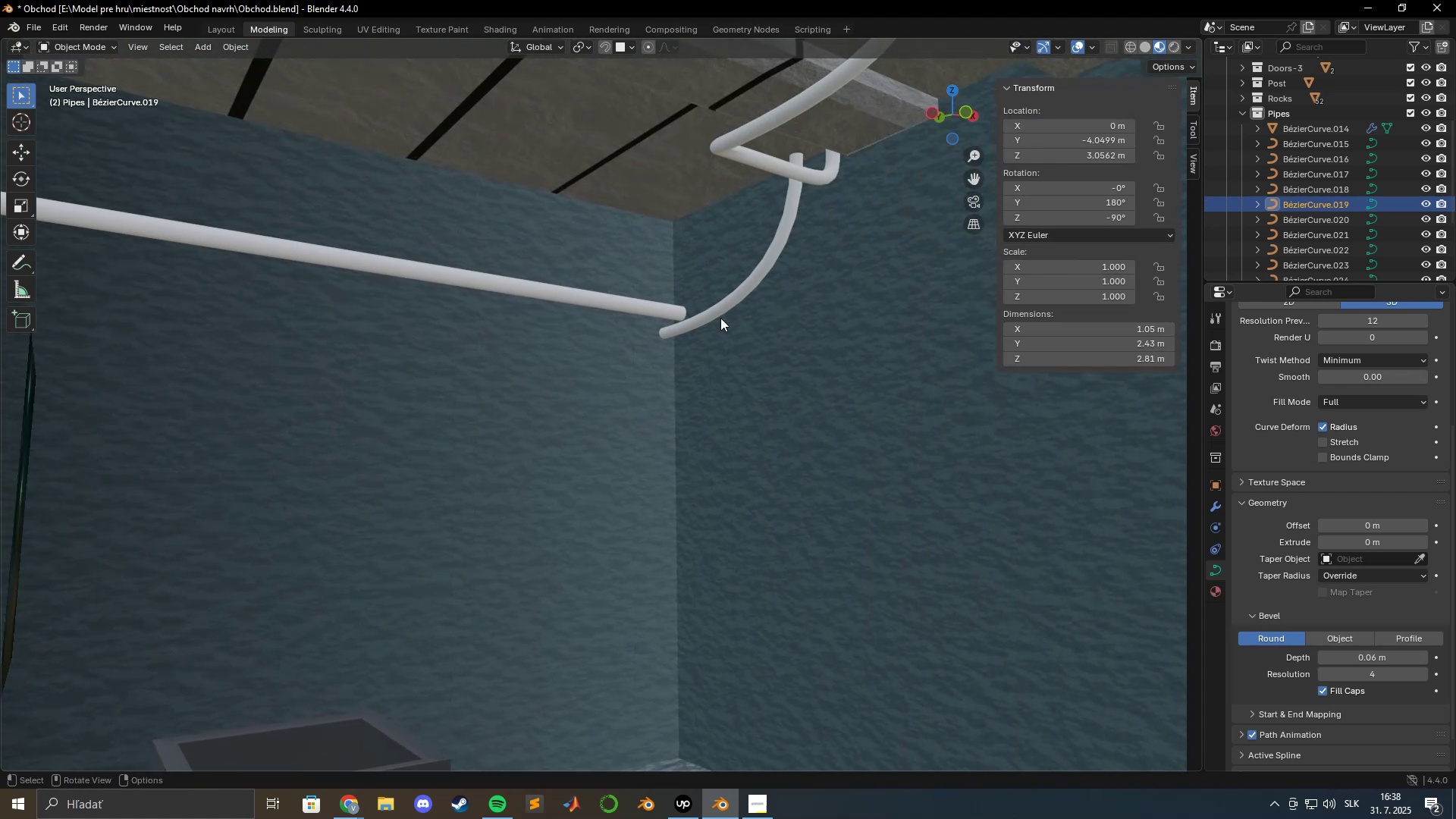 
left_click([719, 312])
 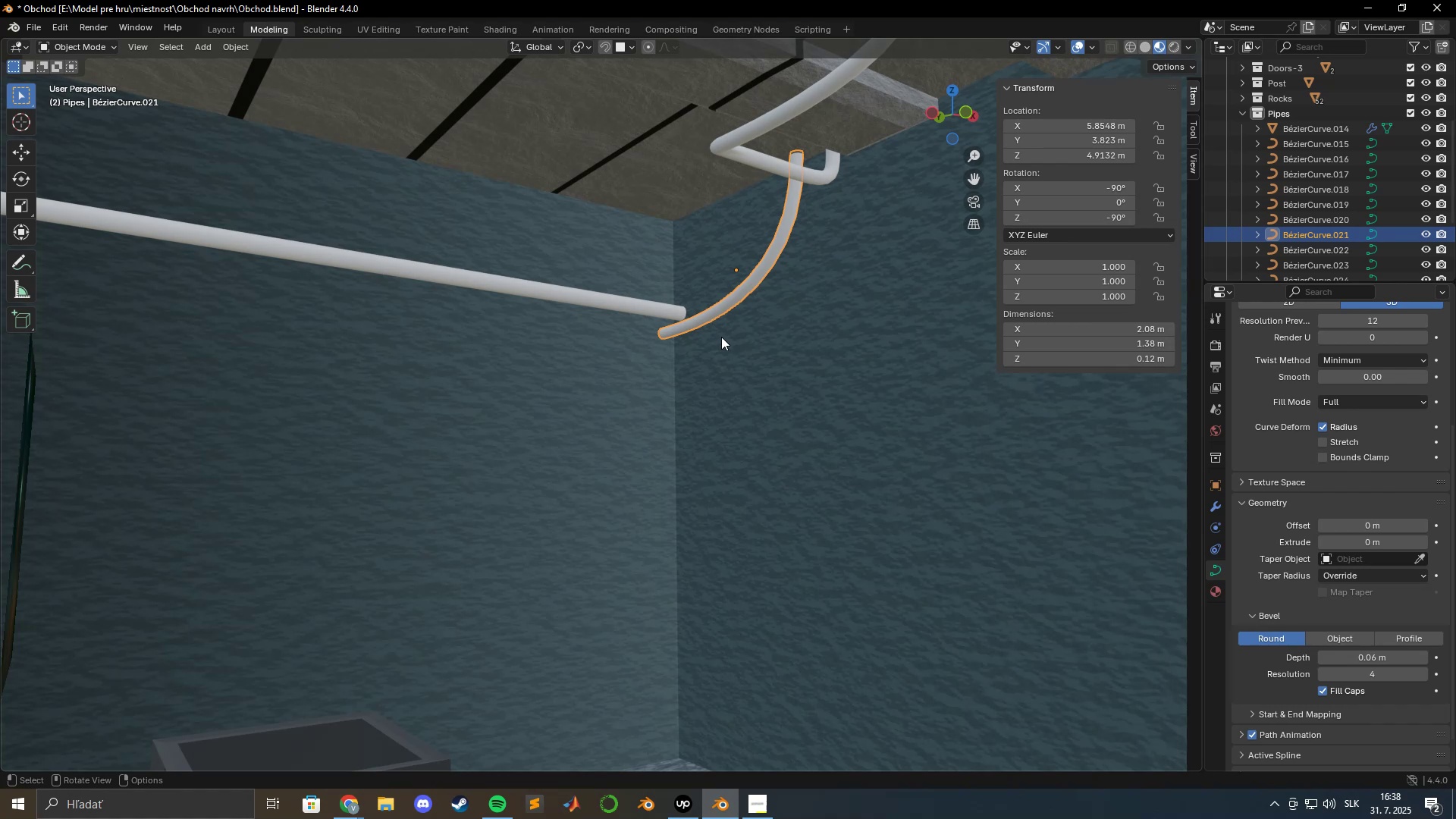 
wait(23.87)
 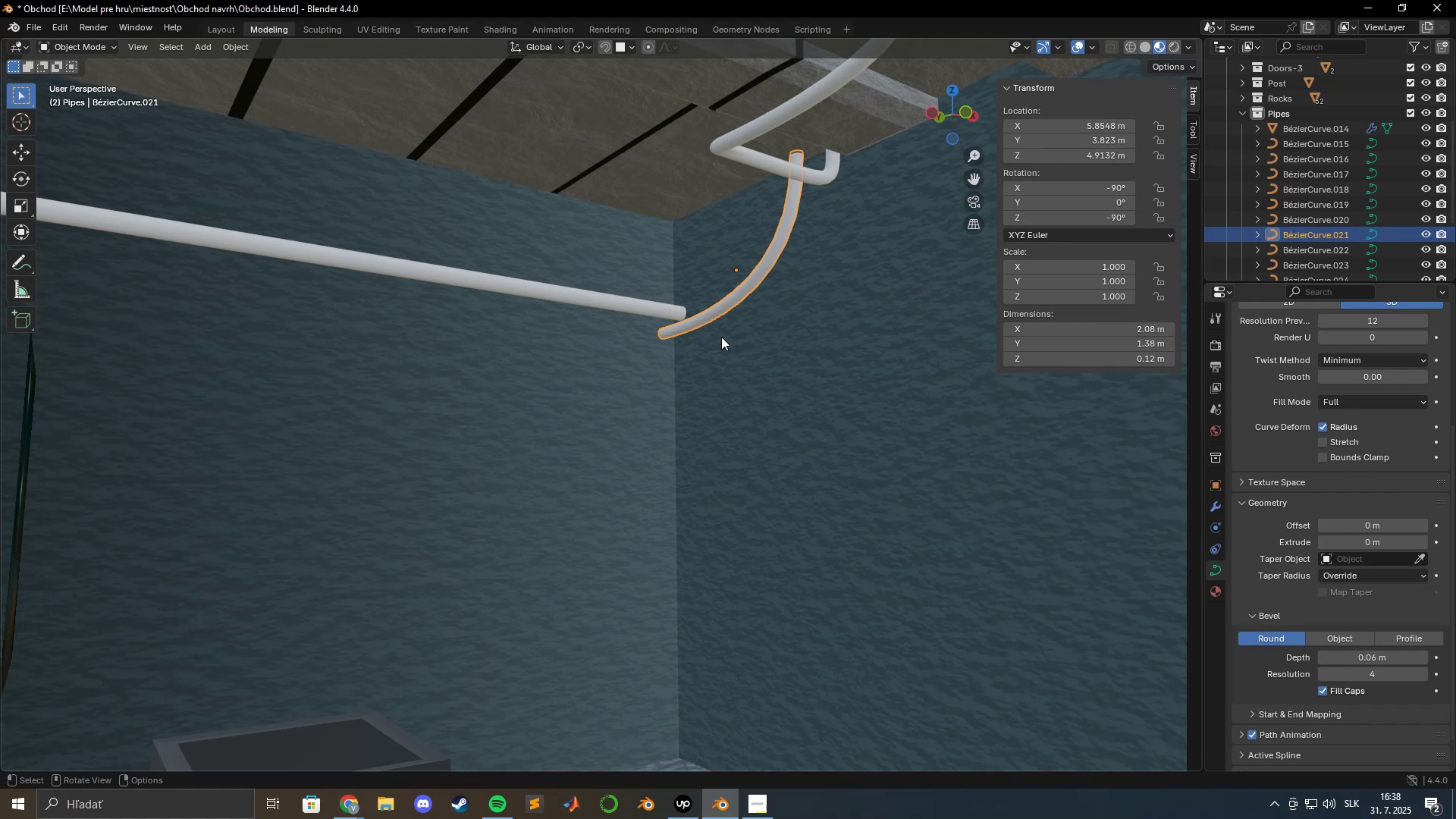 
scroll: coordinate [463, 389], scroll_direction: down, amount: 3.0
 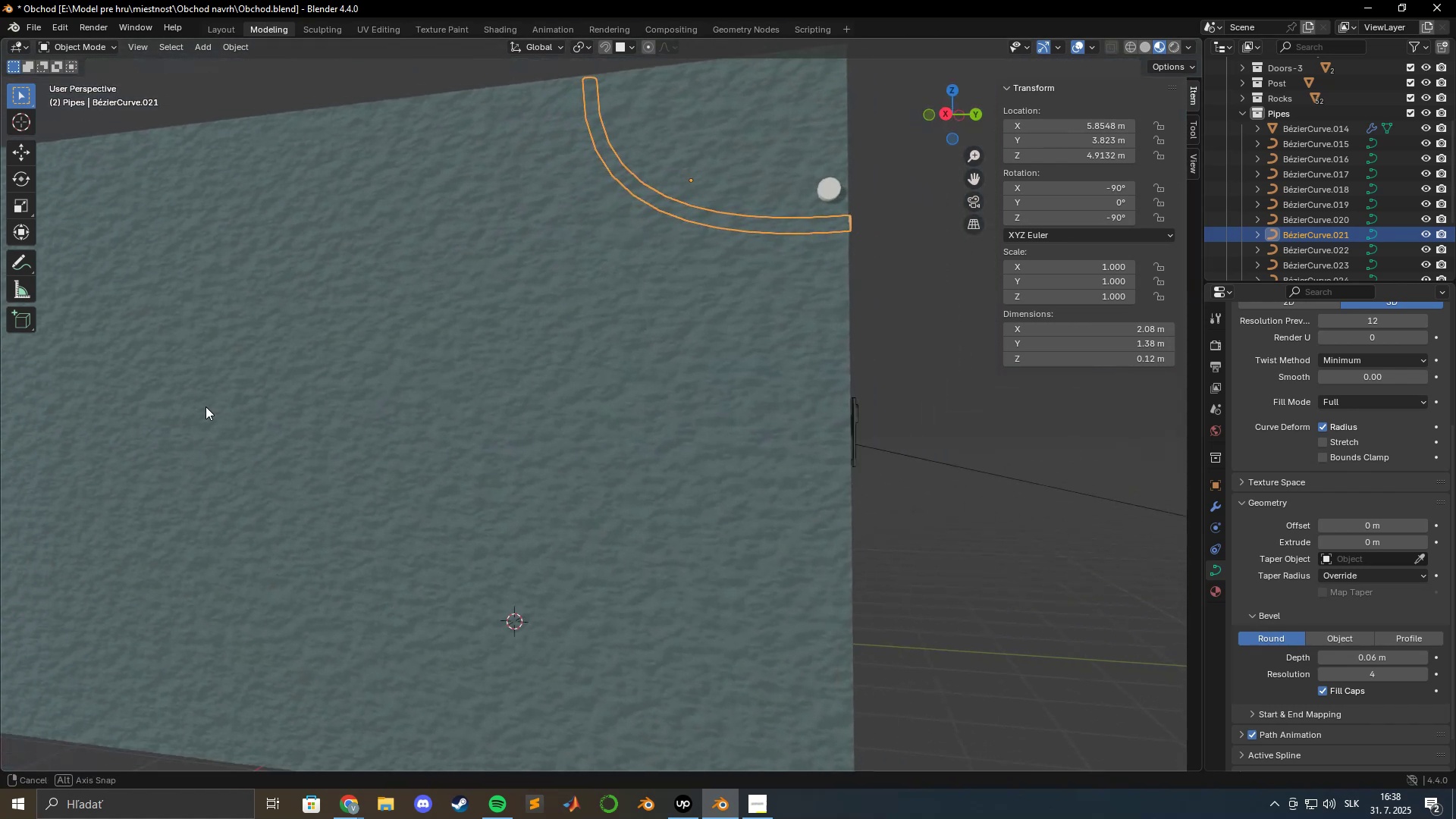 
scroll: coordinate [414, 406], scroll_direction: up, amount: 9.0
 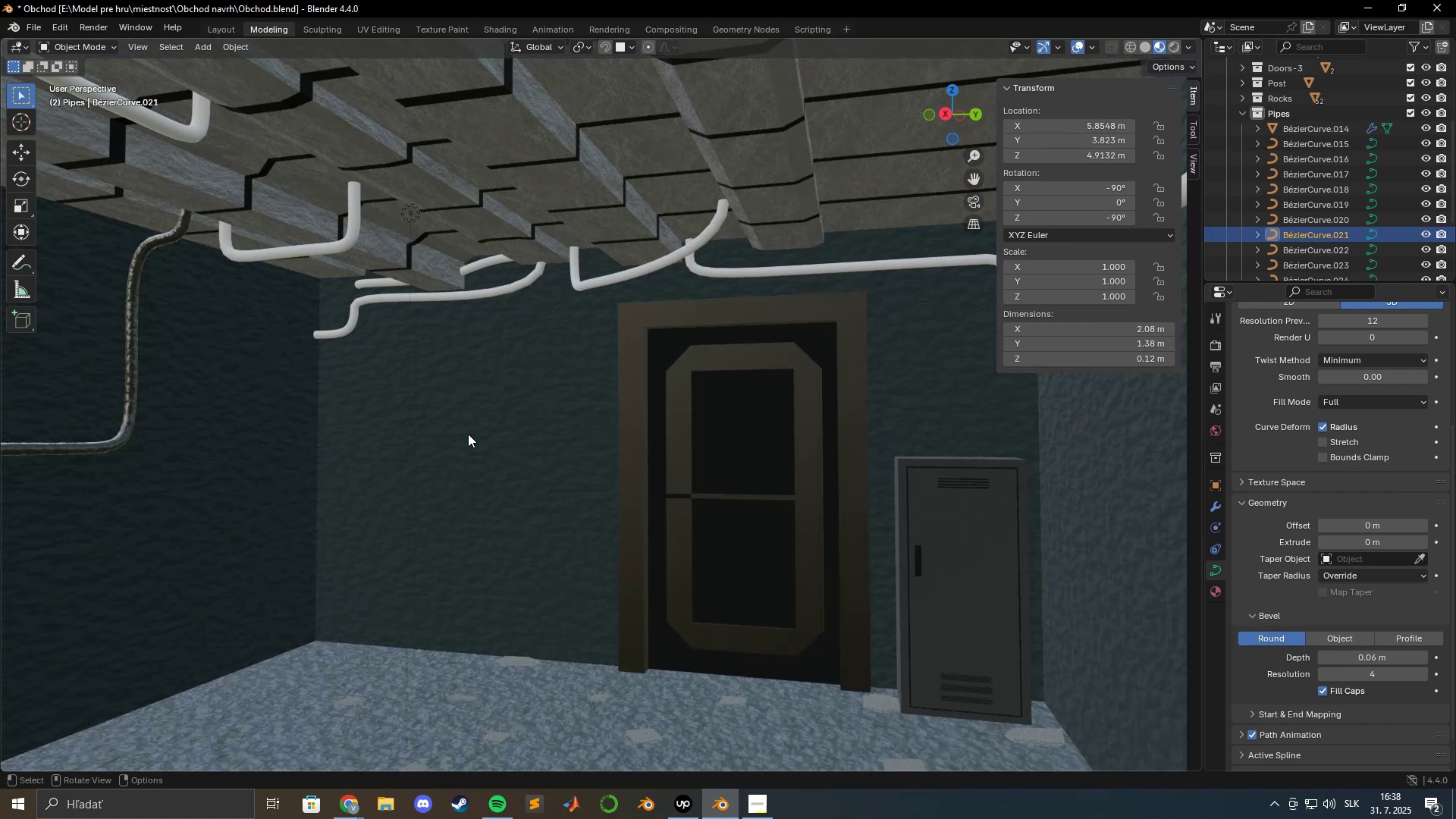 
hold_key(key=ShiftLeft, duration=0.85)
 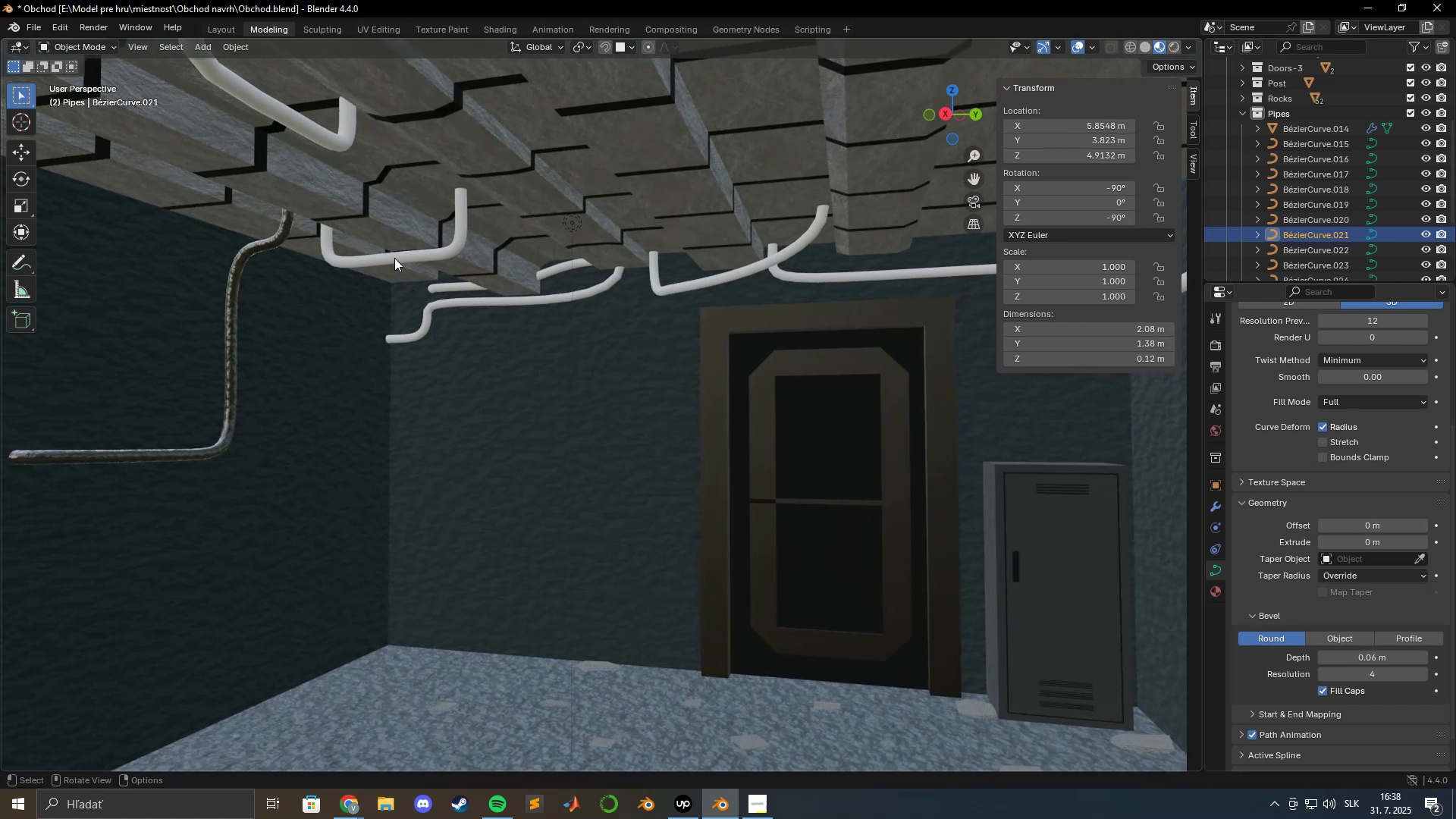 
left_click([391, 252])
 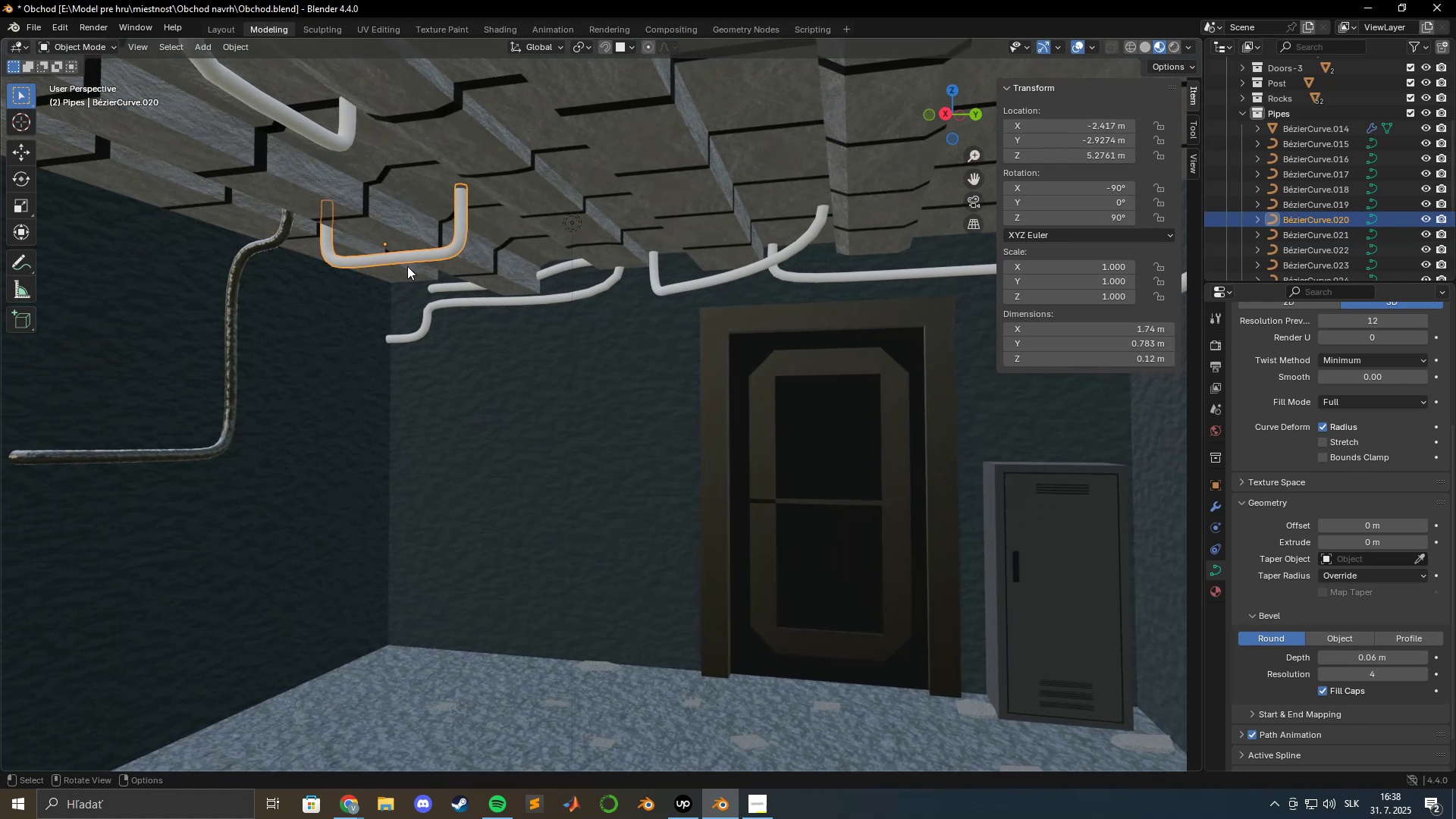 
hold_key(key=ShiftLeft, duration=0.74)
 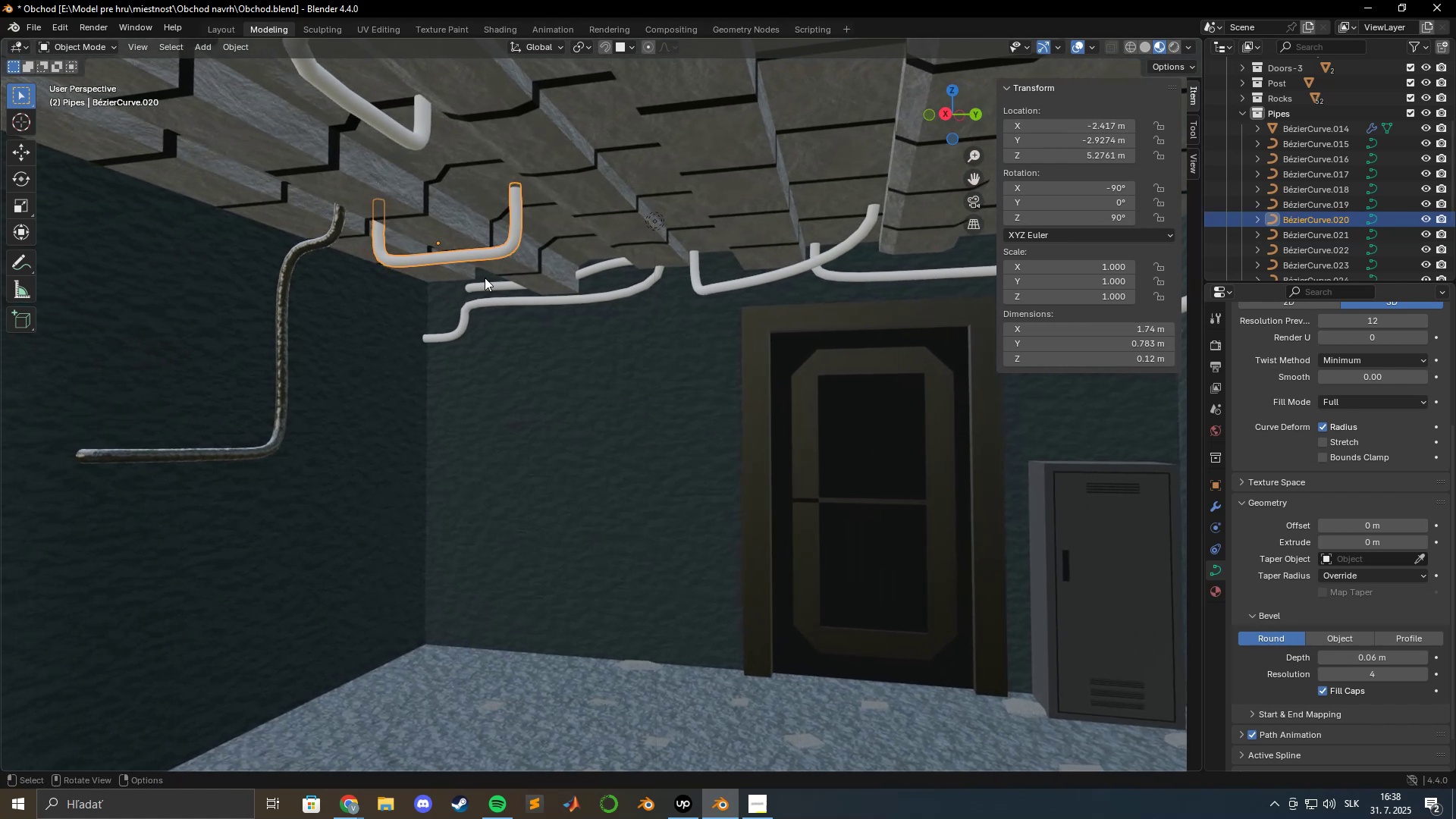 
hold_key(key=ShiftLeft, duration=0.4)
 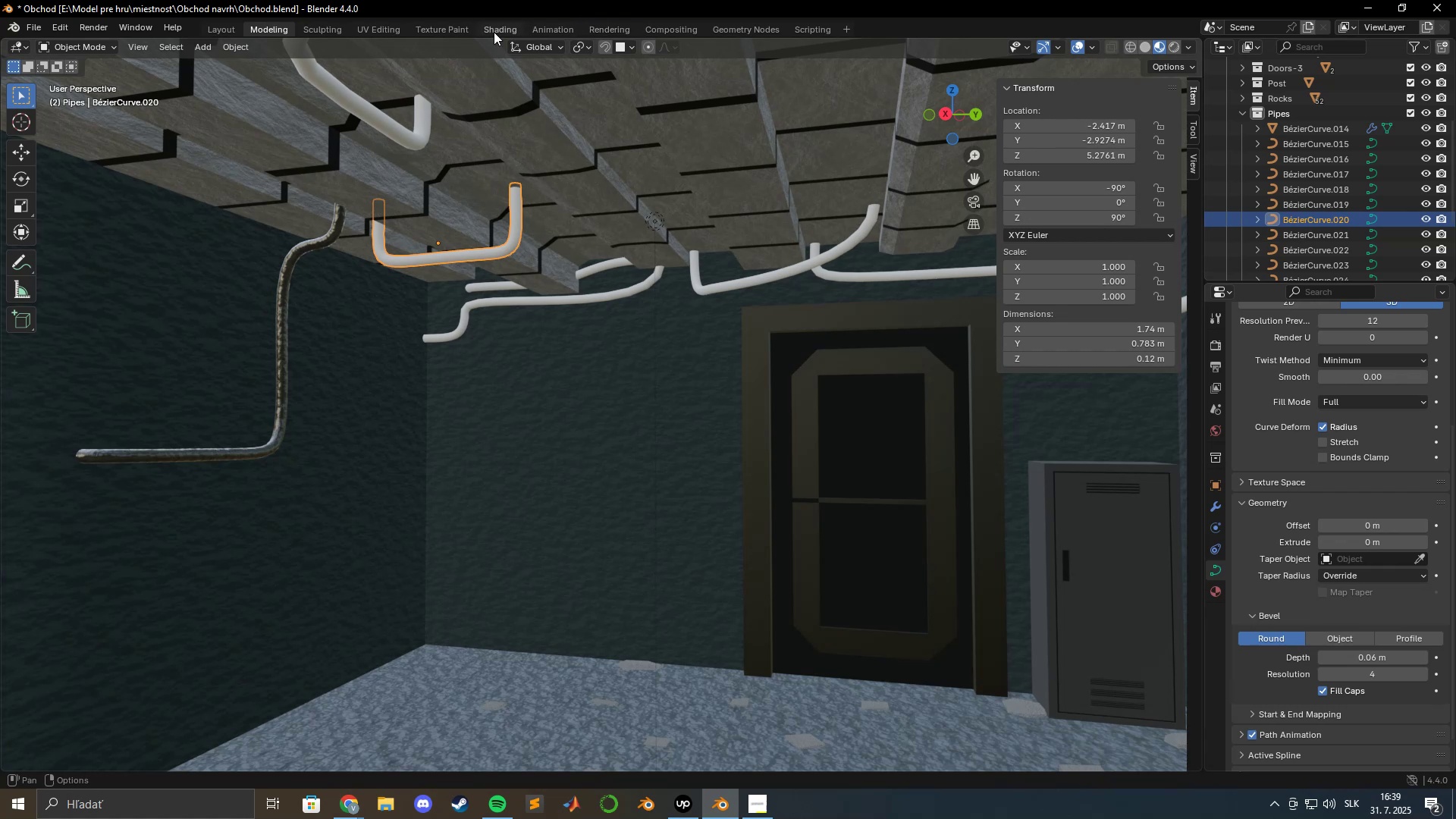 
left_click([491, 27])
 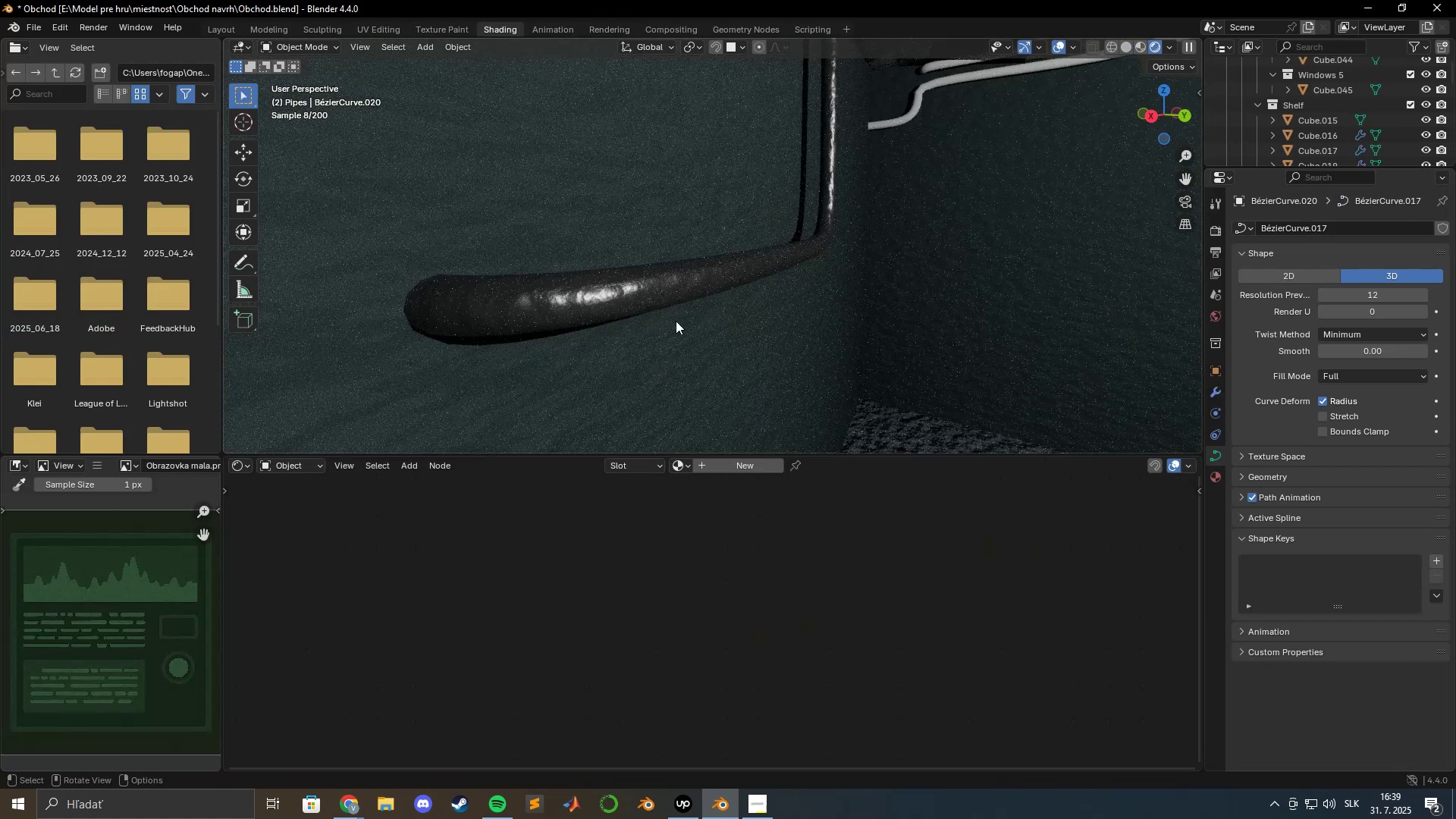 
hold_key(key=ShiftLeft, duration=1.06)
 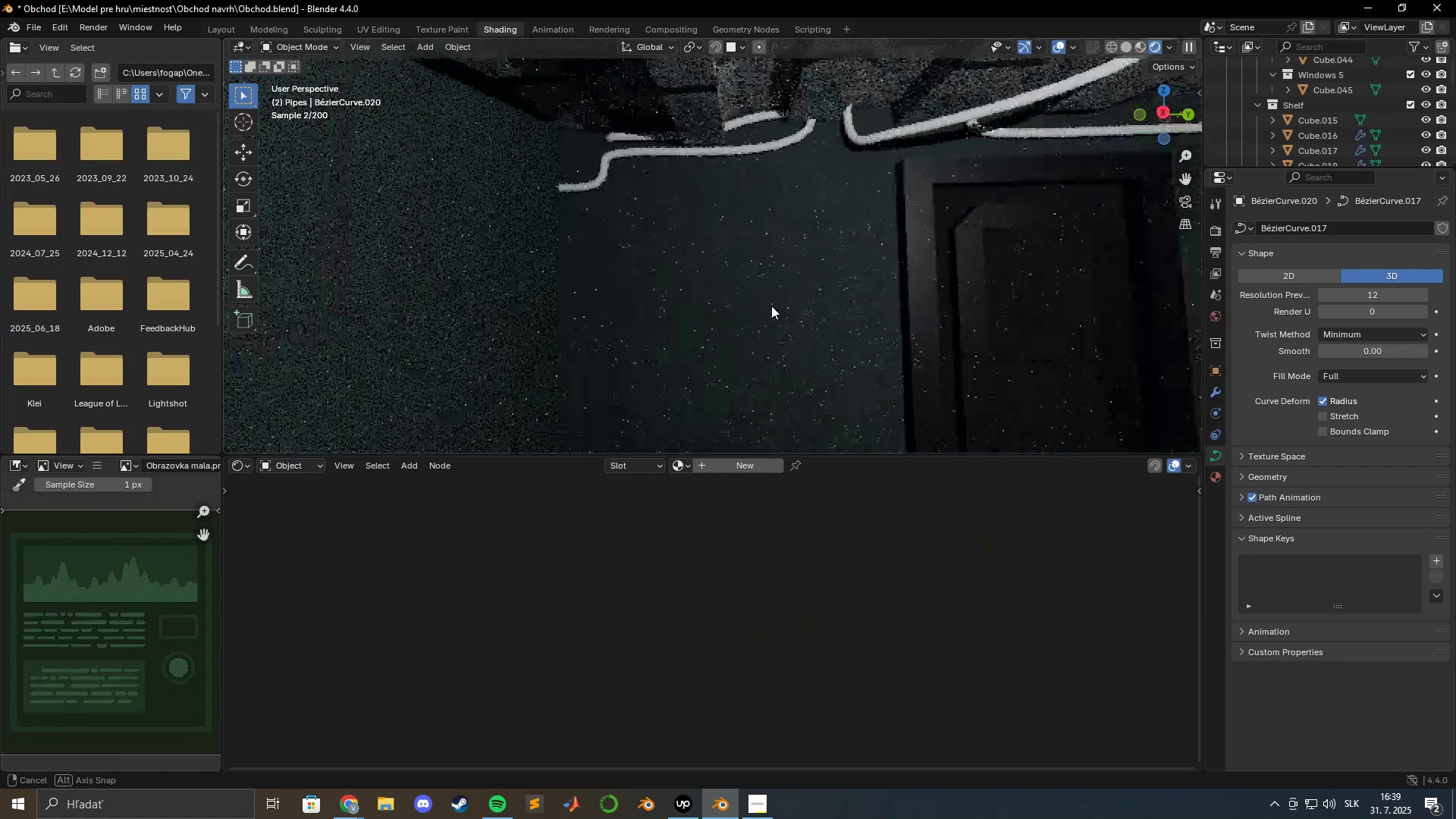 
scroll: coordinate [761, 306], scroll_direction: down, amount: 4.0
 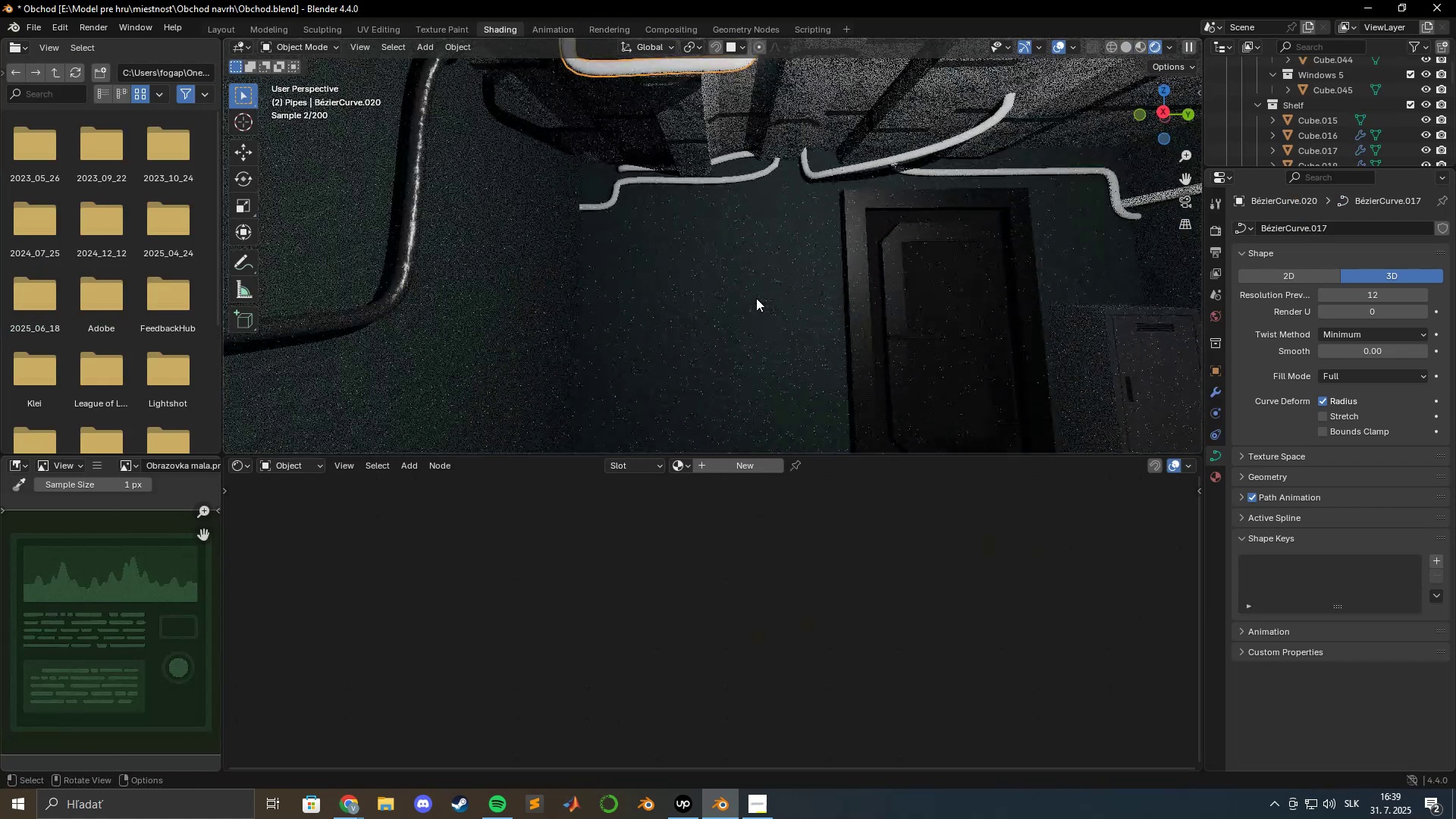 
hold_key(key=ShiftLeft, duration=0.58)
 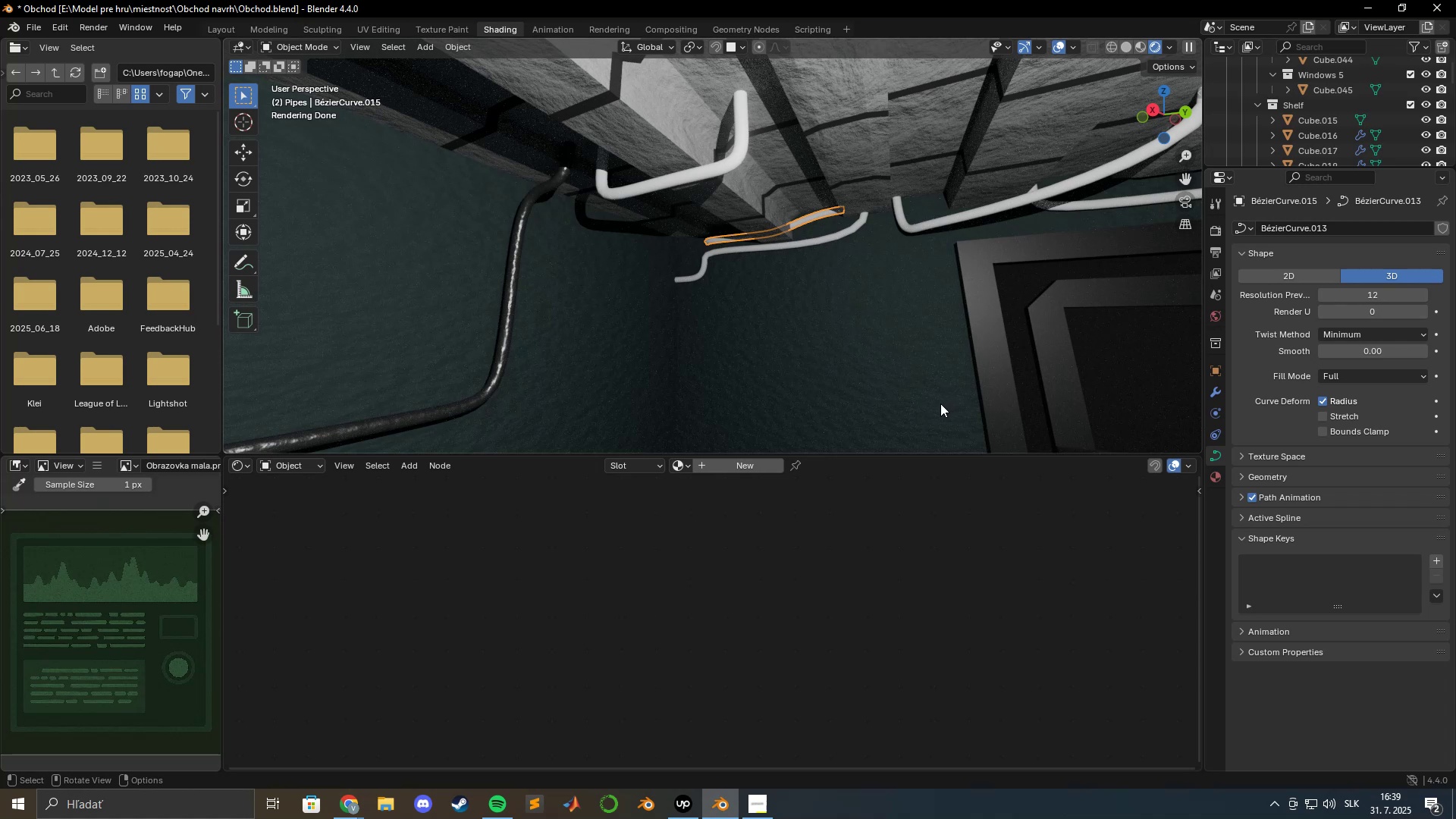 
wait(7.77)
 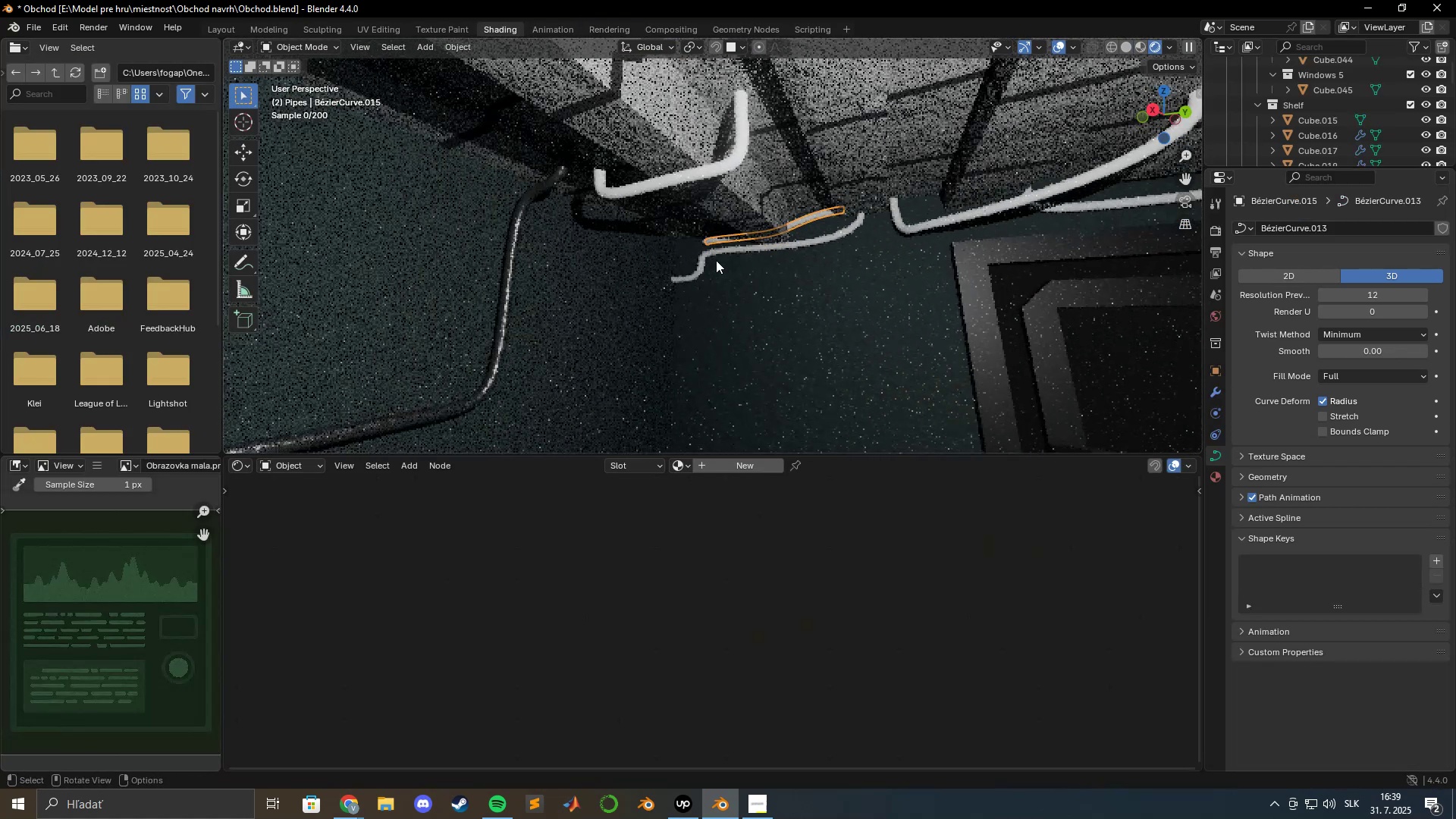 
left_click([688, 468])
 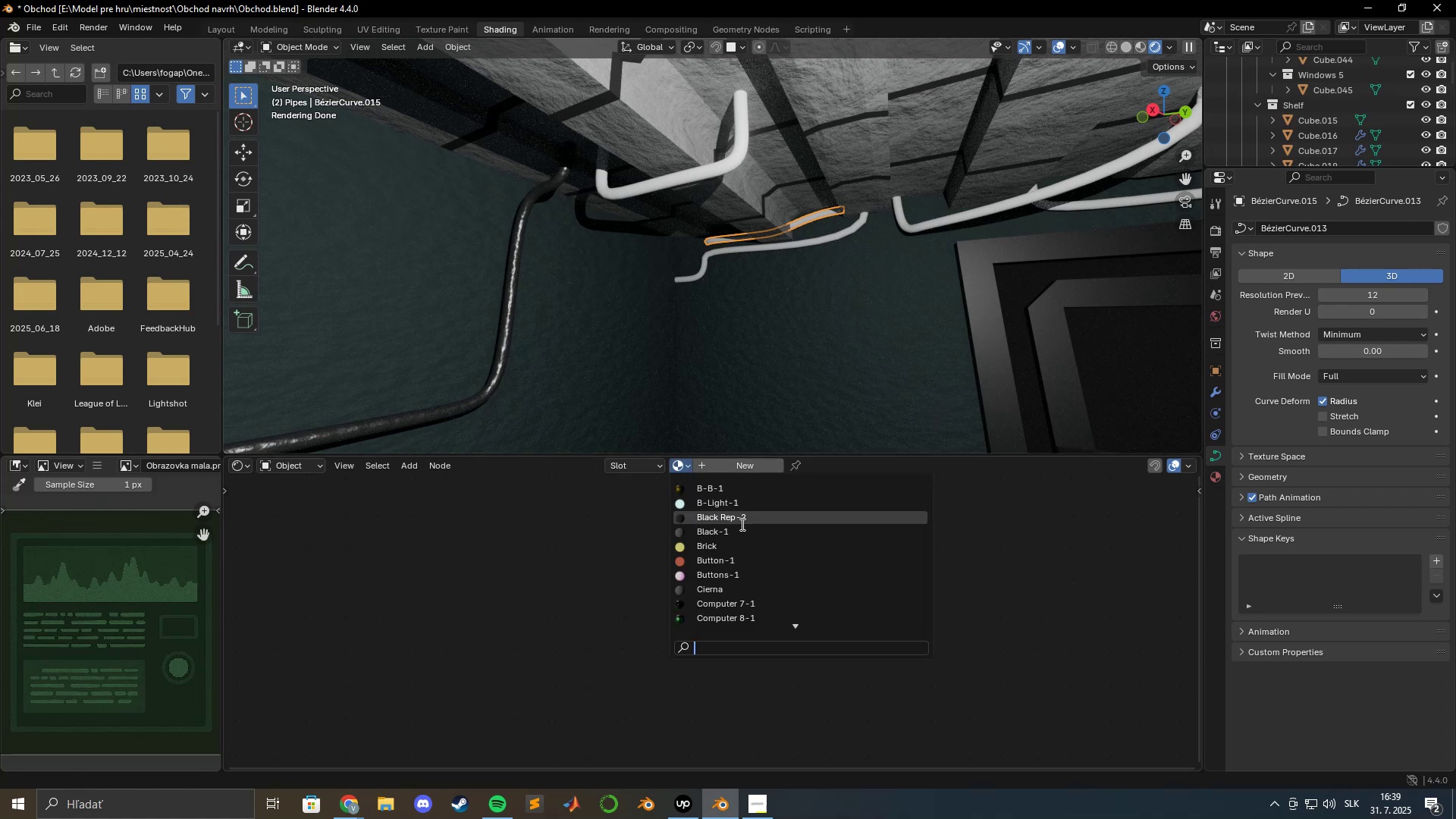 
type(pi)
 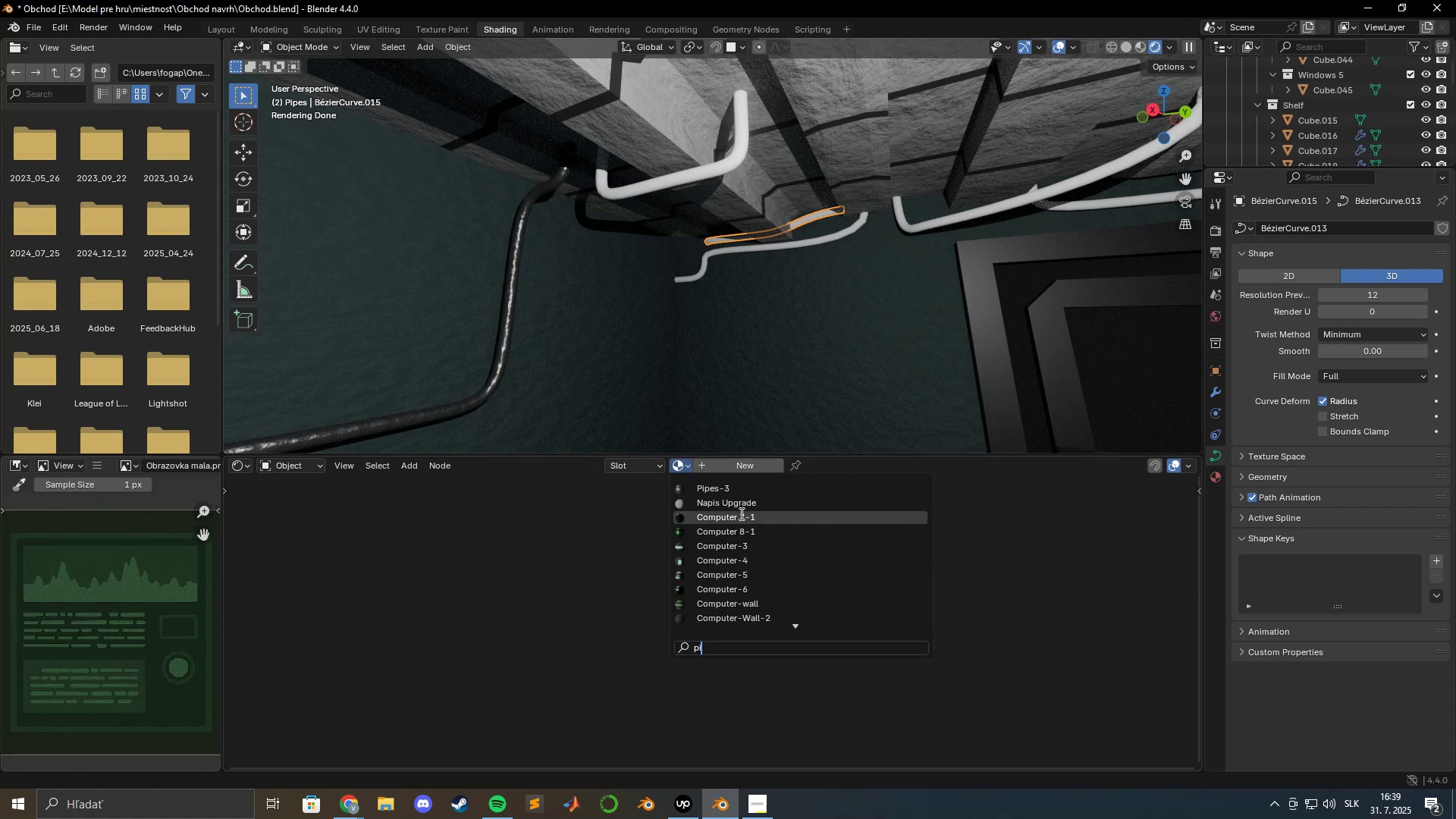 
mouse_move([733, 460])
 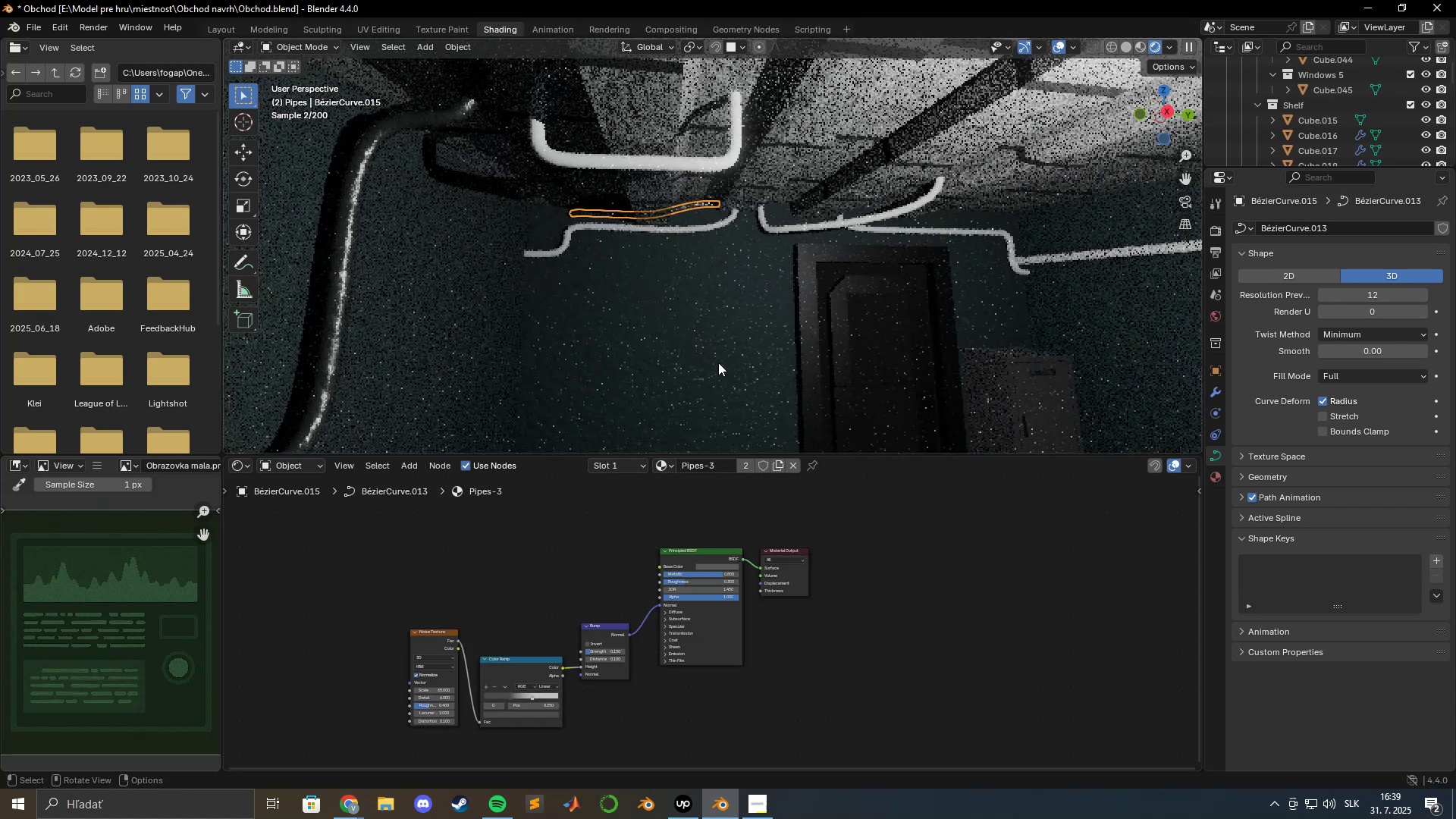 
left_click([711, 168])
 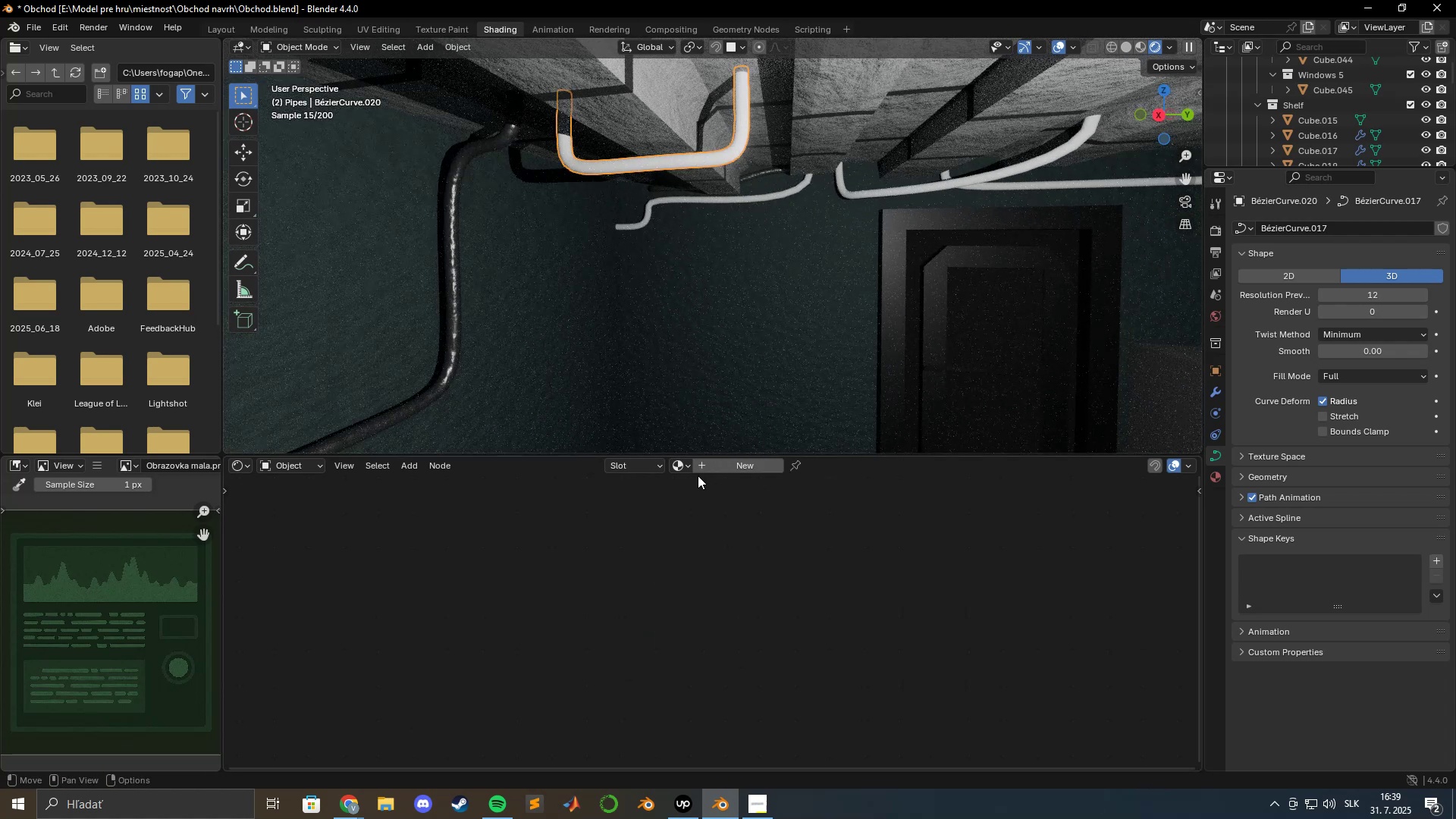 
left_click([685, 466])
 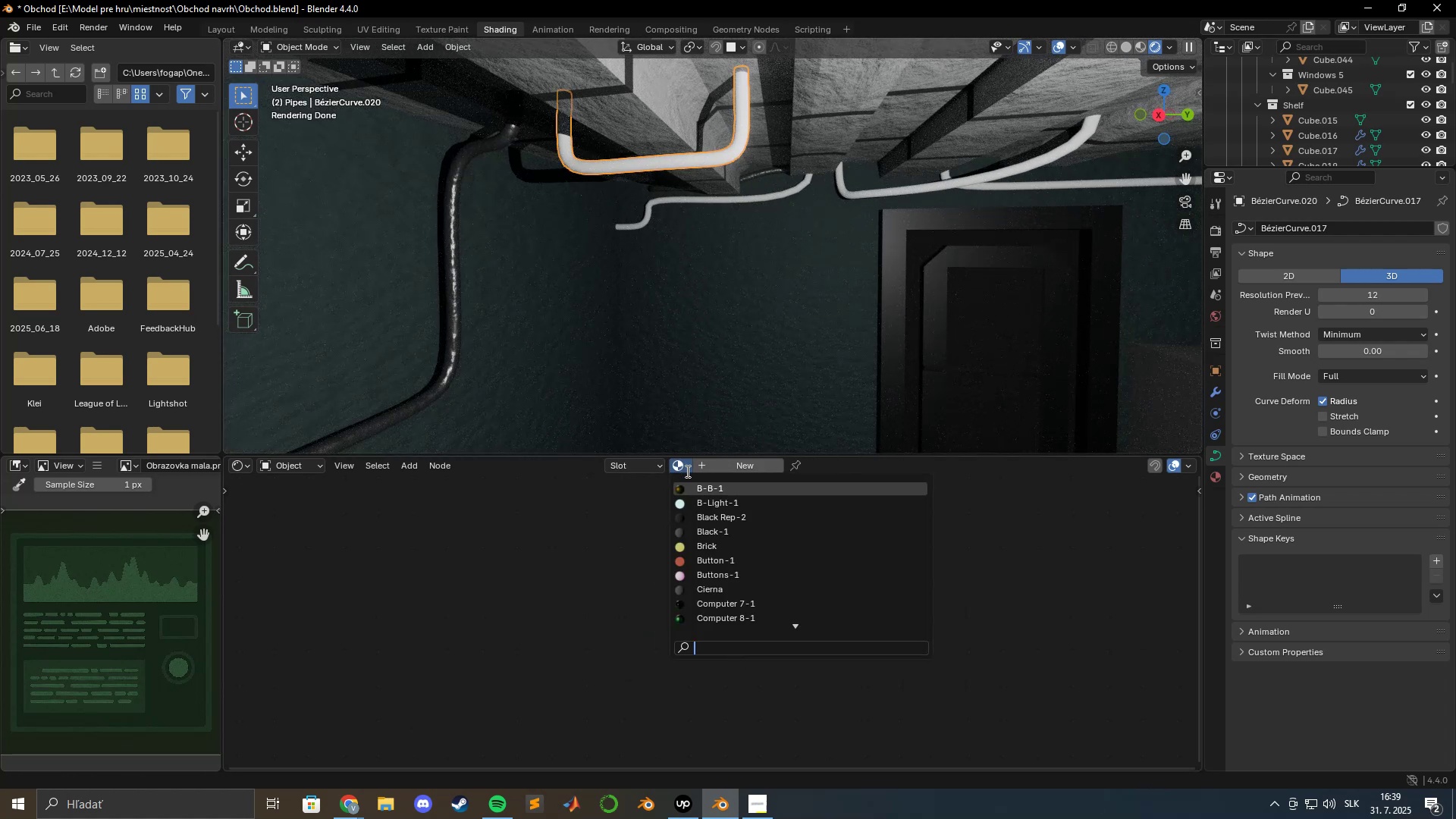 
type(pi)
 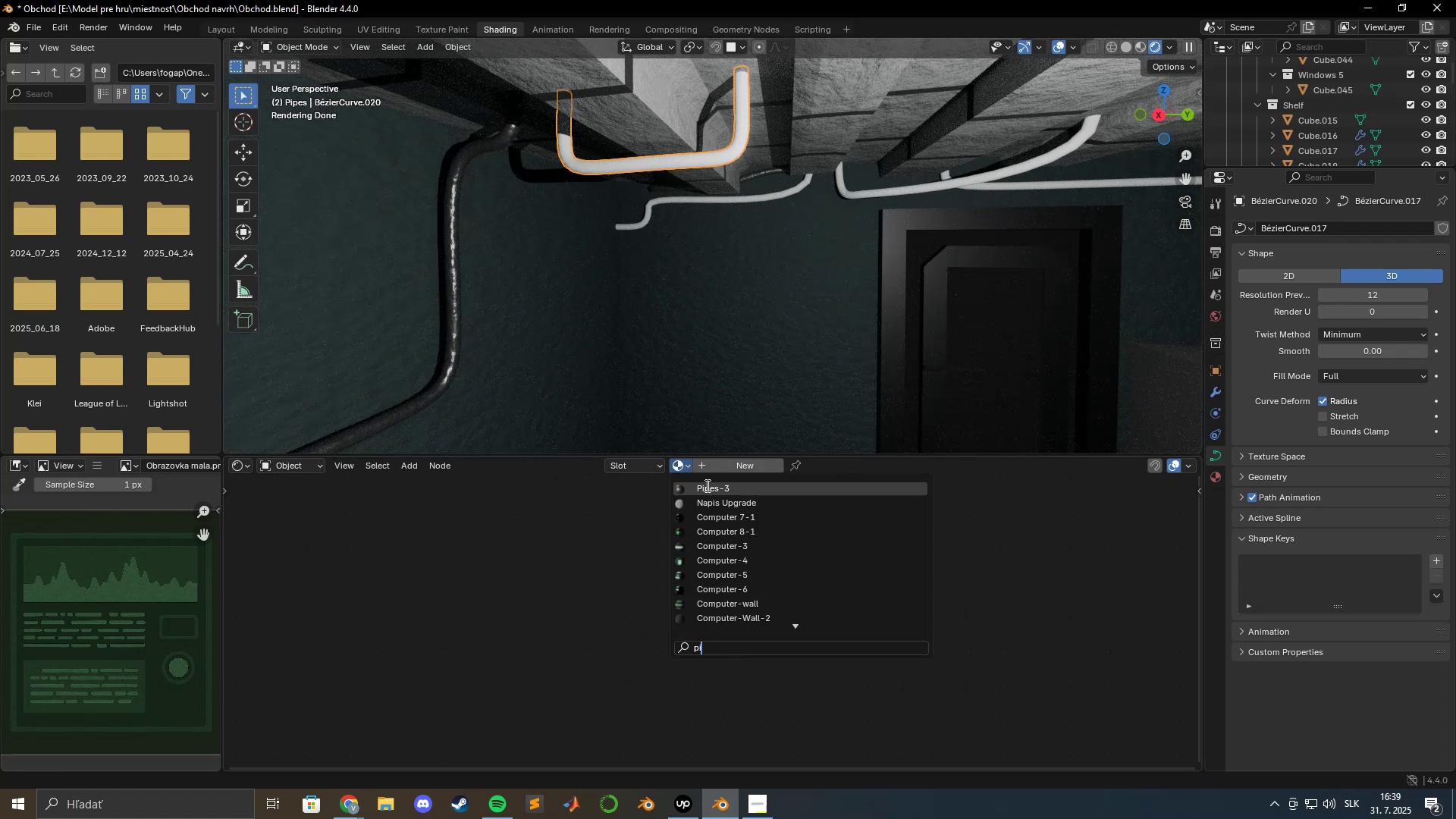 
left_click([711, 489])
 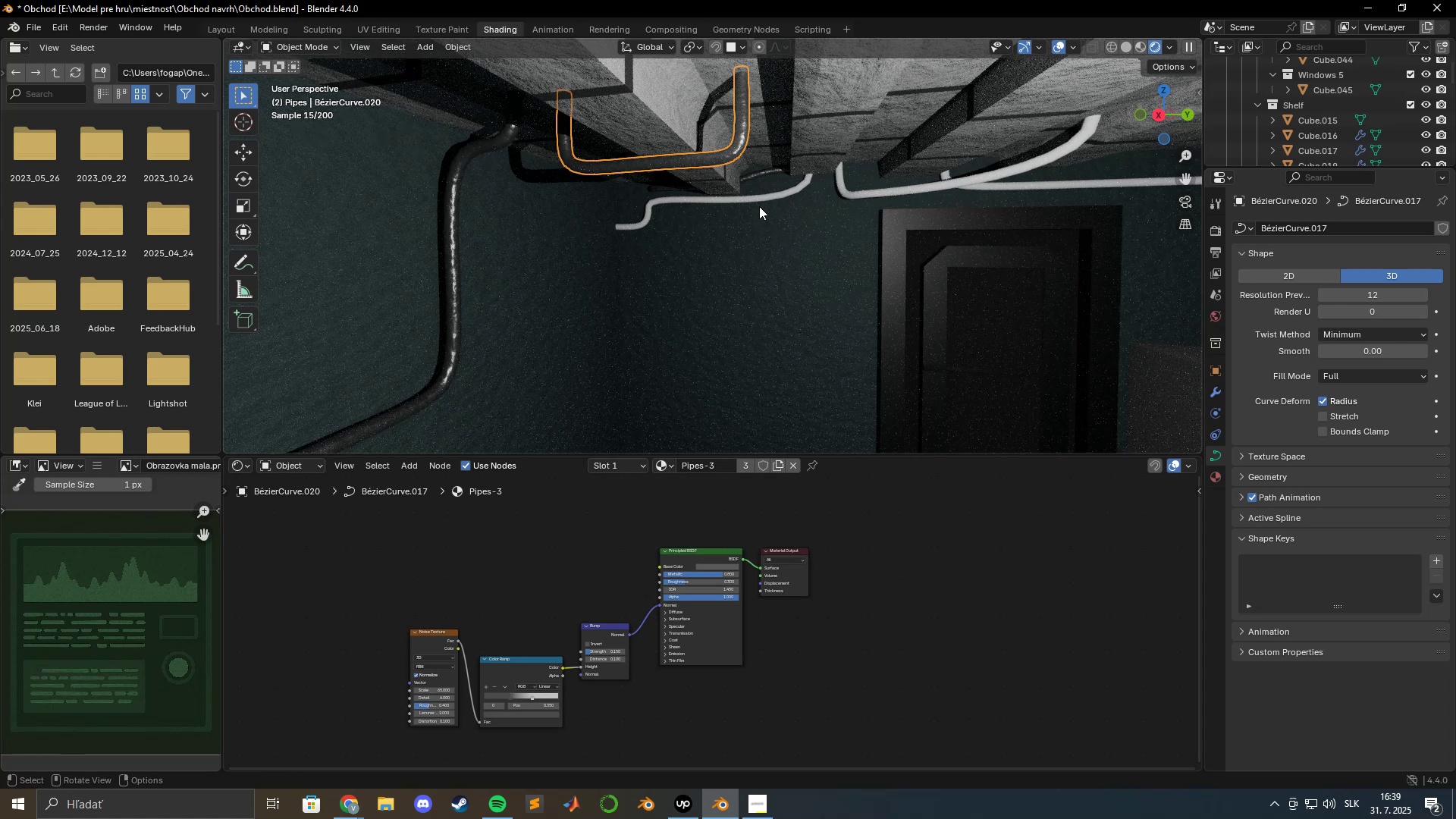 
left_click([759, 199])
 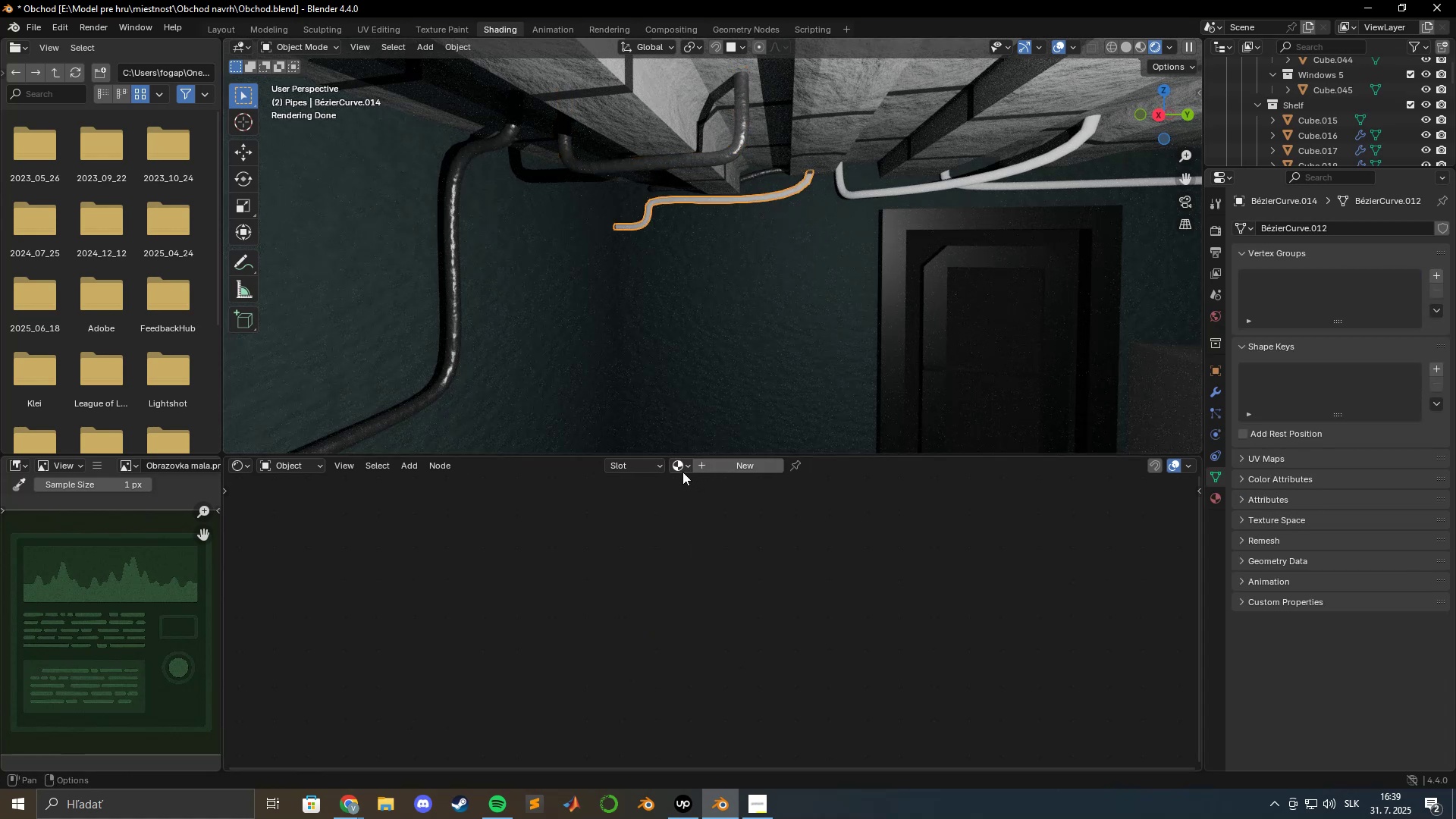 
left_click([682, 467])
 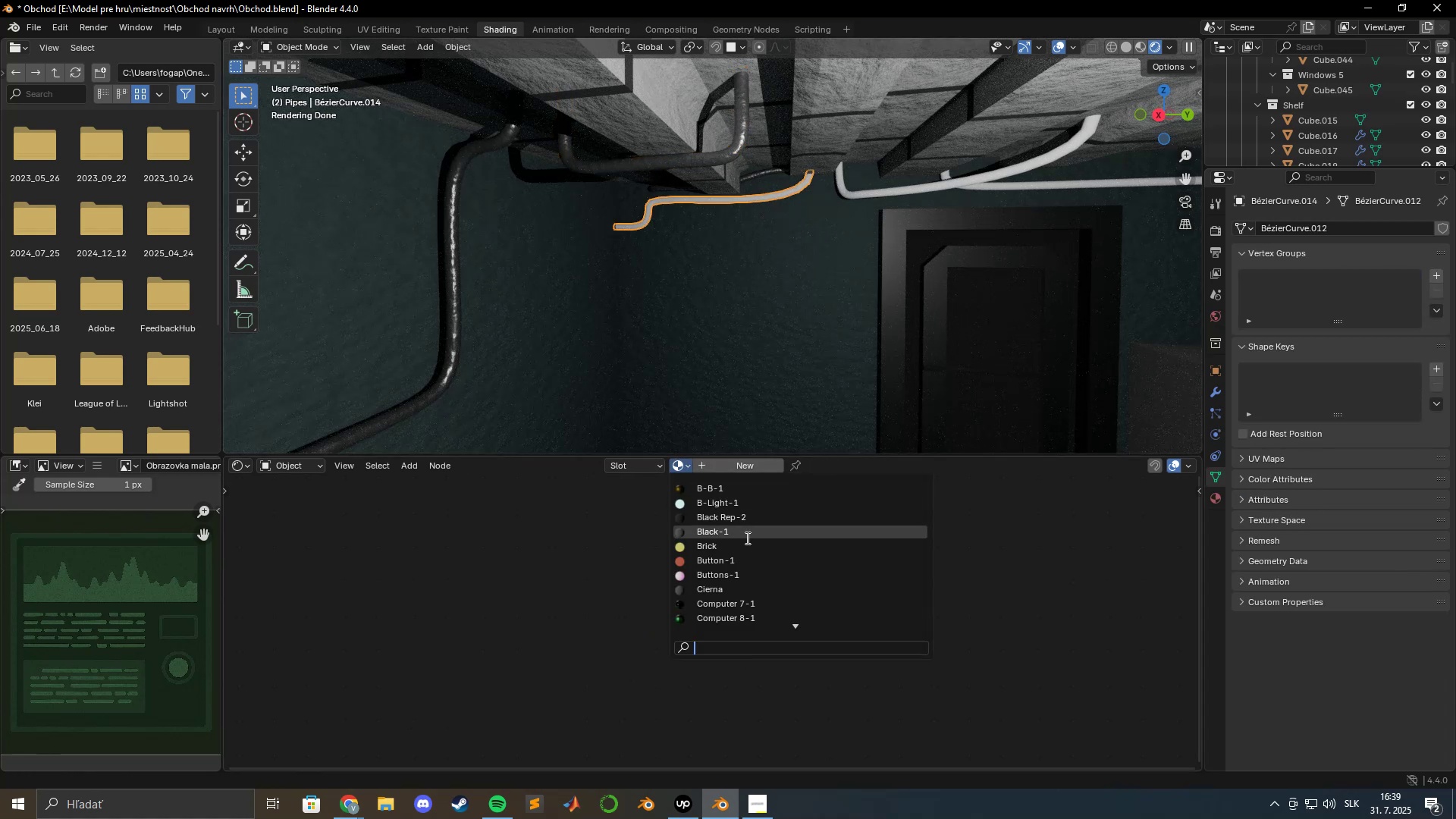 
type(pip)
 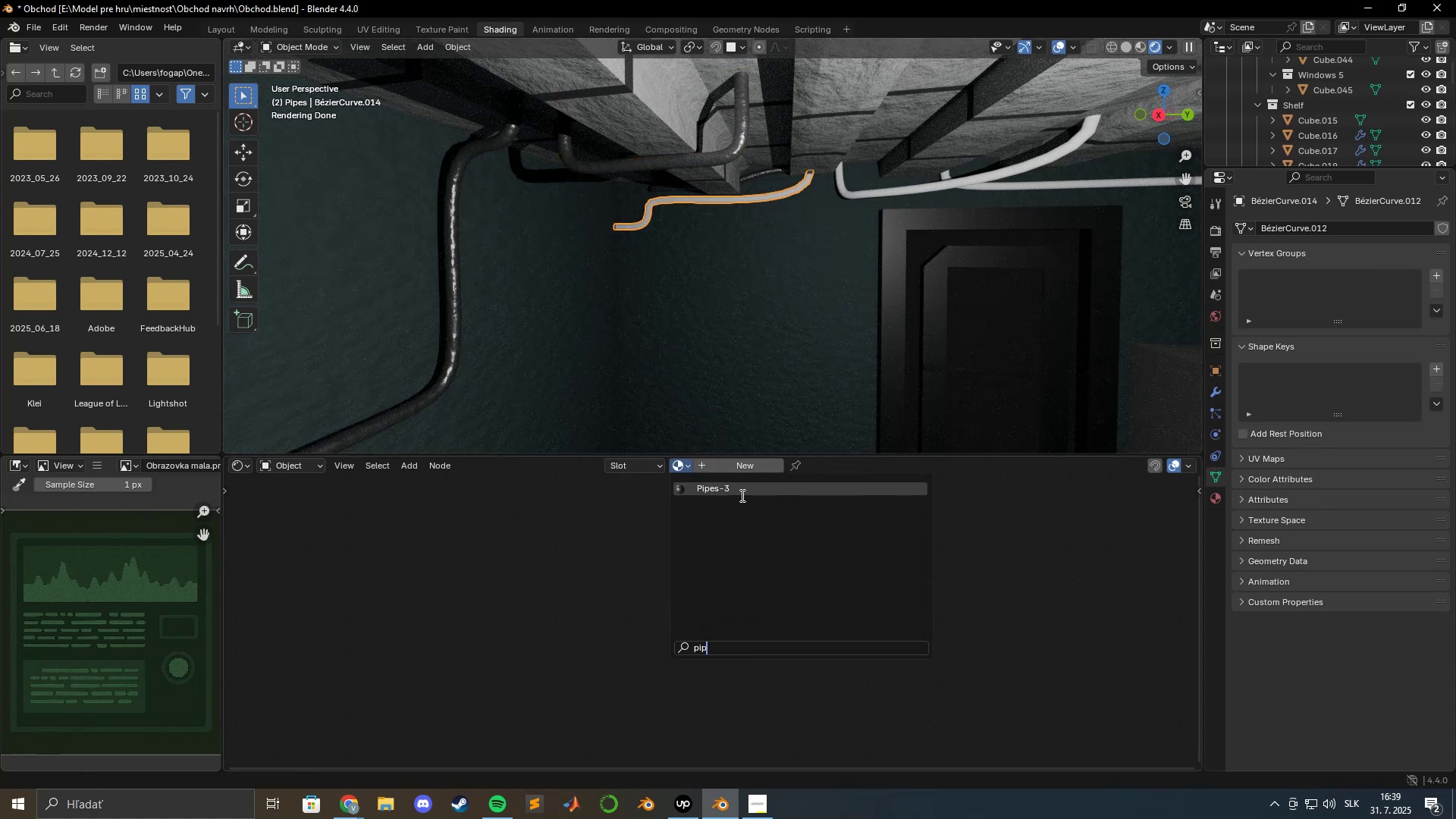 
left_click([739, 492])
 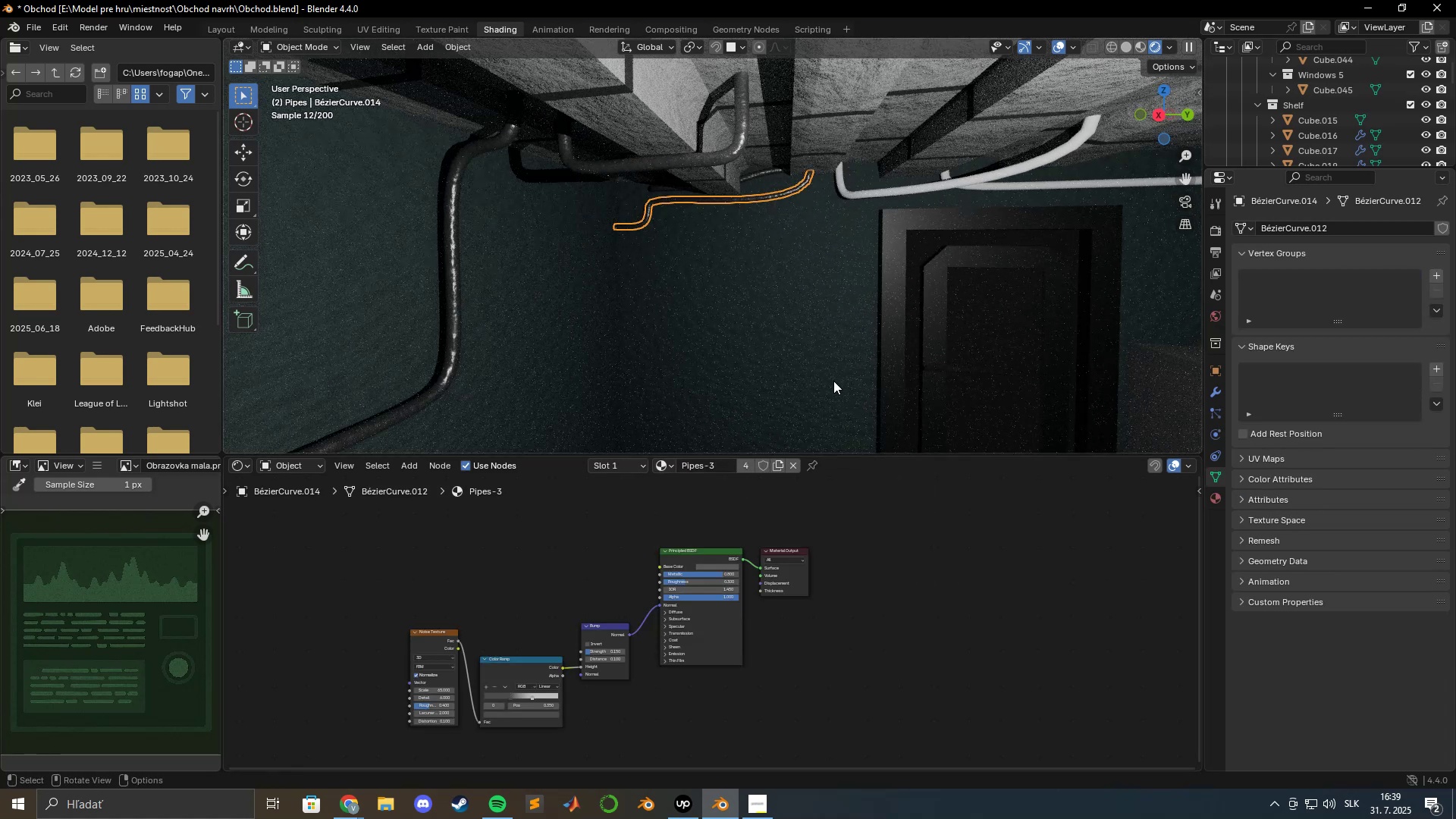 
hold_key(key=ShiftLeft, duration=0.65)
 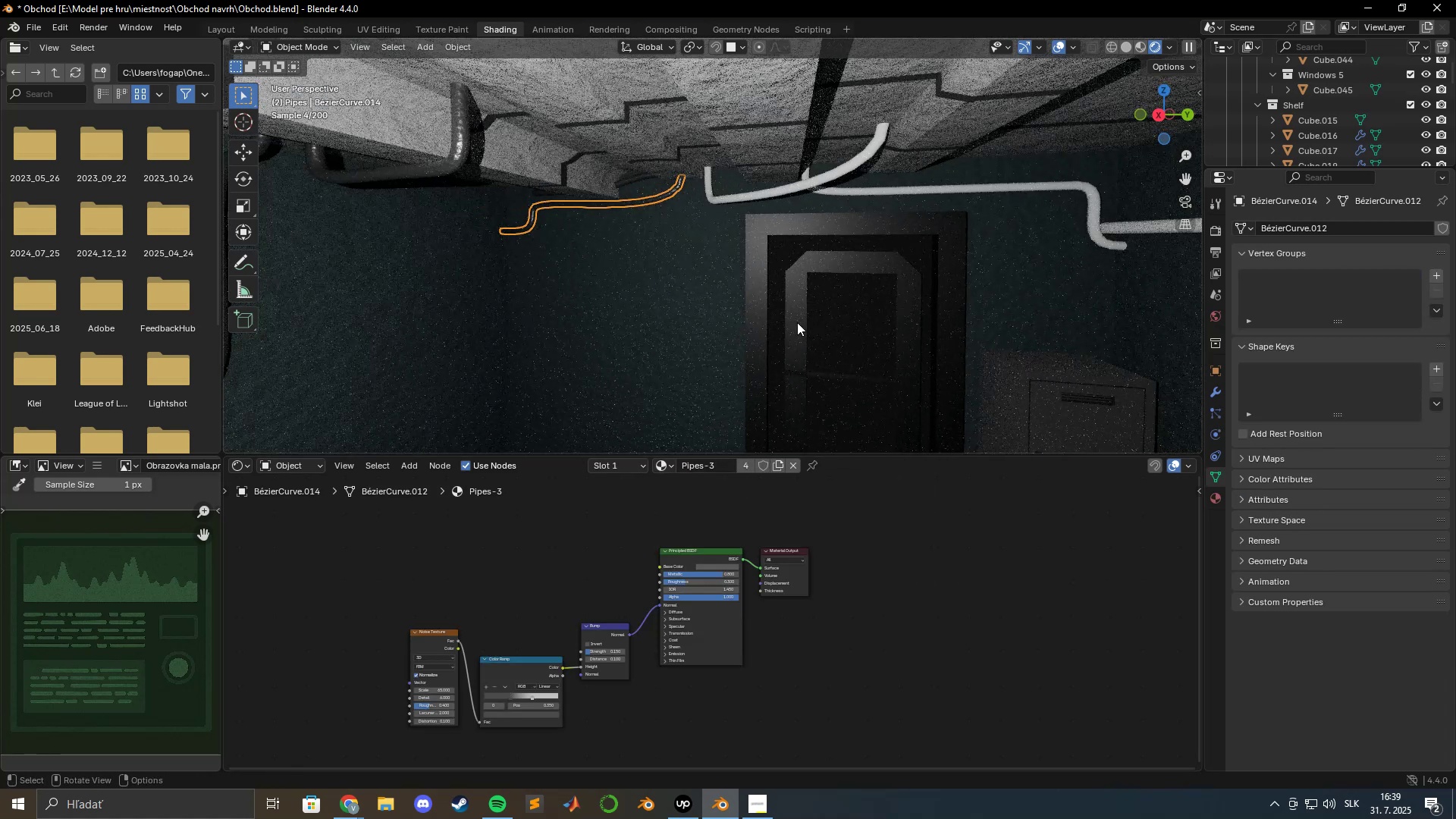 
scroll: coordinate [798, 322], scroll_direction: up, amount: 3.0
 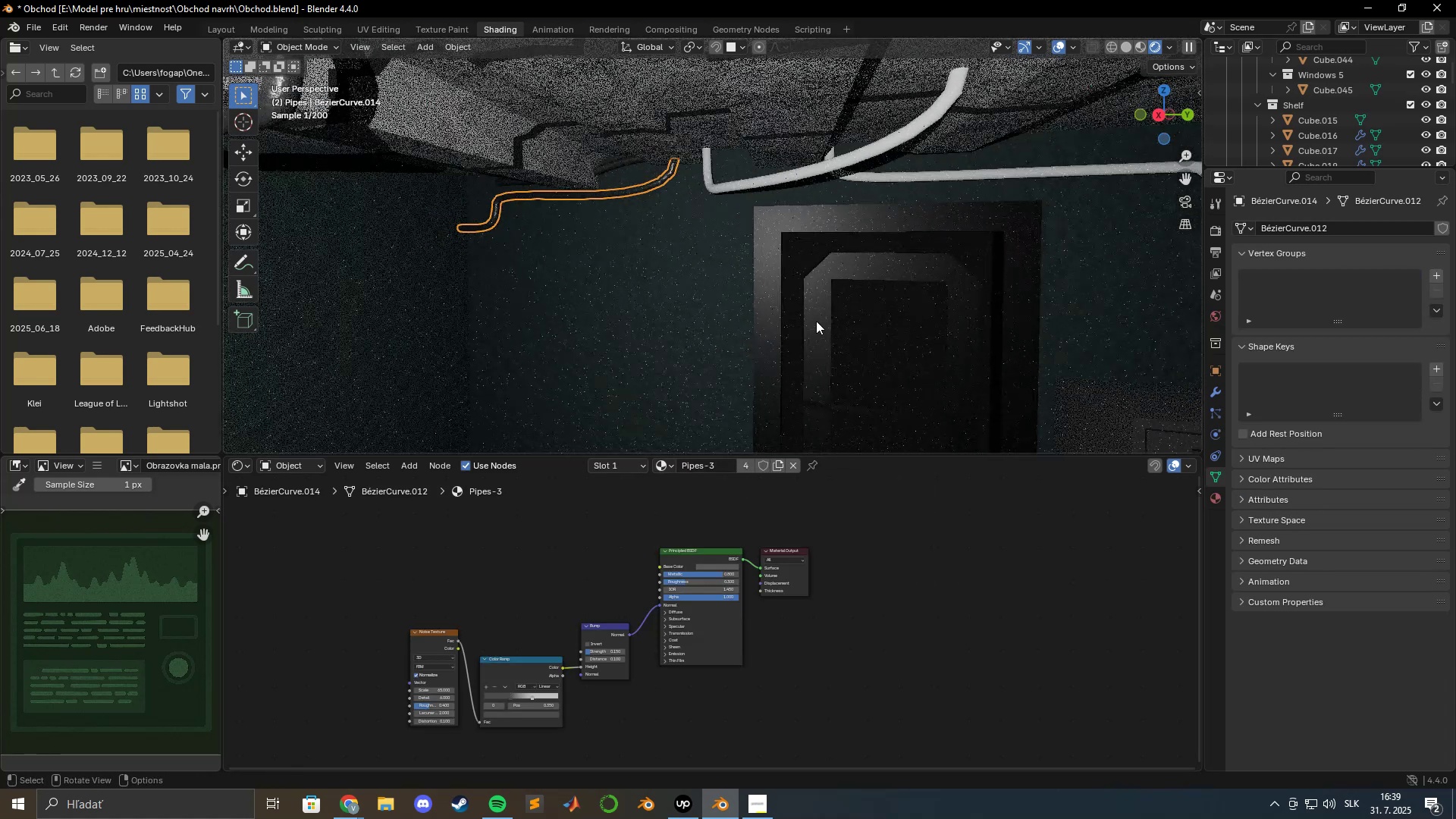 
hold_key(key=ShiftLeft, duration=1.16)
 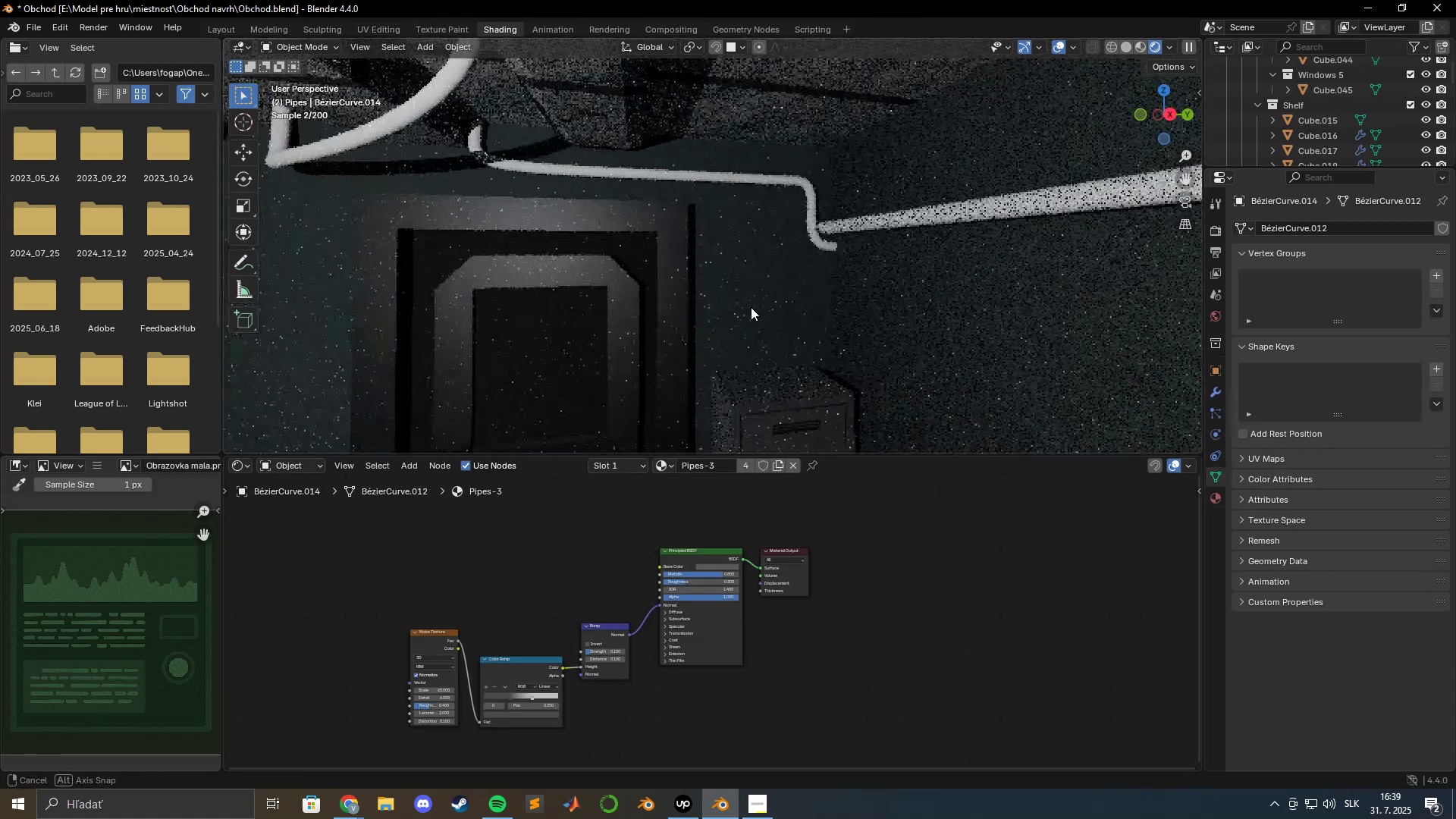 
hold_key(key=ShiftLeft, duration=0.72)
 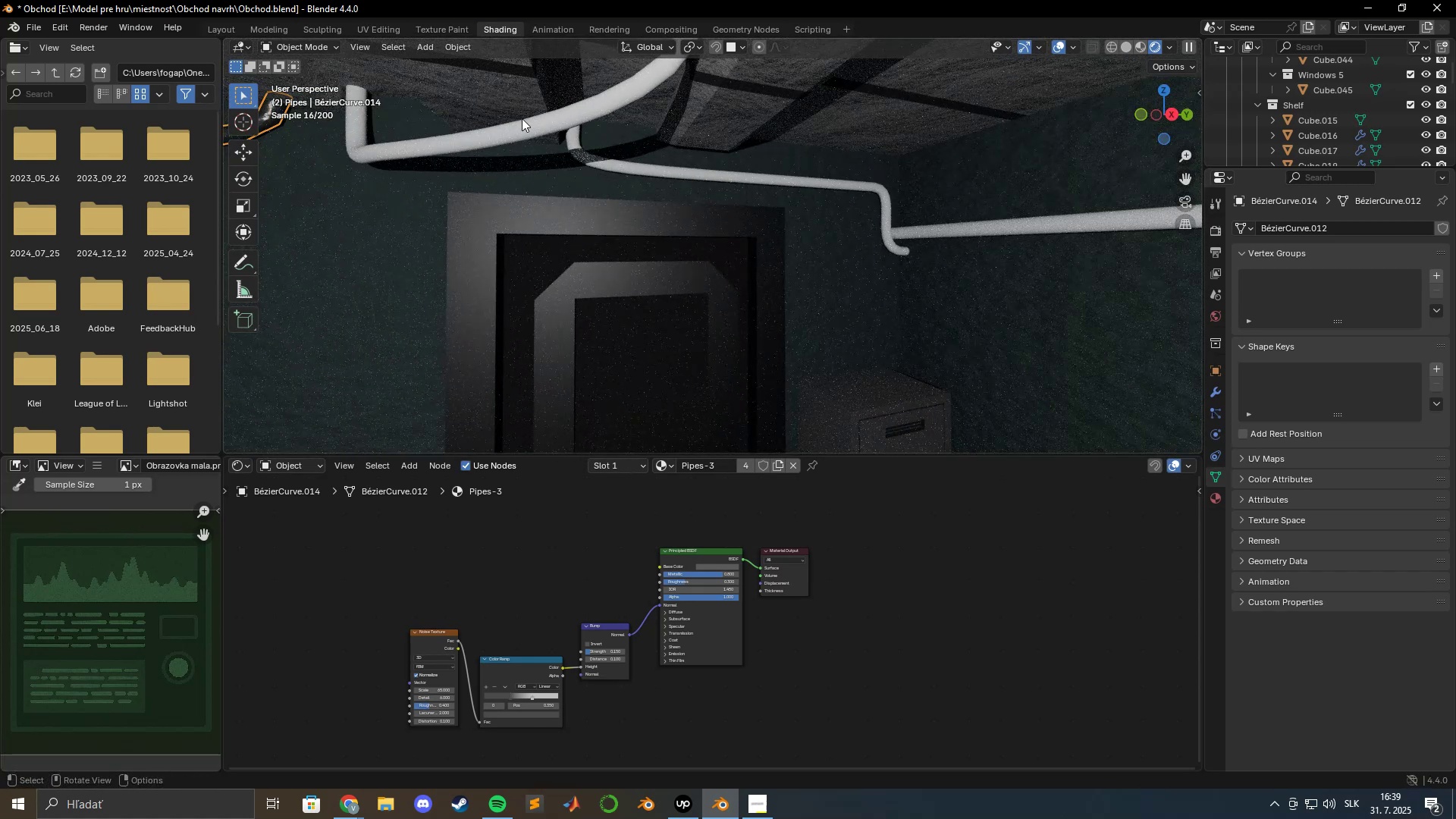 
left_click([523, 119])
 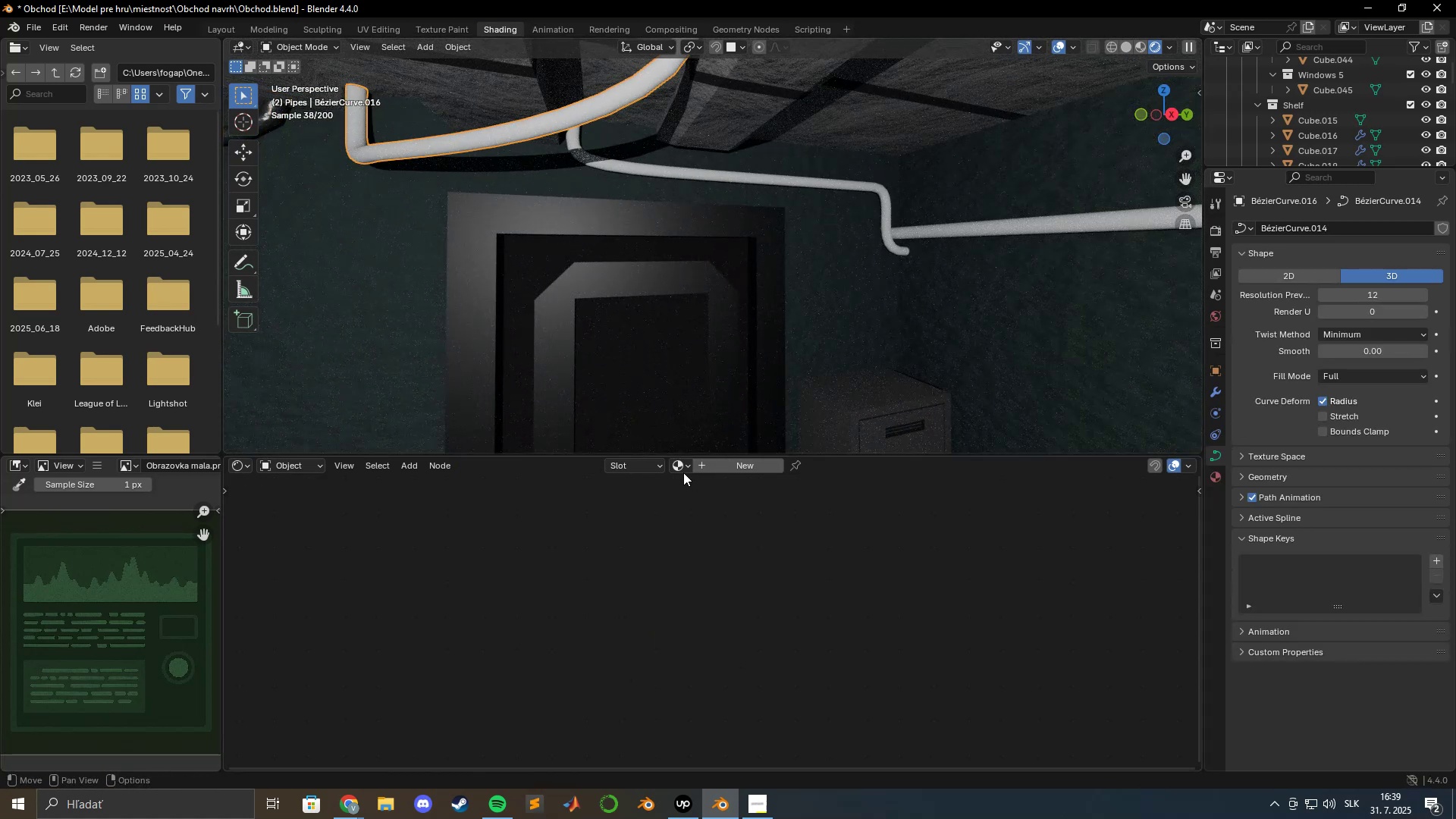 
left_click([681, 466])
 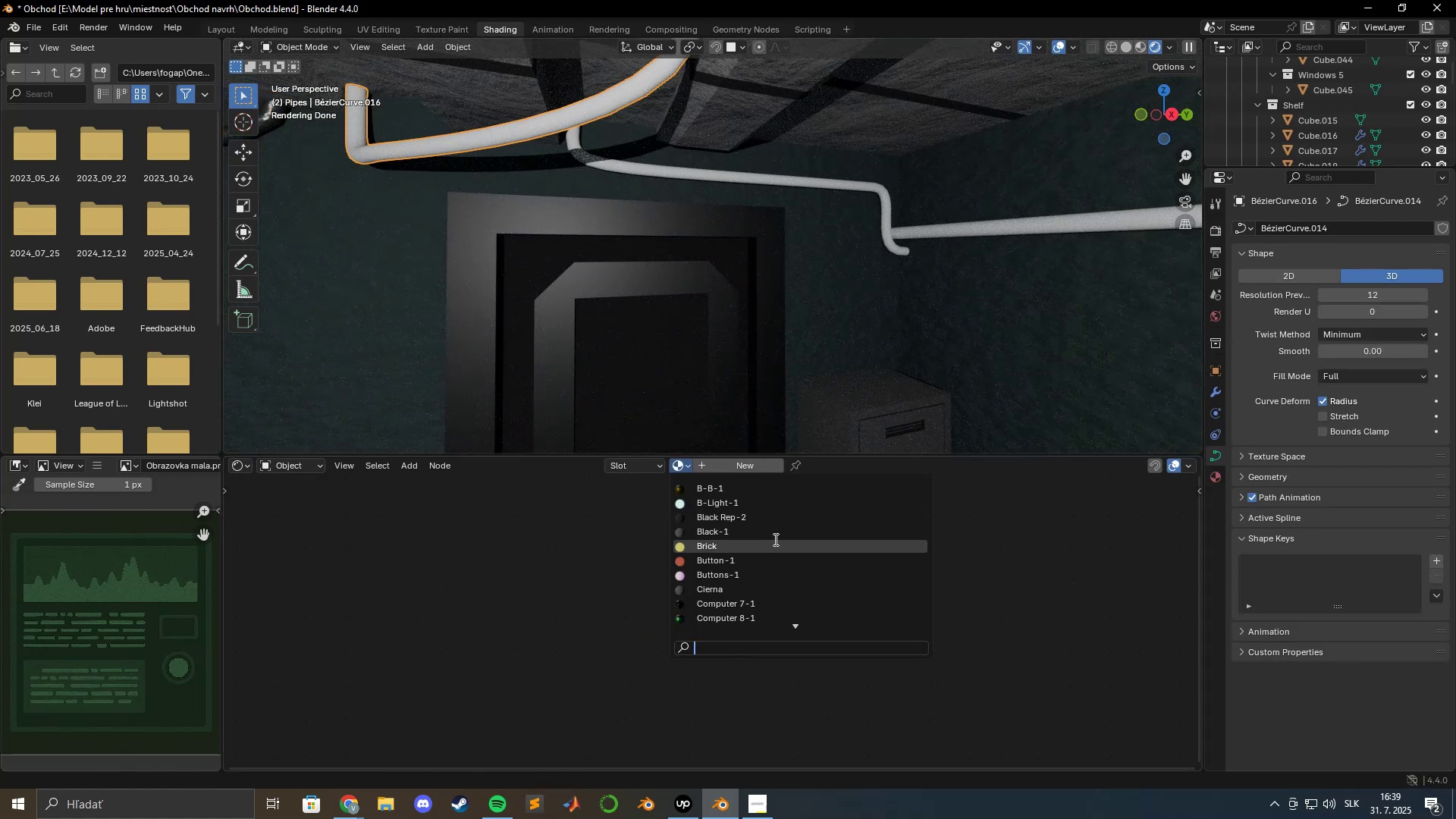 
type(pi)
 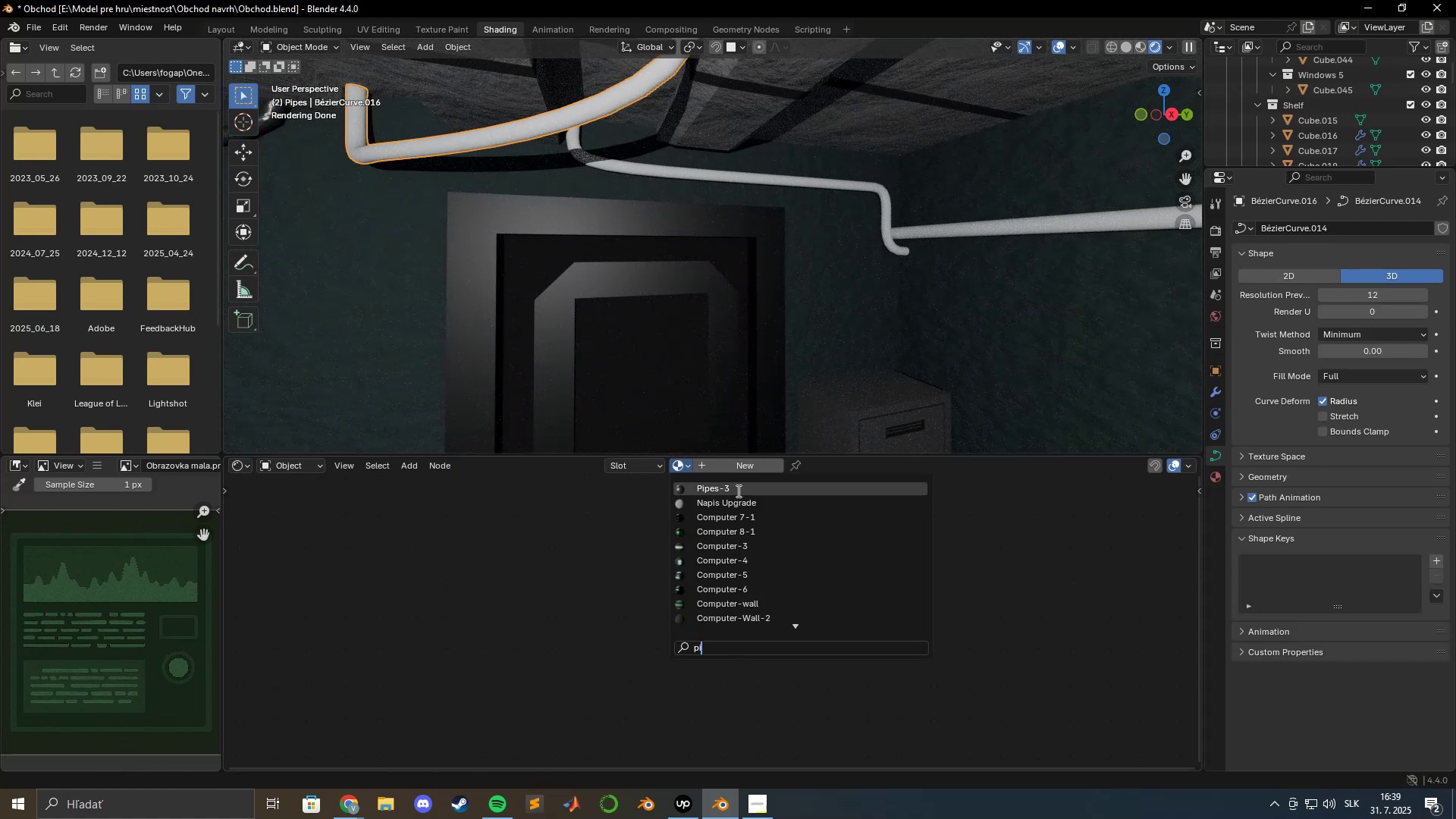 
left_click([736, 488])
 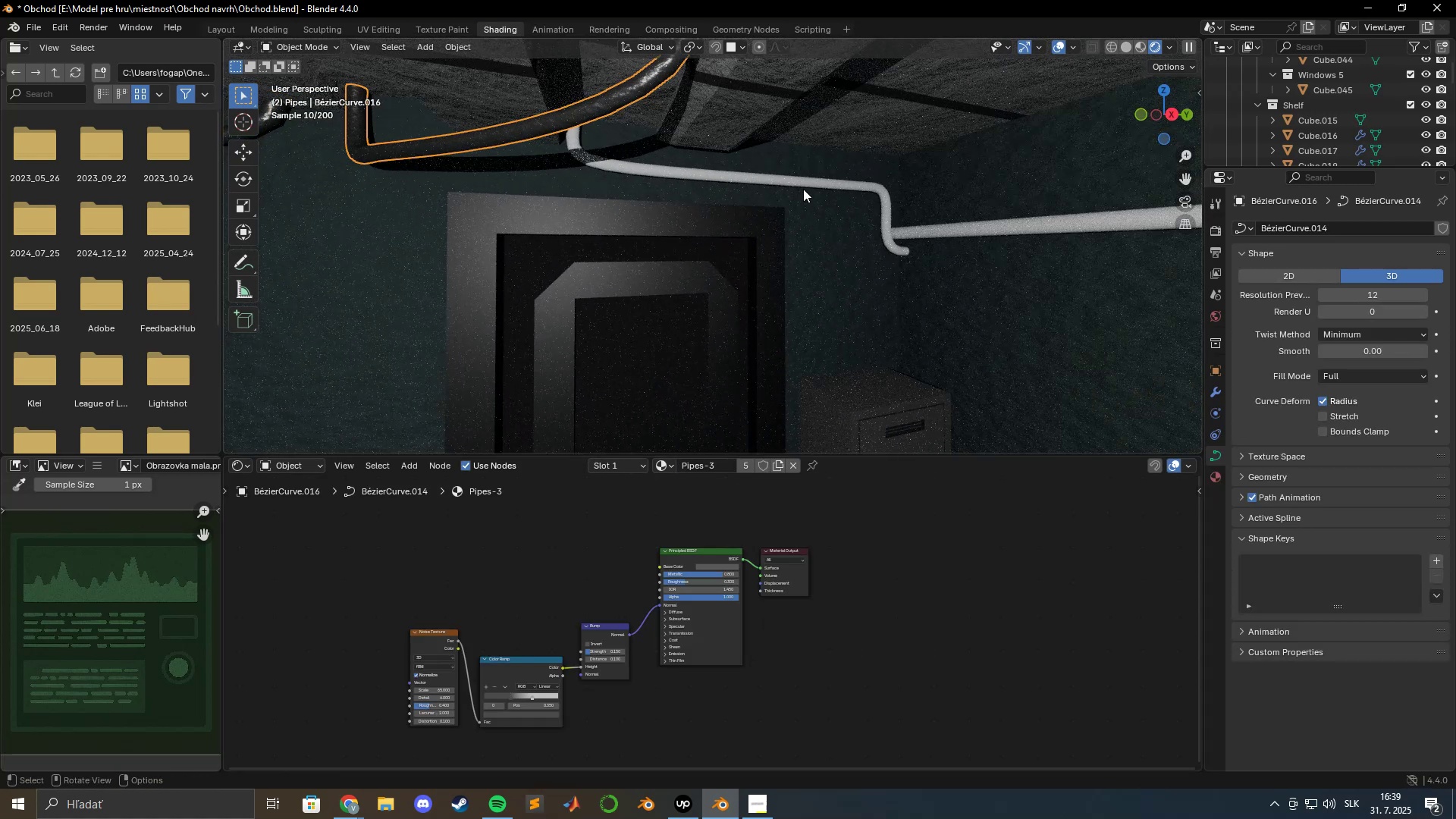 
left_click([802, 184])
 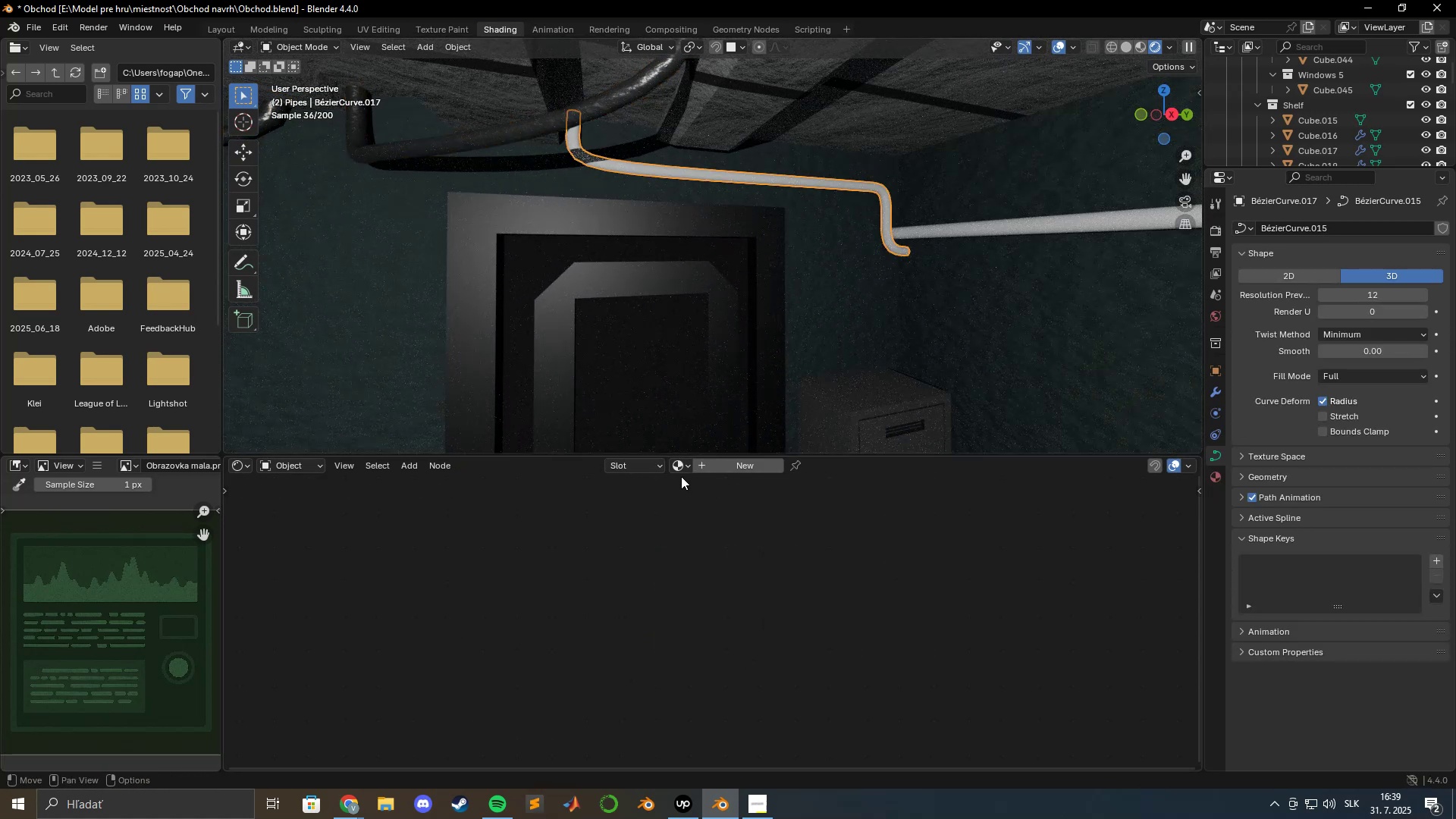 
left_click([679, 463])
 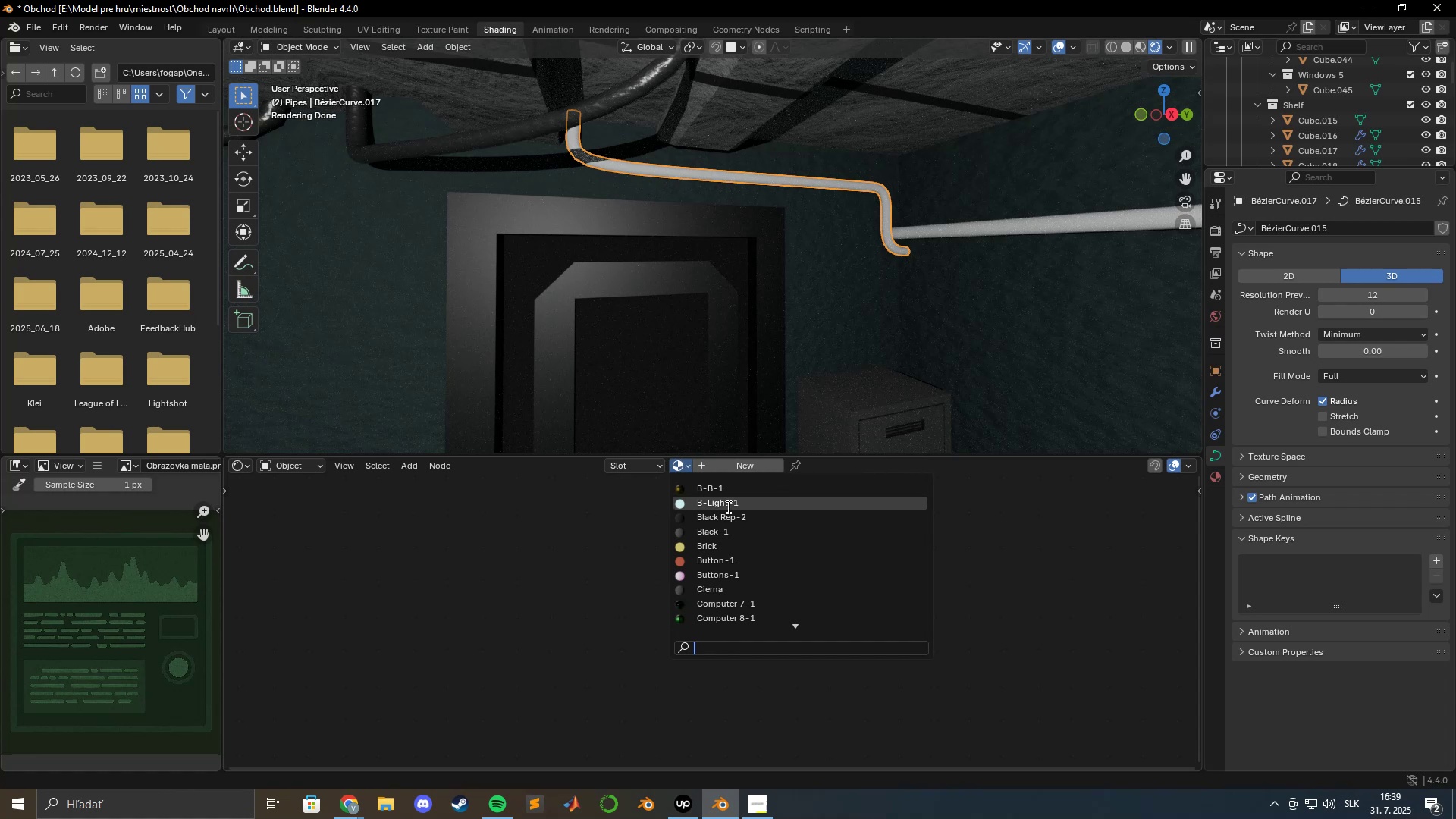 
type(pi)
 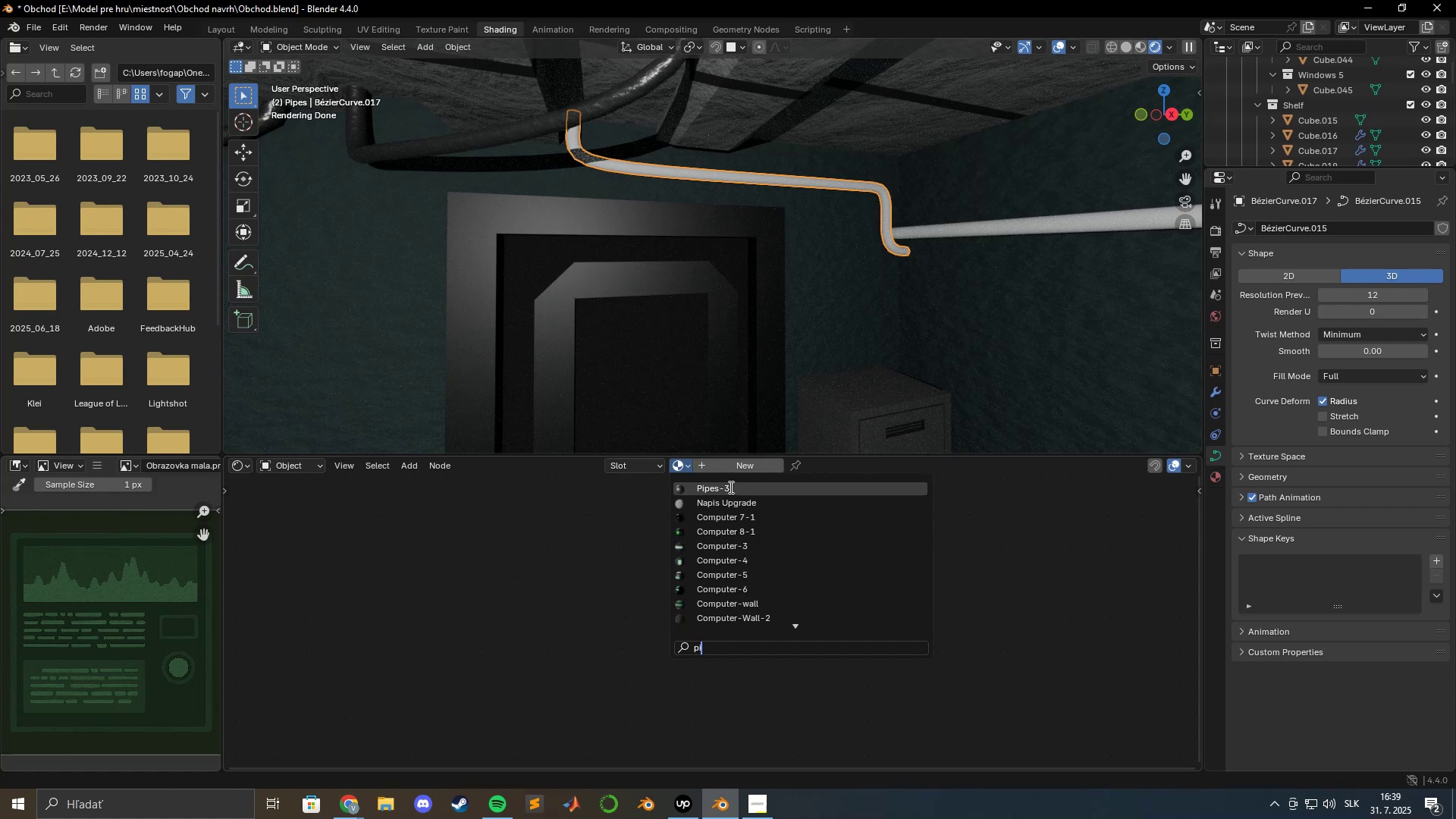 
left_click([730, 487])
 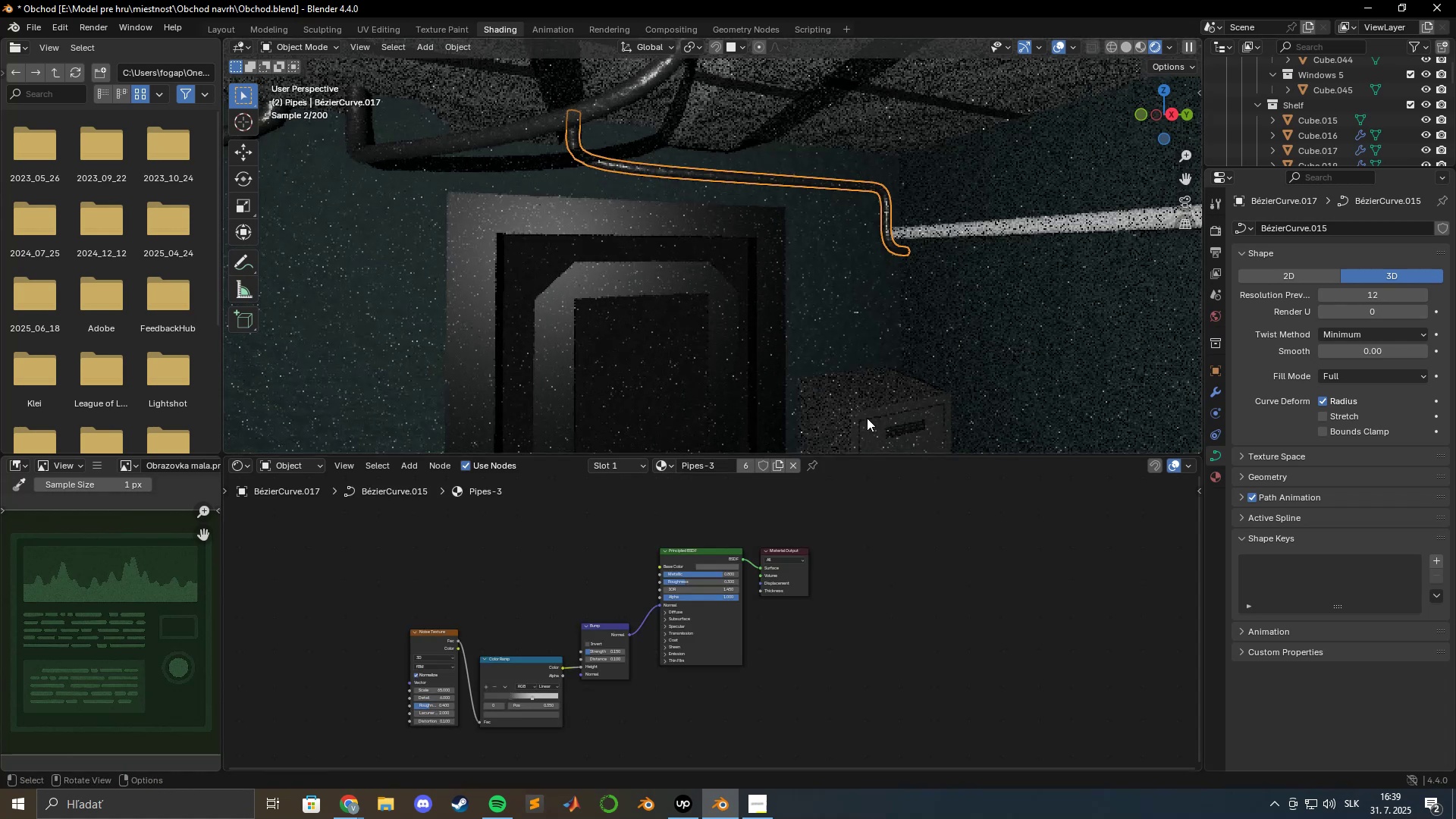 
hold_key(key=ShiftLeft, duration=0.43)
 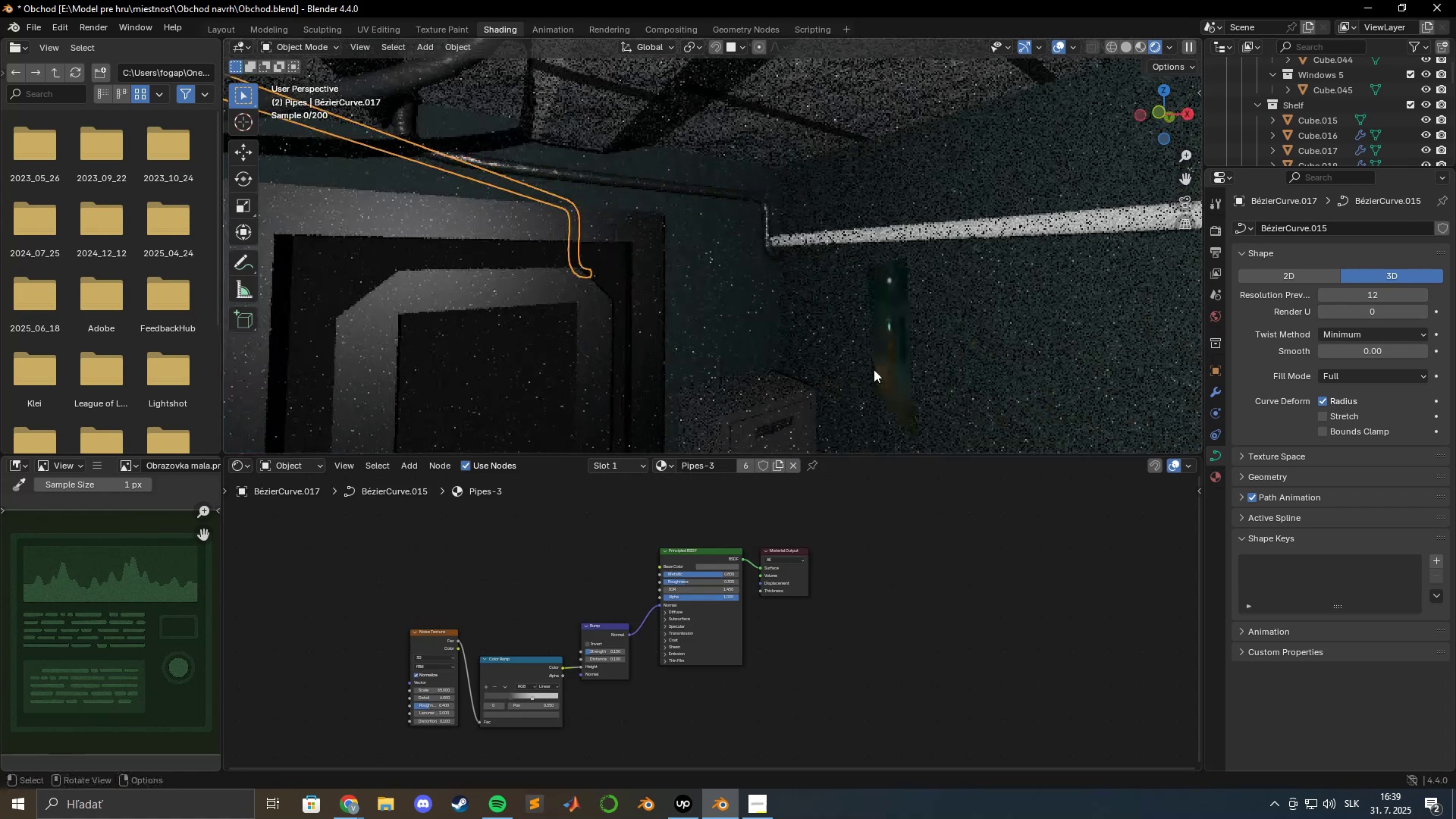 
hold_key(key=ShiftLeft, duration=0.49)
 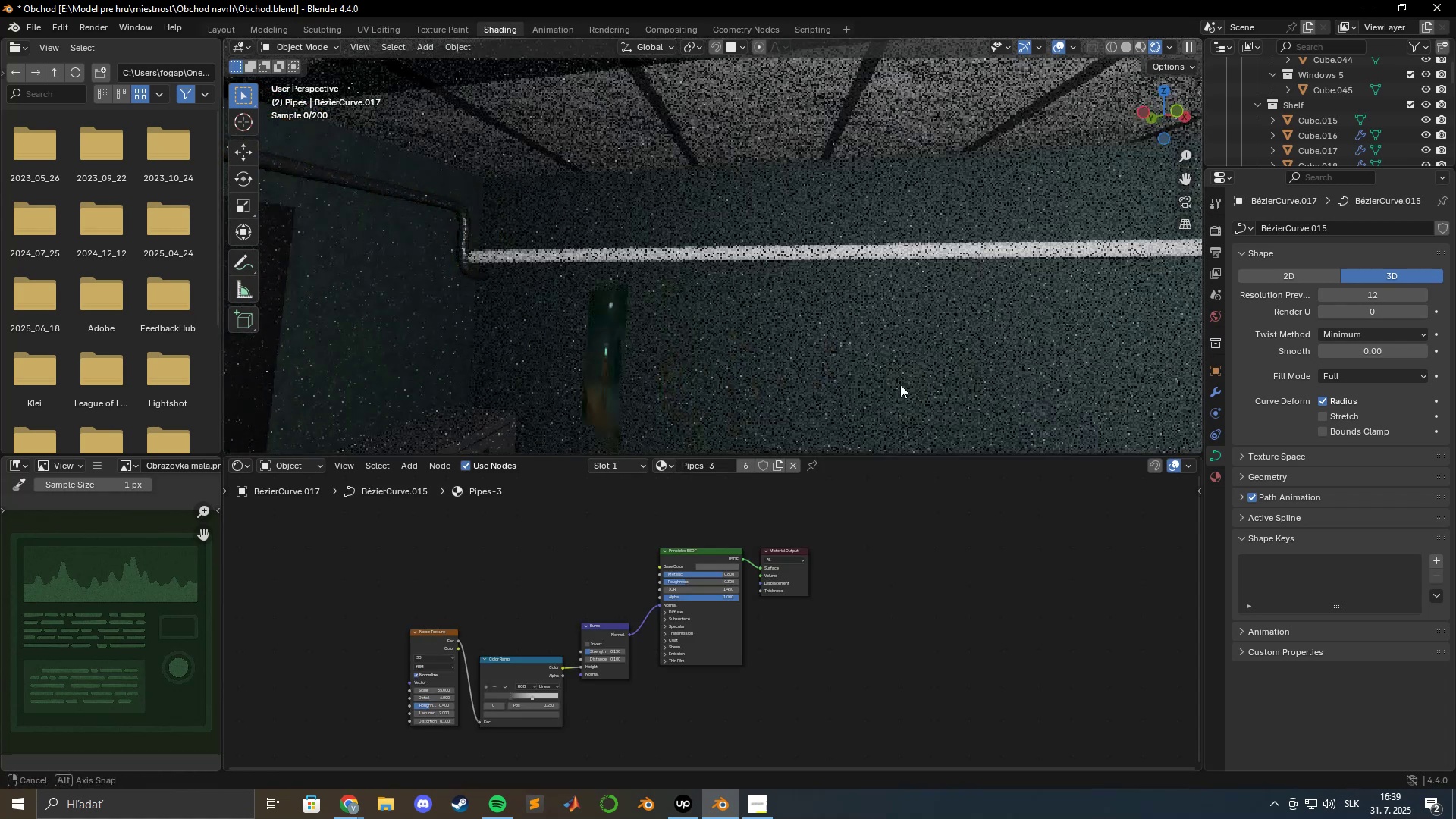 
hold_key(key=ShiftLeft, duration=0.6)
 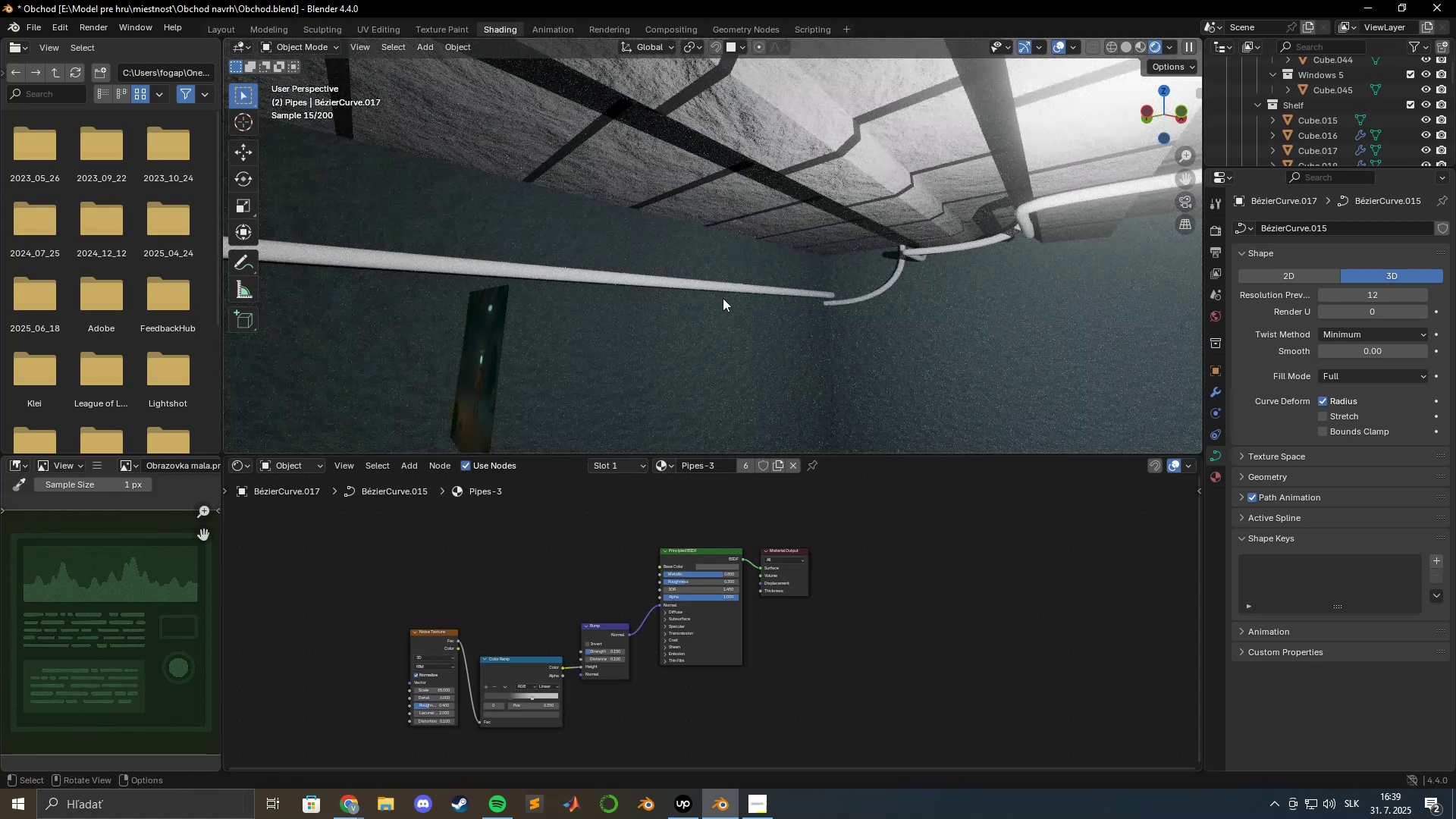 
left_click([723, 285])
 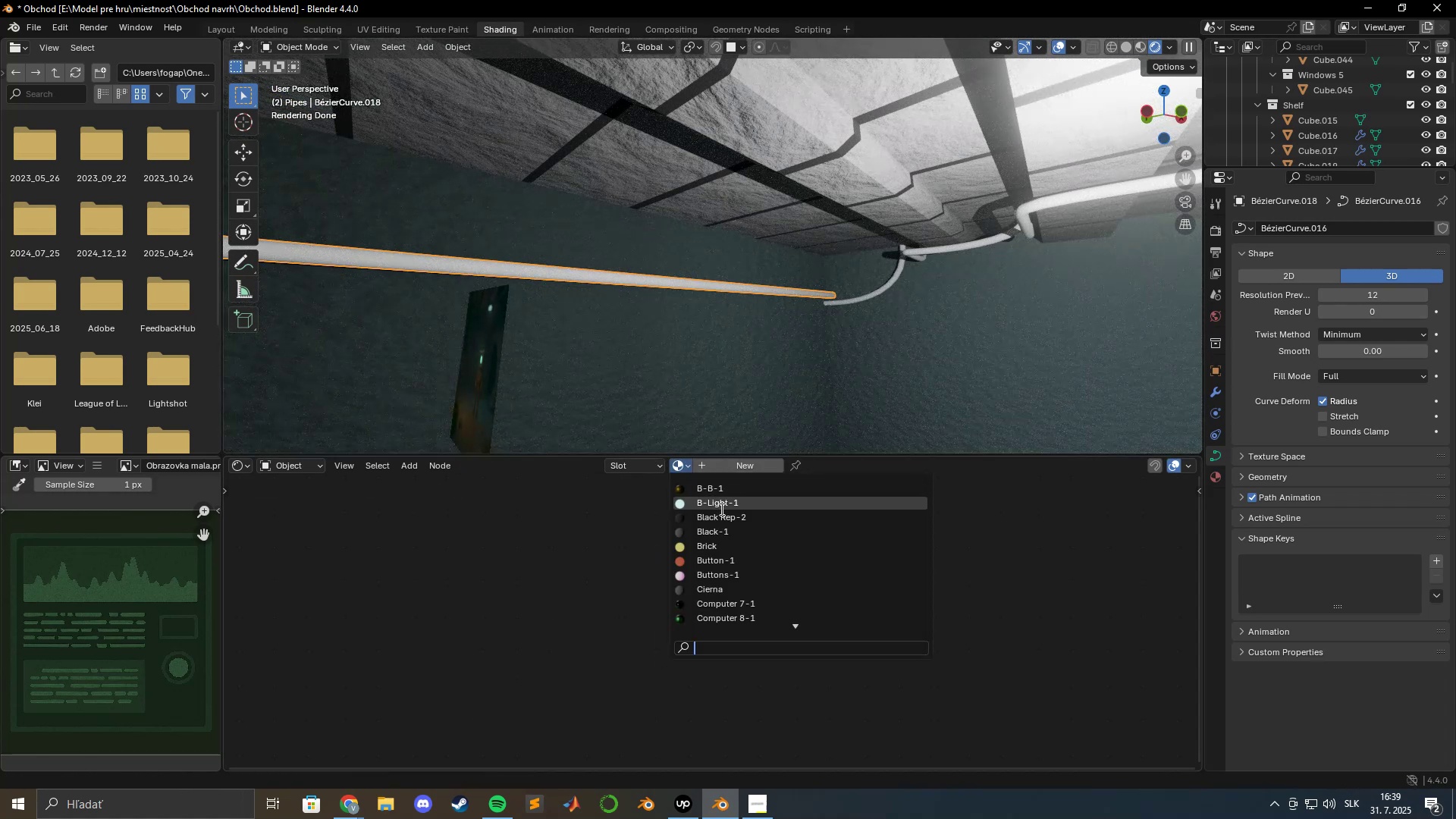 
type(pip)
 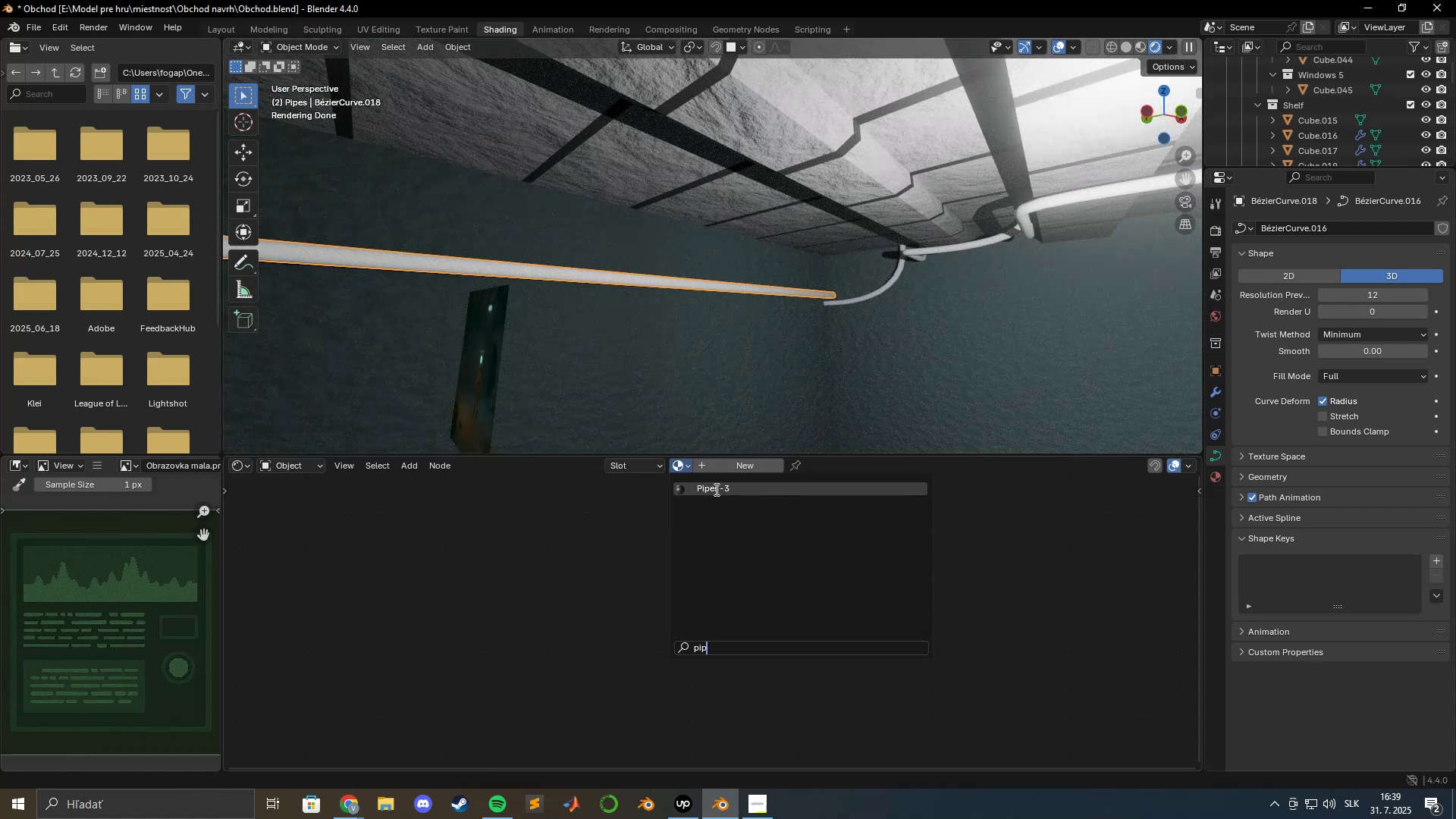 
left_click([715, 488])
 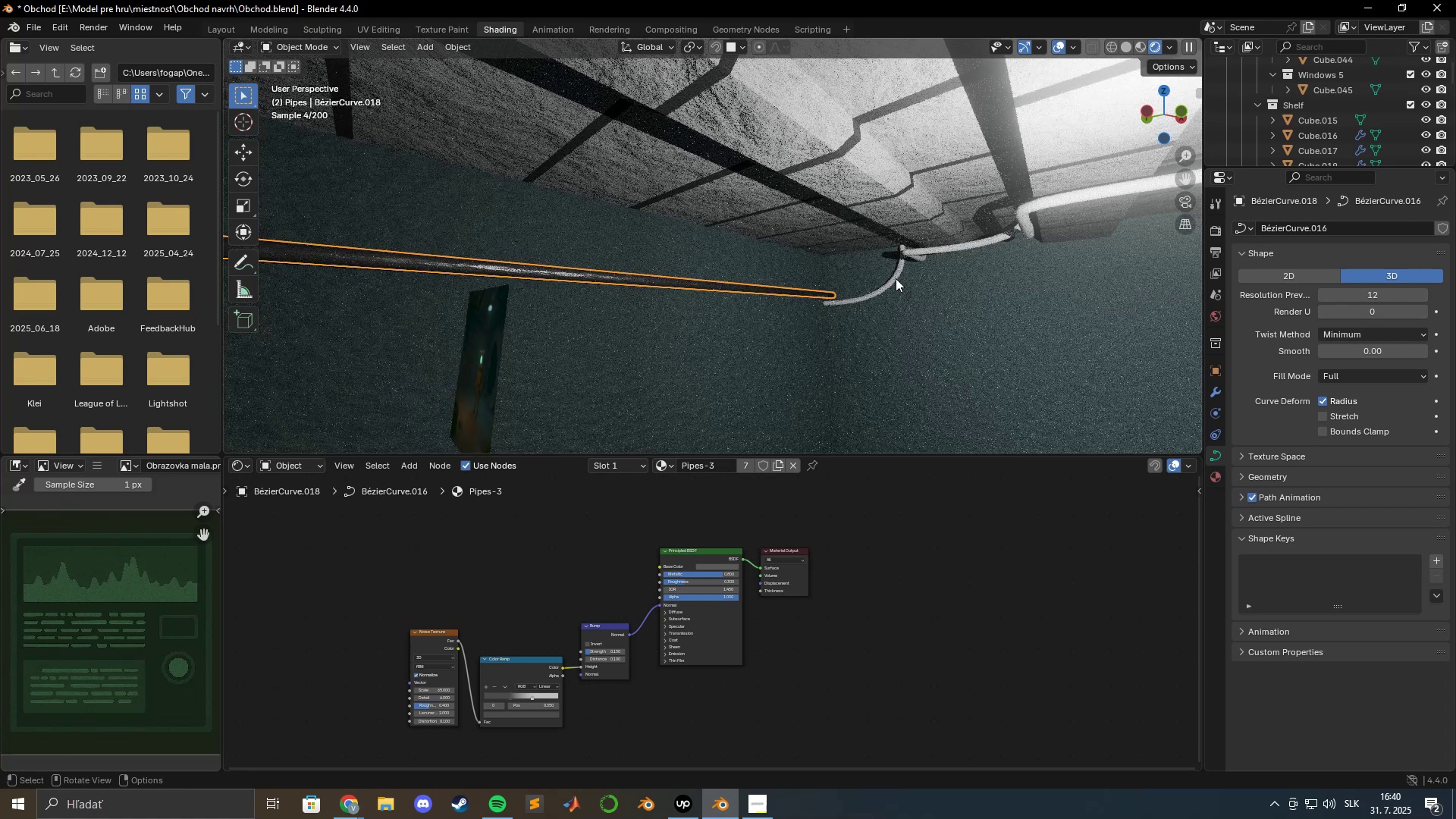 
left_click([890, 279])
 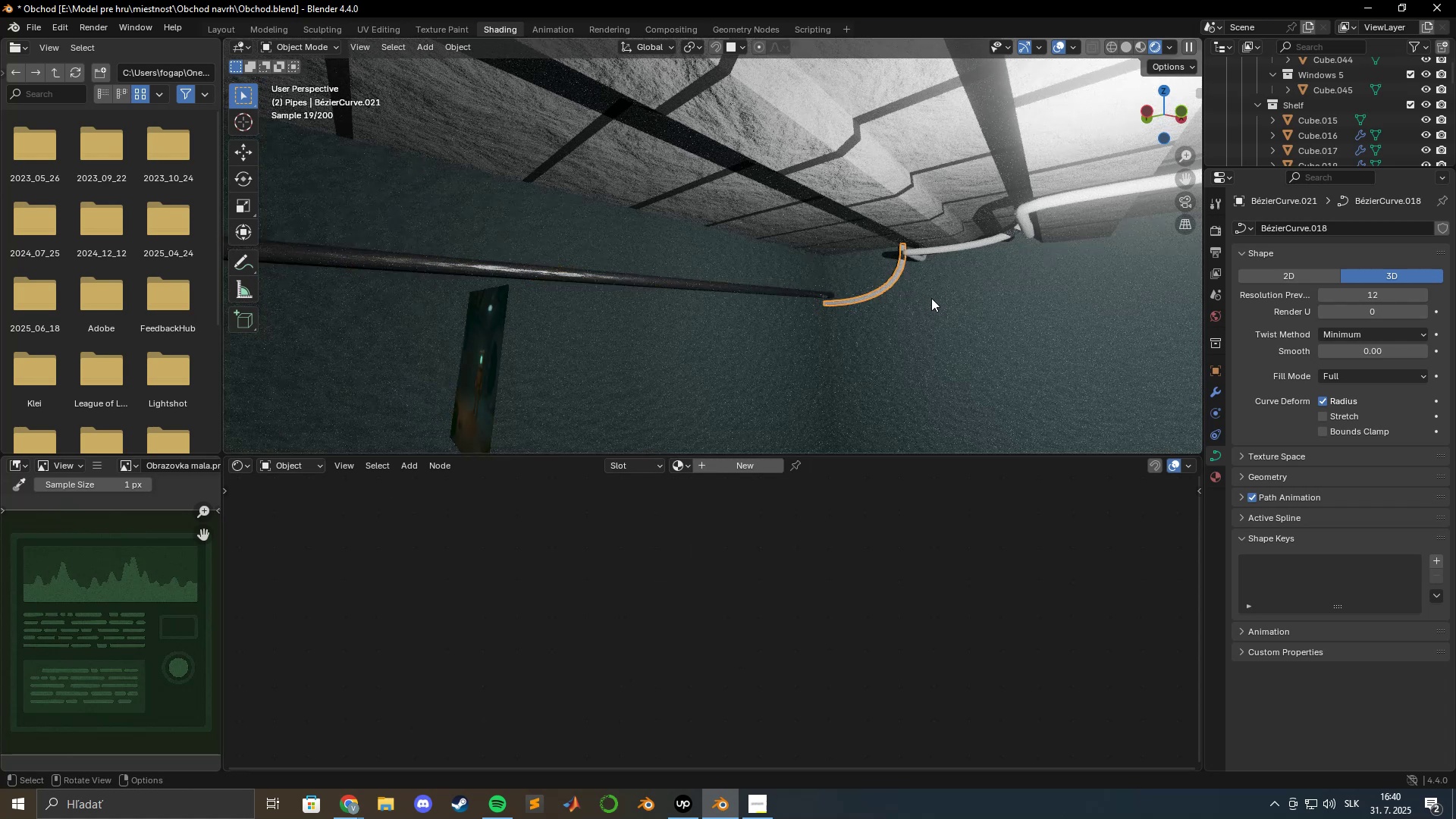 
key(NumpadDecimal)
 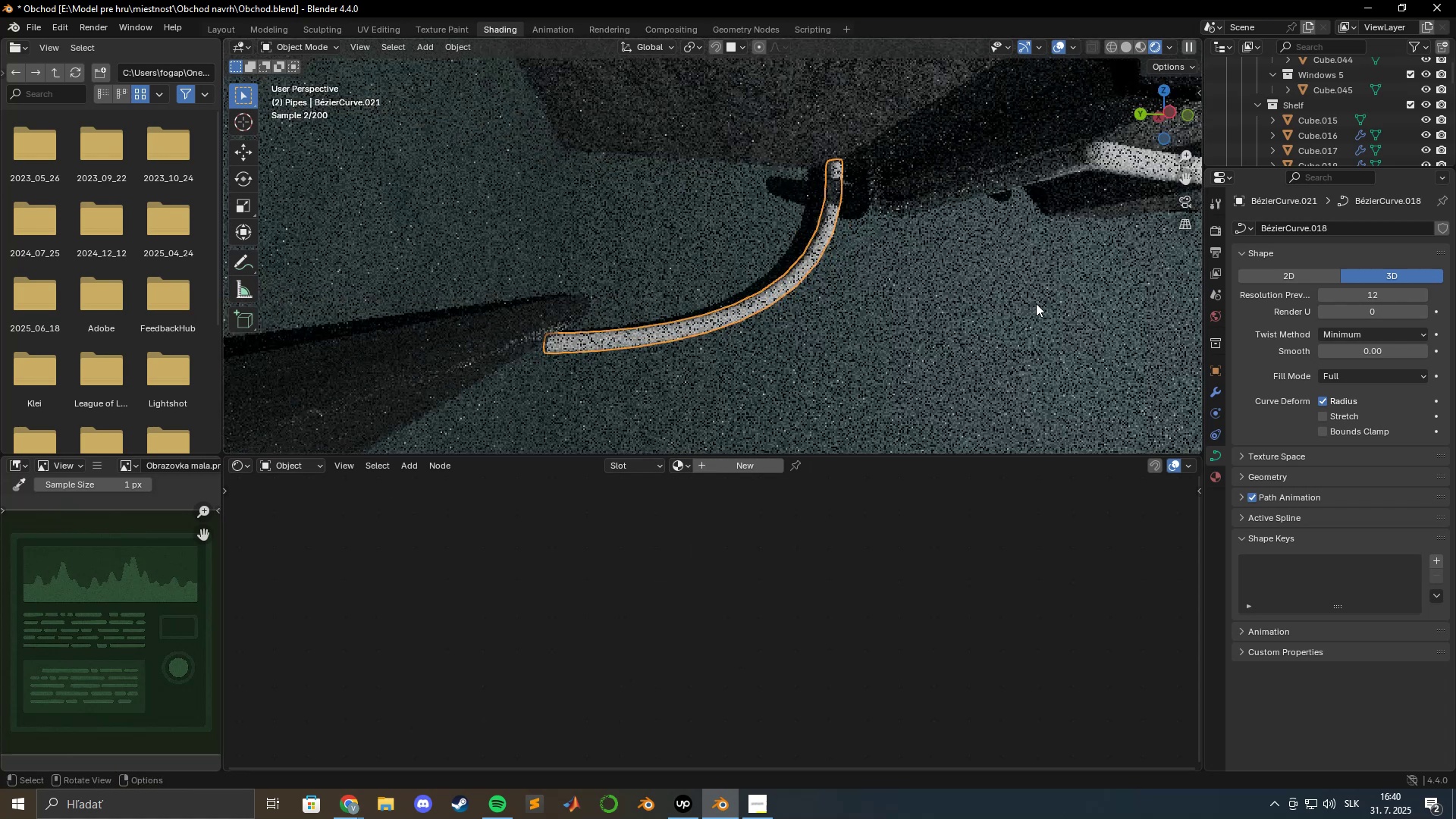 
scroll: coordinate [1003, 310], scroll_direction: down, amount: 3.0
 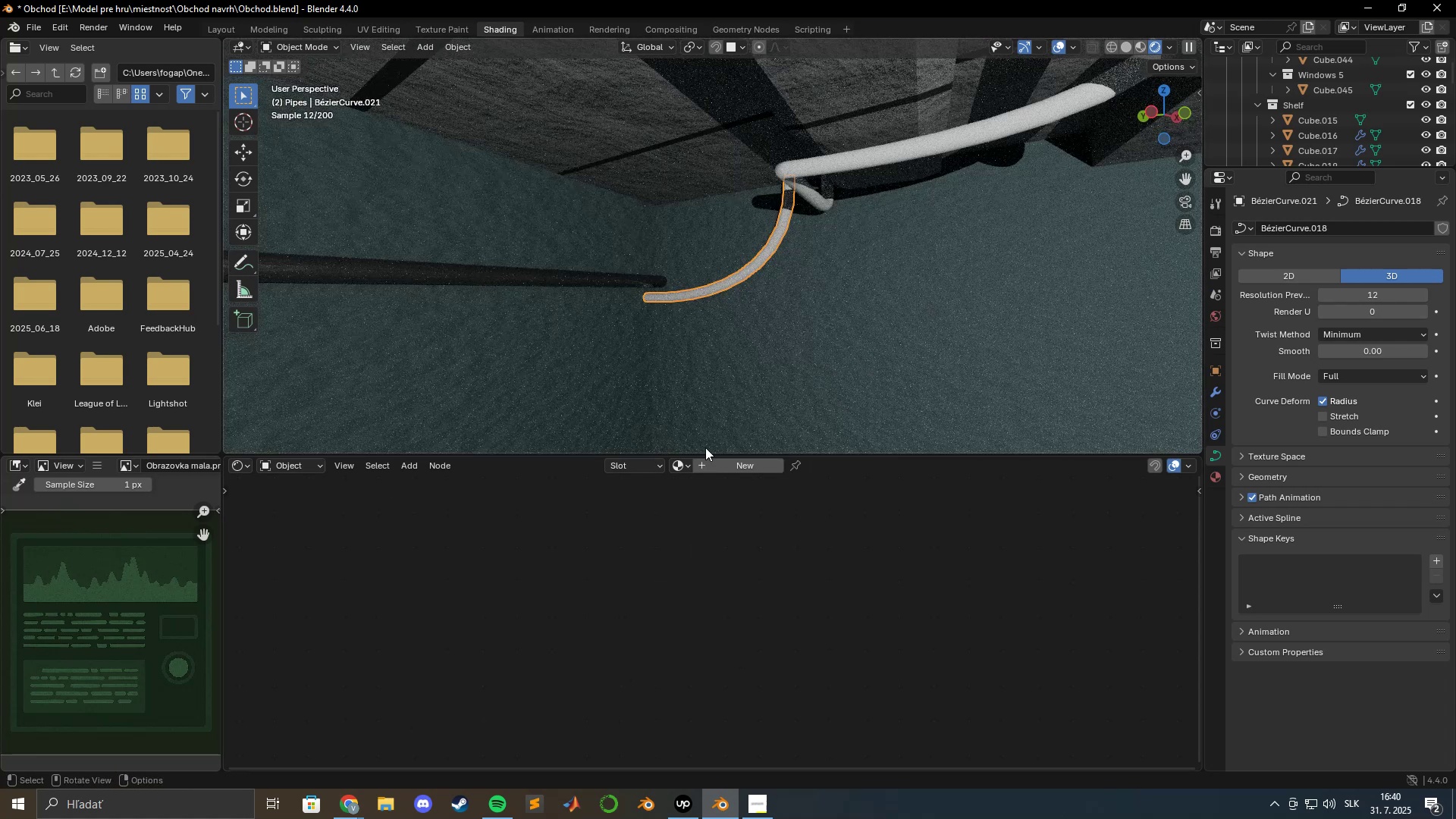 
left_click([681, 465])
 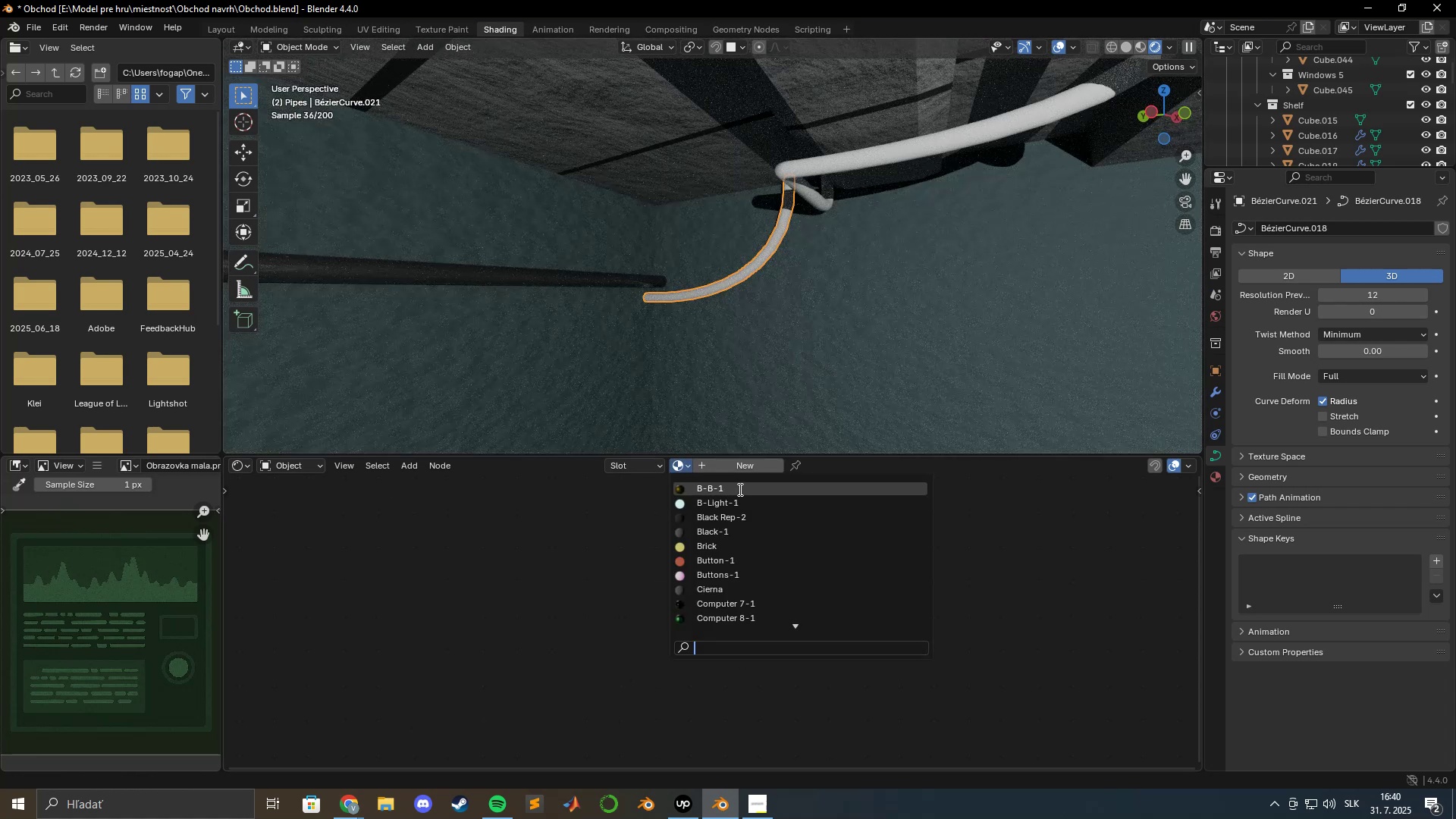 
type(pe)
key(Backspace)
type(ip)
 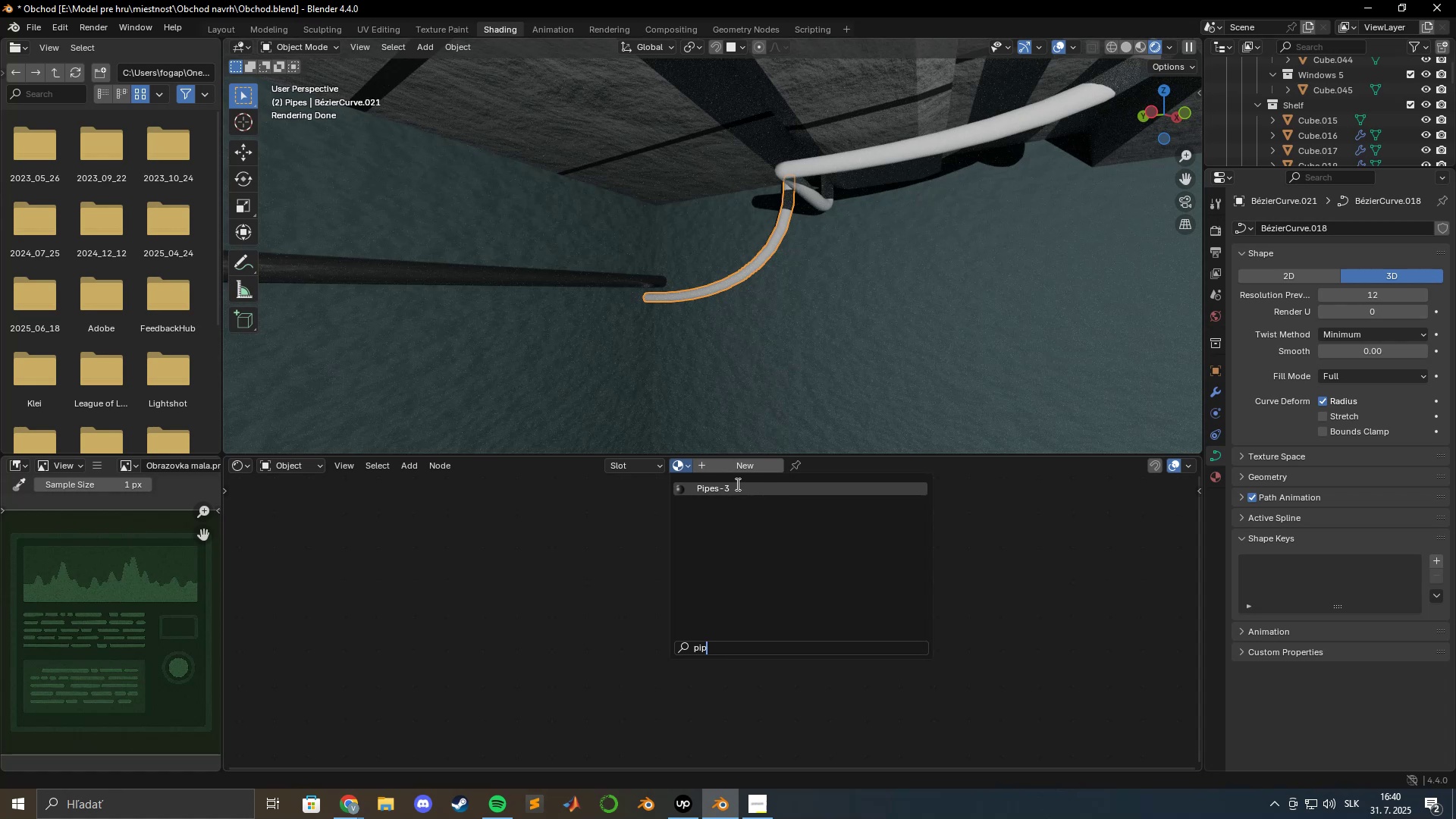 
left_click([736, 485])
 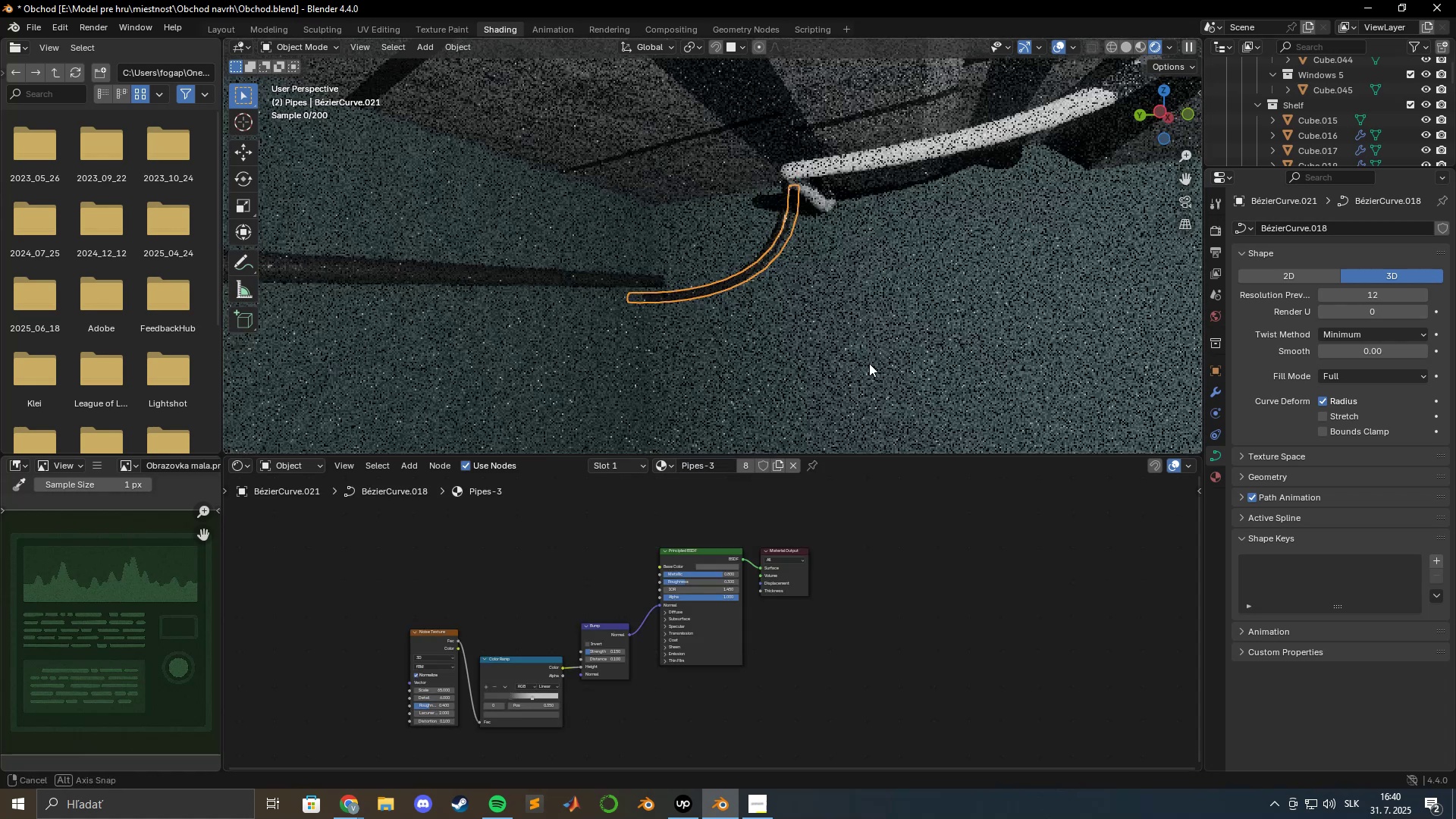 
hold_key(key=ShiftLeft, duration=0.51)
 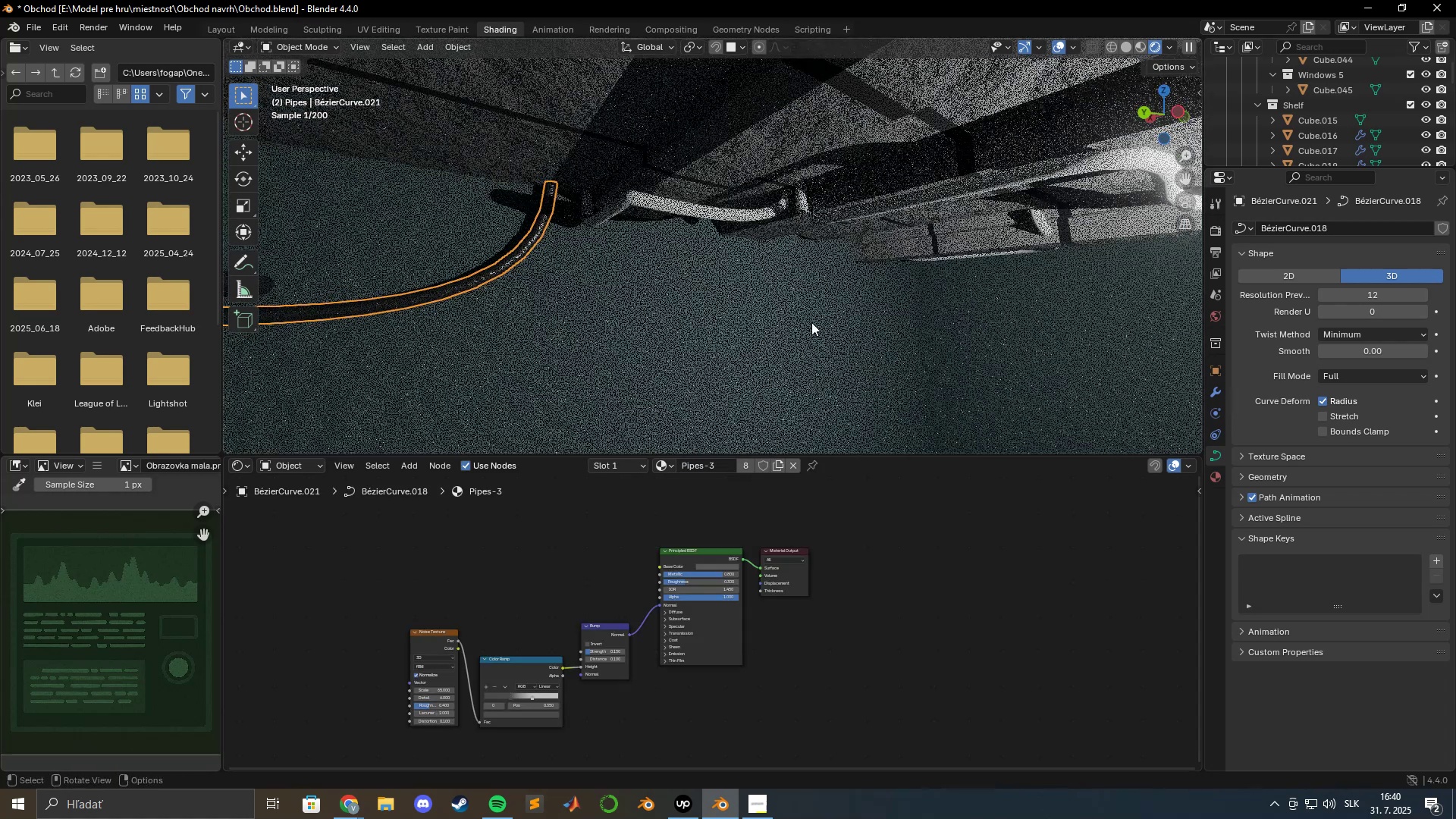 
left_click([761, 206])
 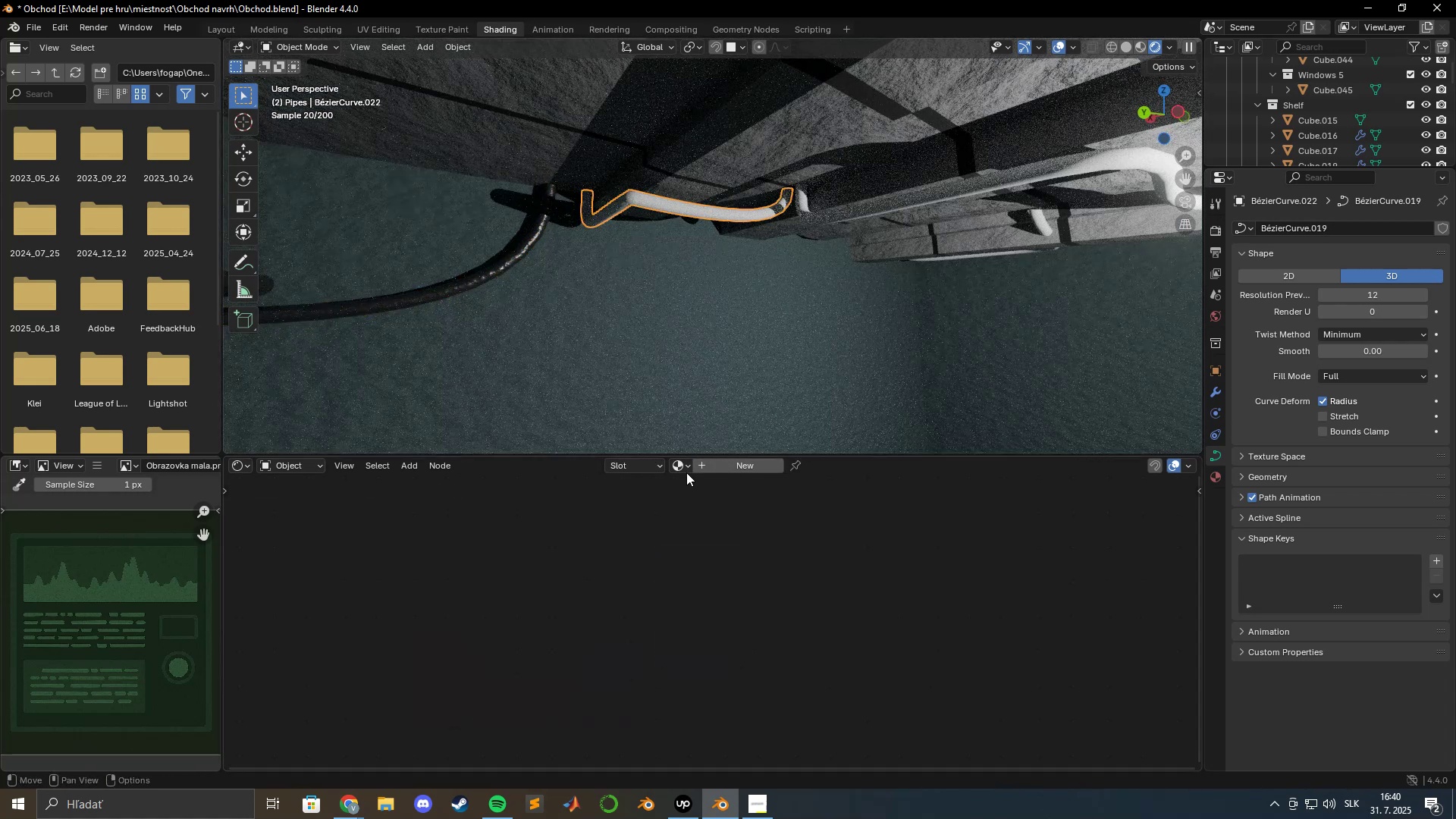 
left_click([684, 466])
 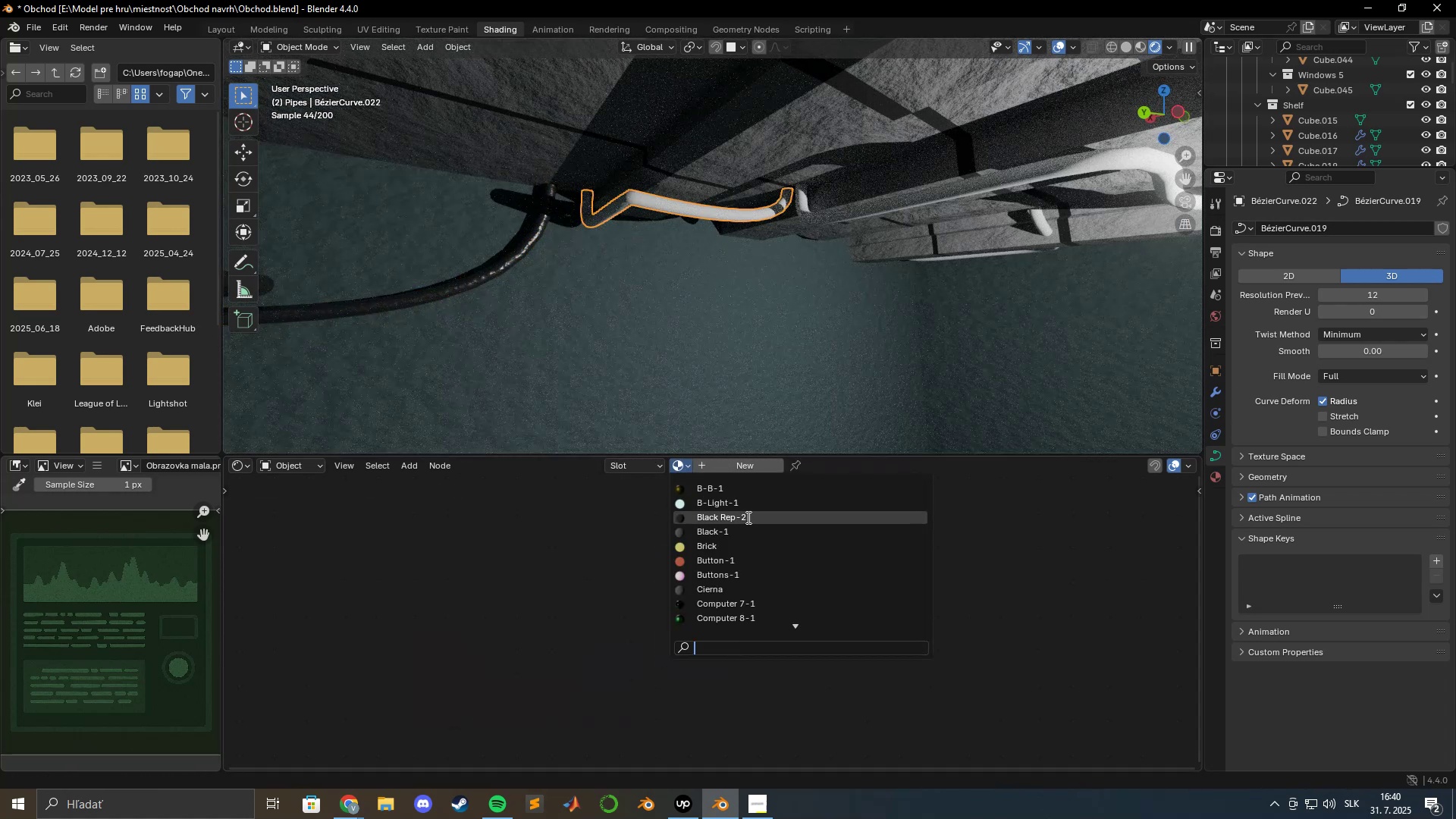 
type(pi)
 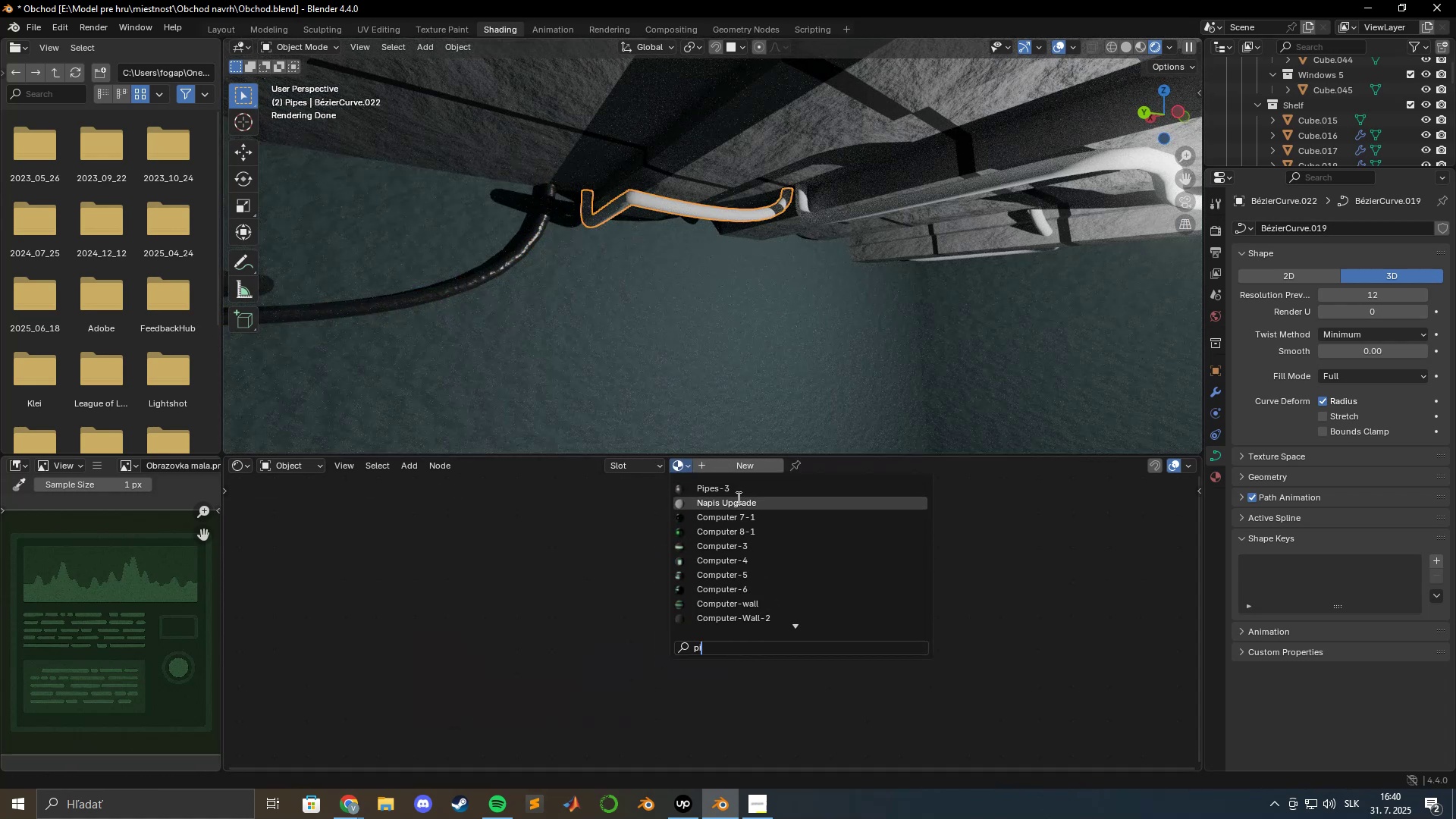 
left_click([732, 488])
 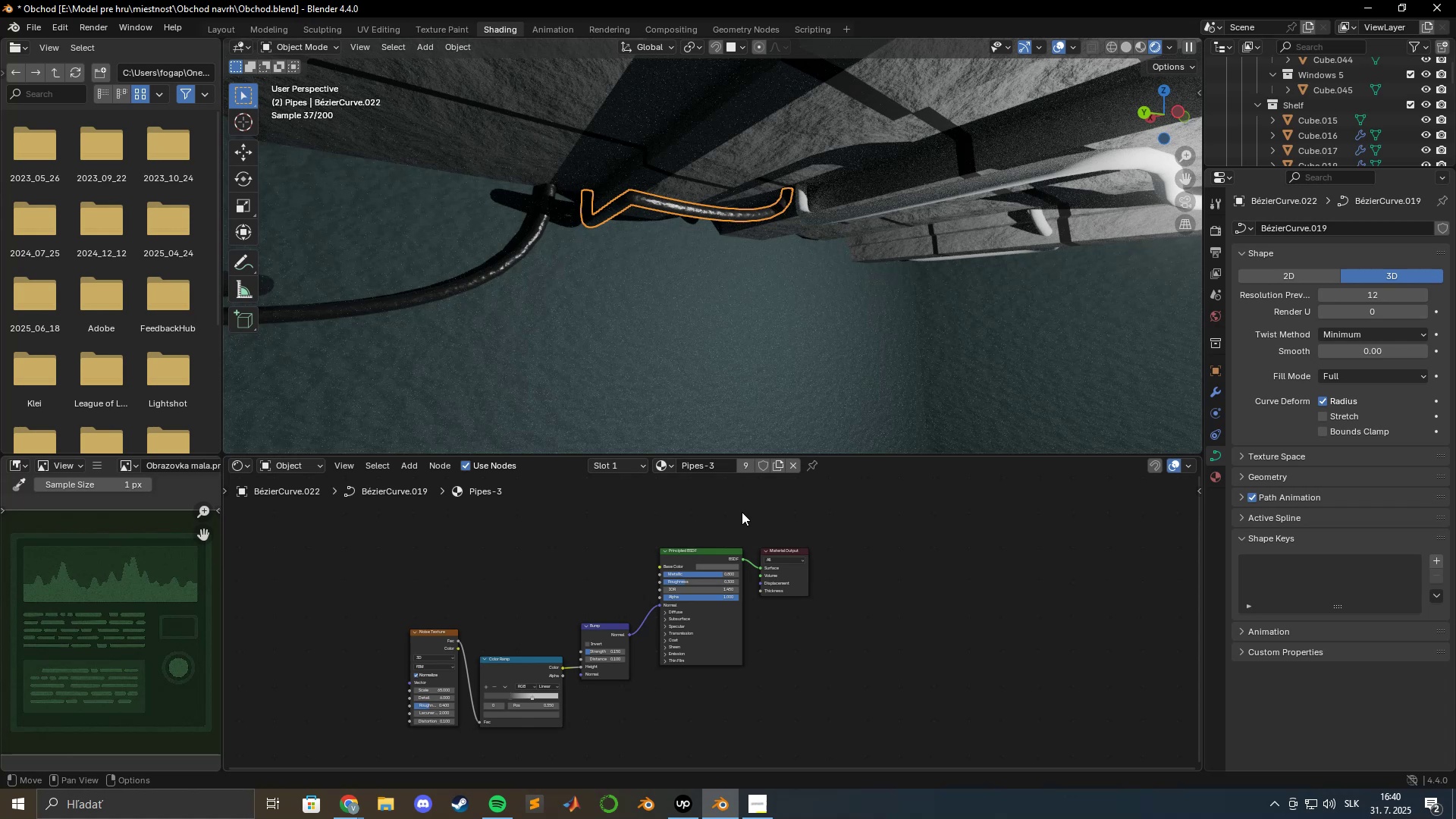 
left_click([833, 208])
 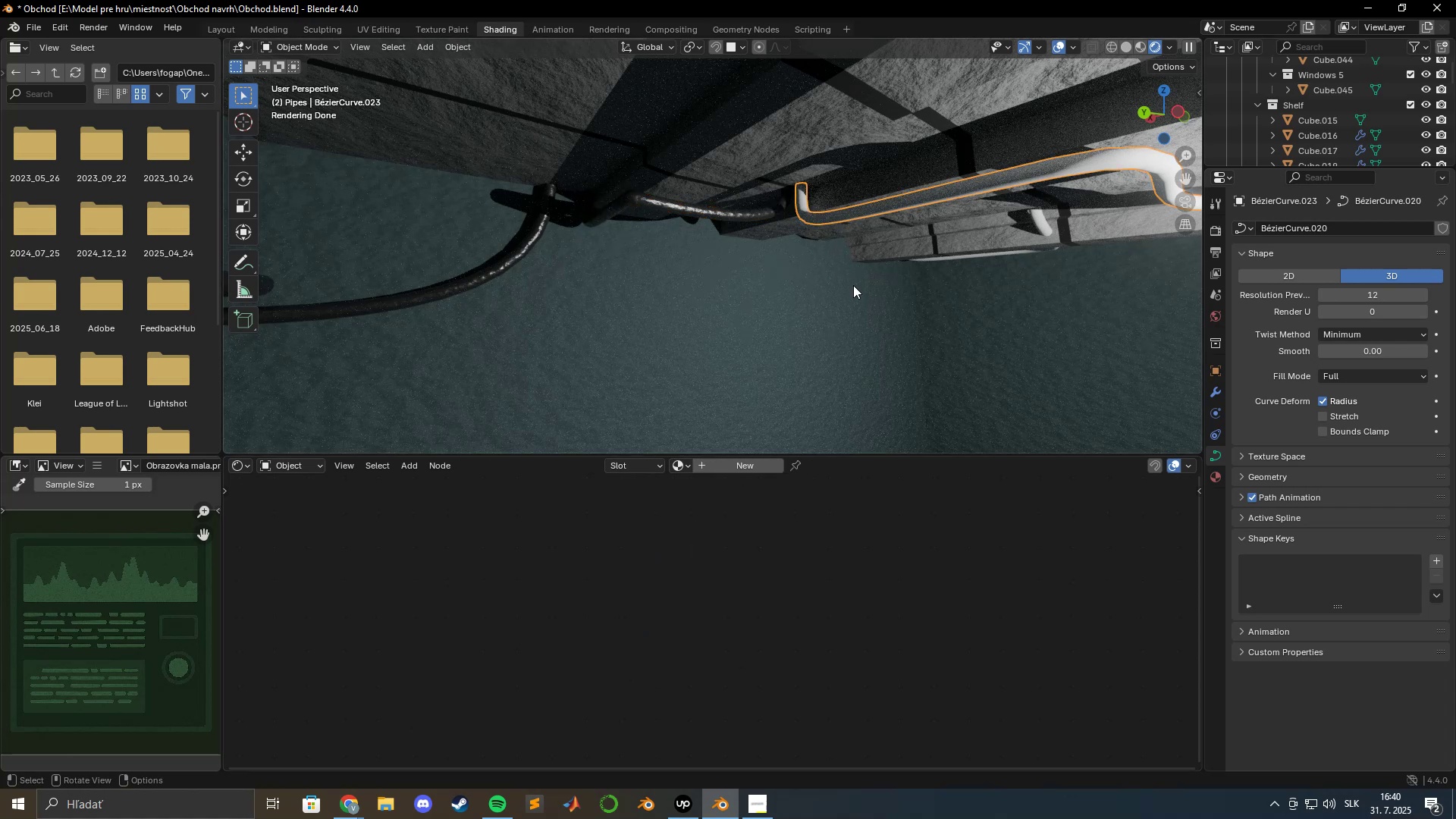 
hold_key(key=ShiftLeft, duration=0.67)
 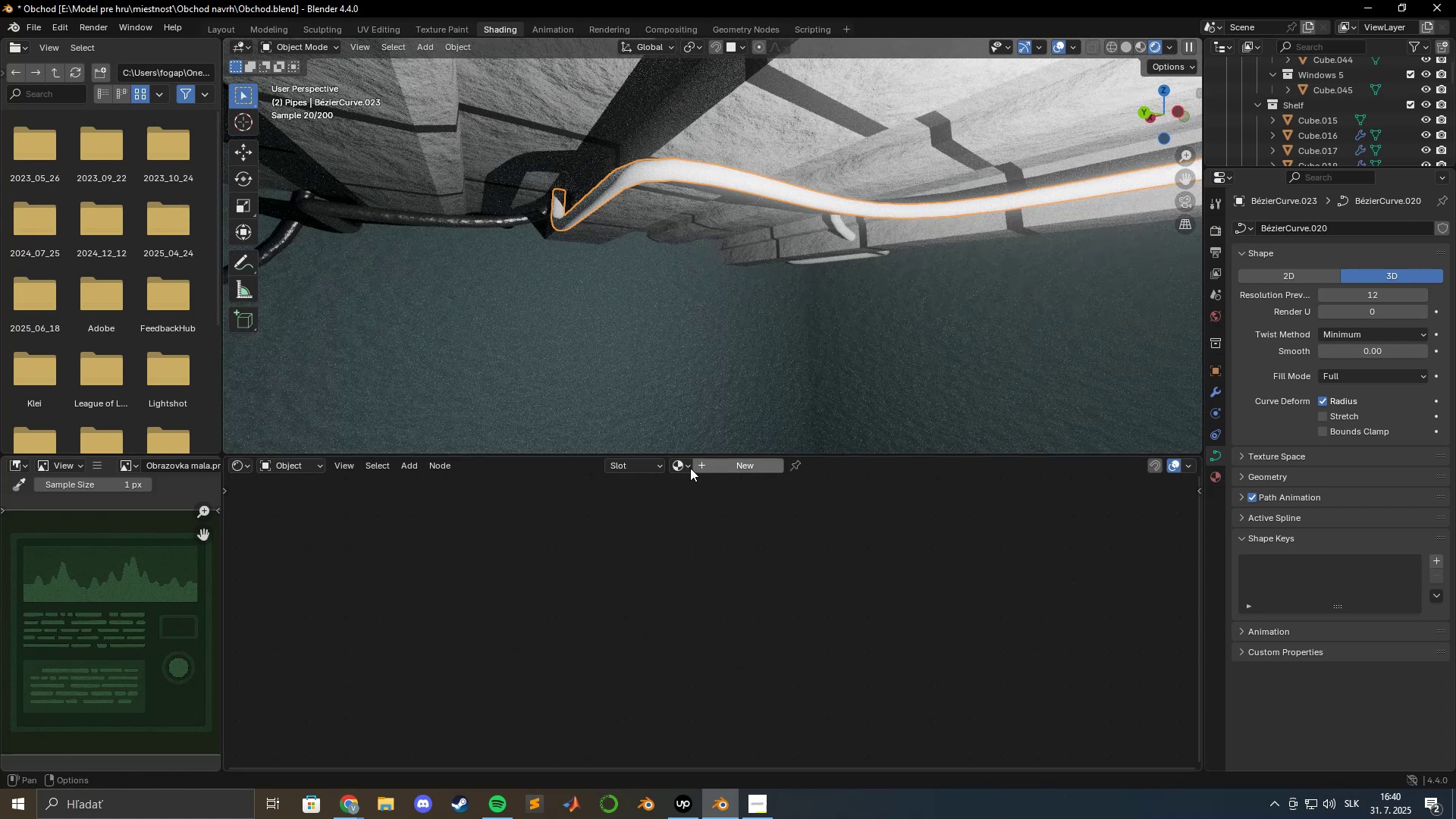 
left_click([683, 466])
 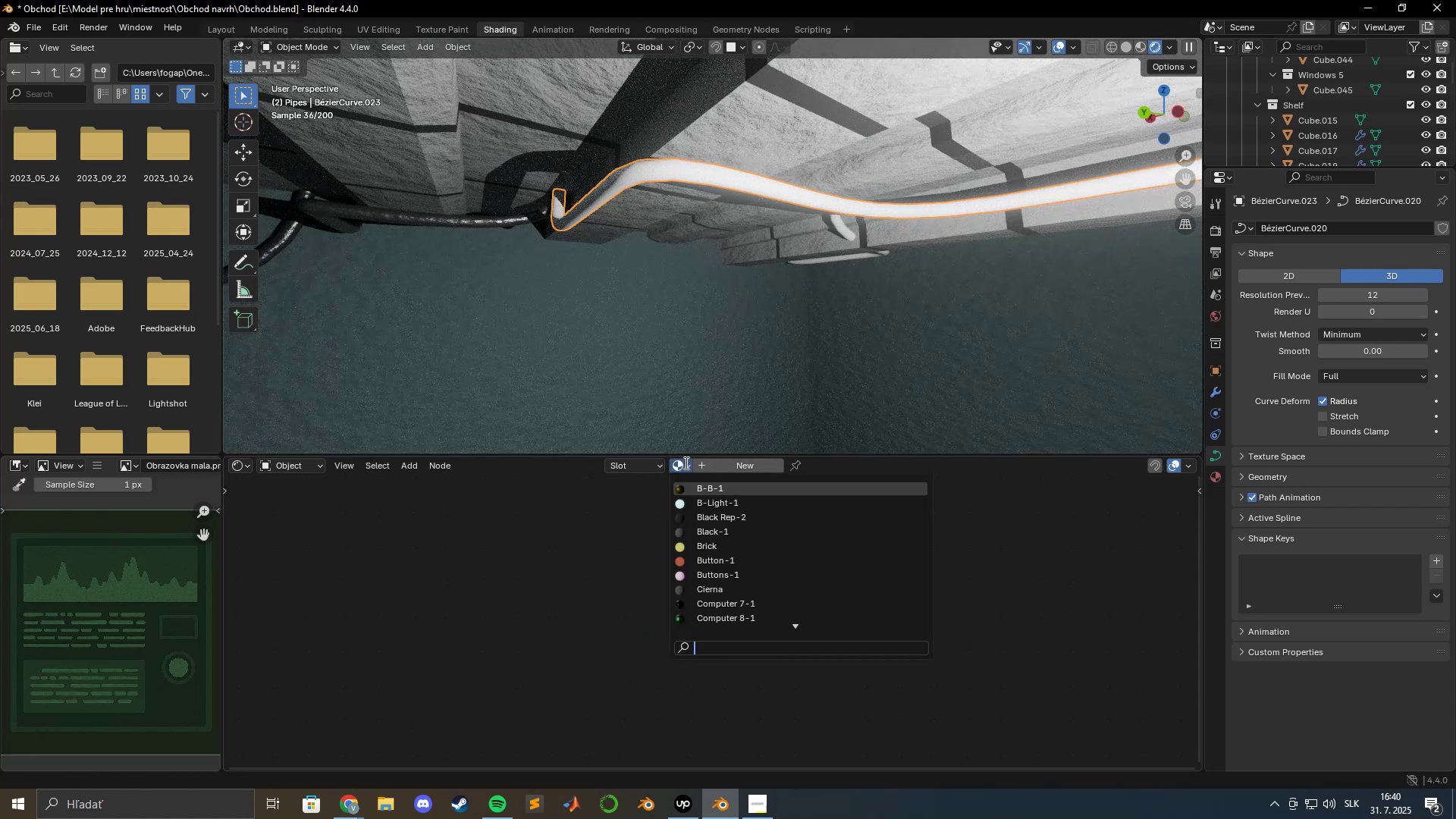 
type(pi)
 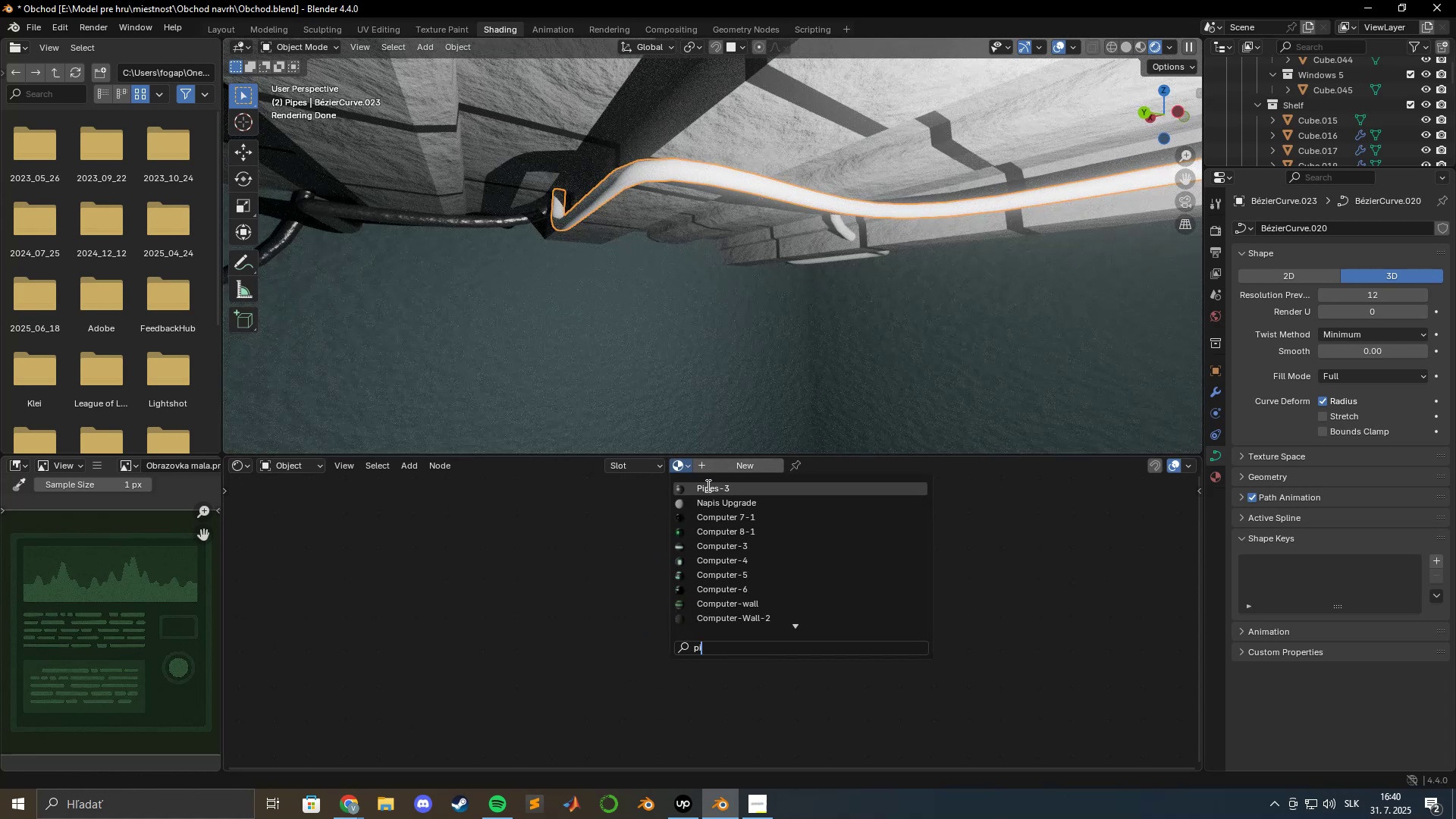 
left_click([709, 490])
 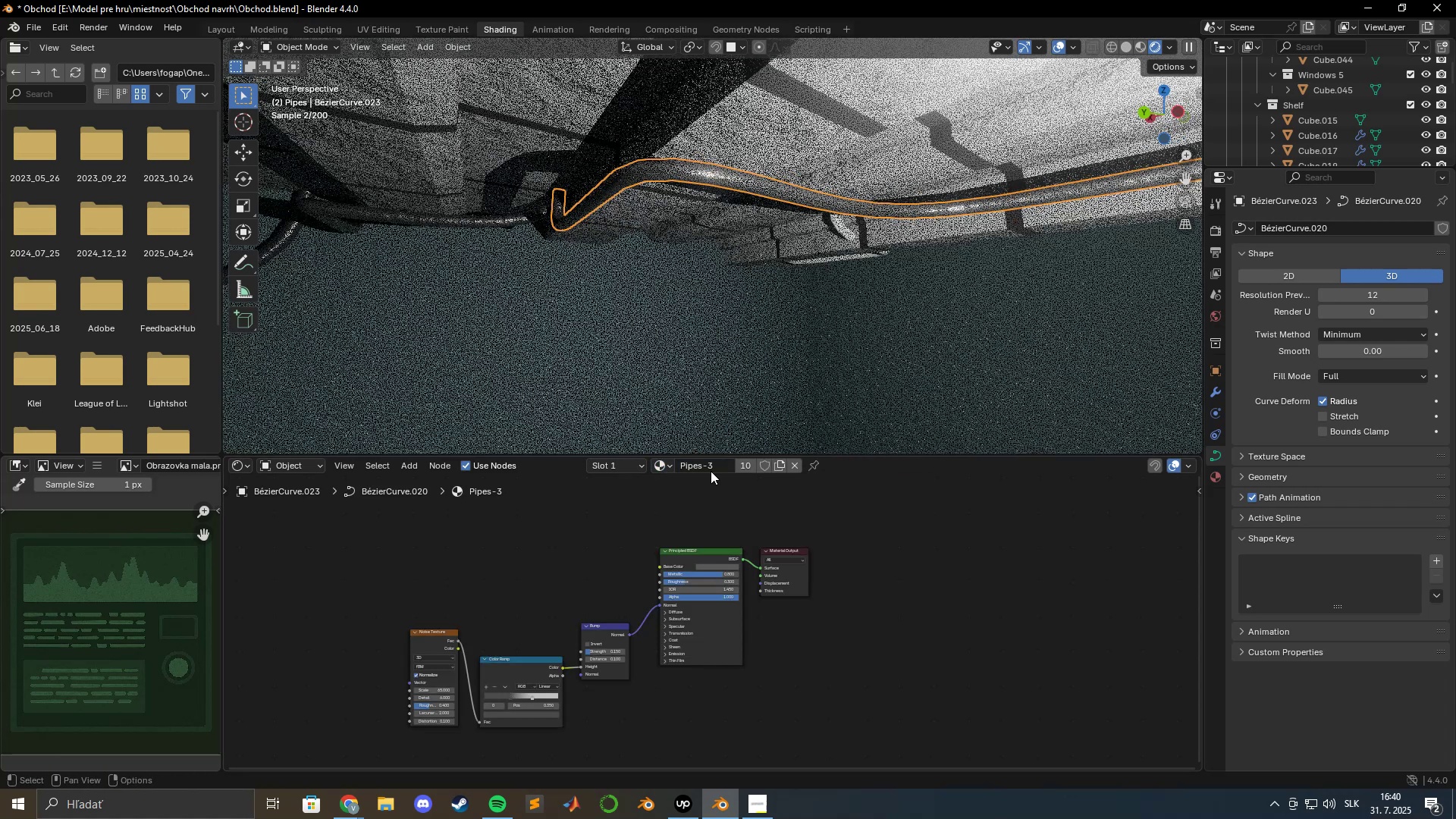 
hold_key(key=ShiftLeft, duration=0.68)
 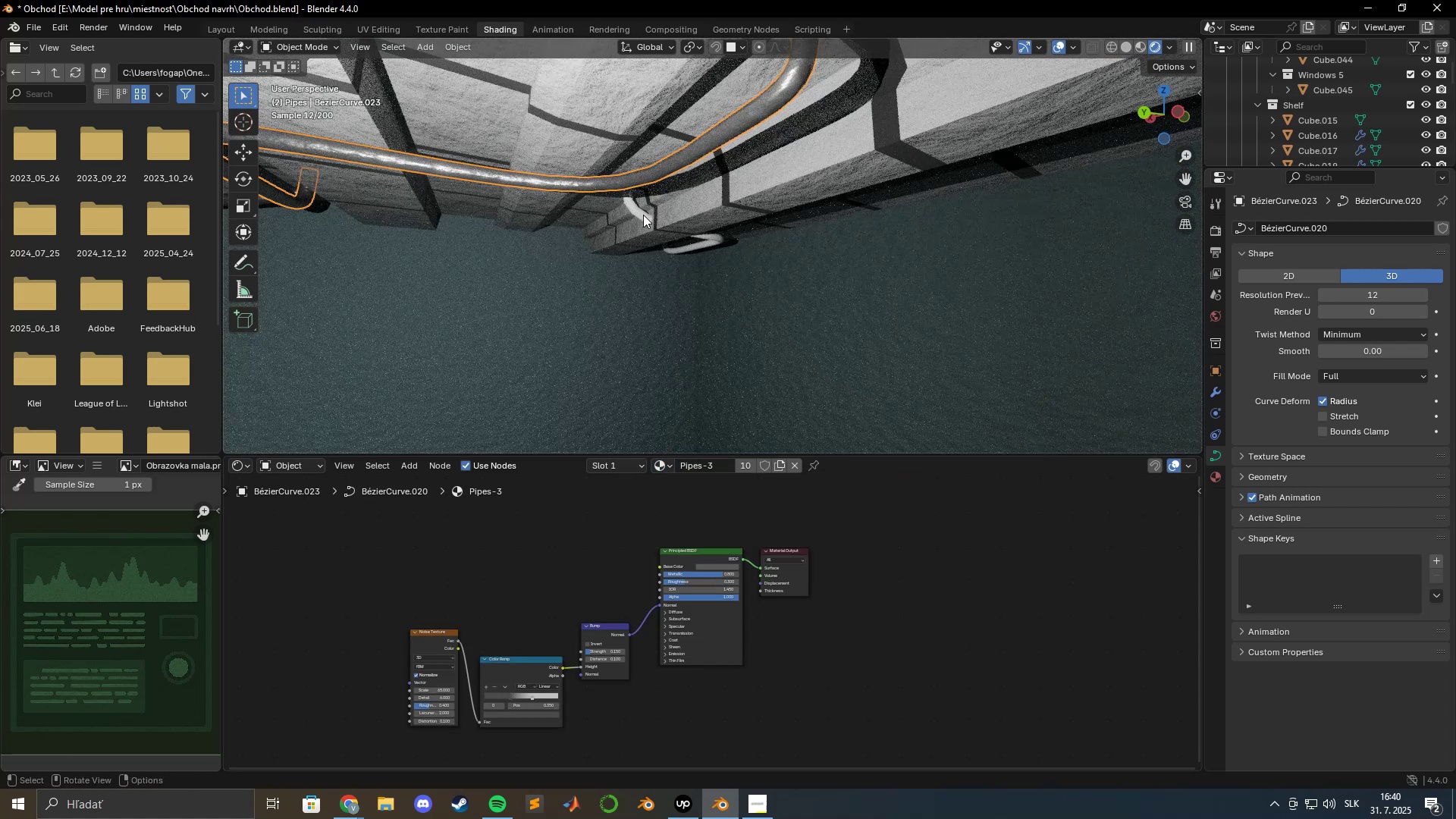 
left_click([637, 213])
 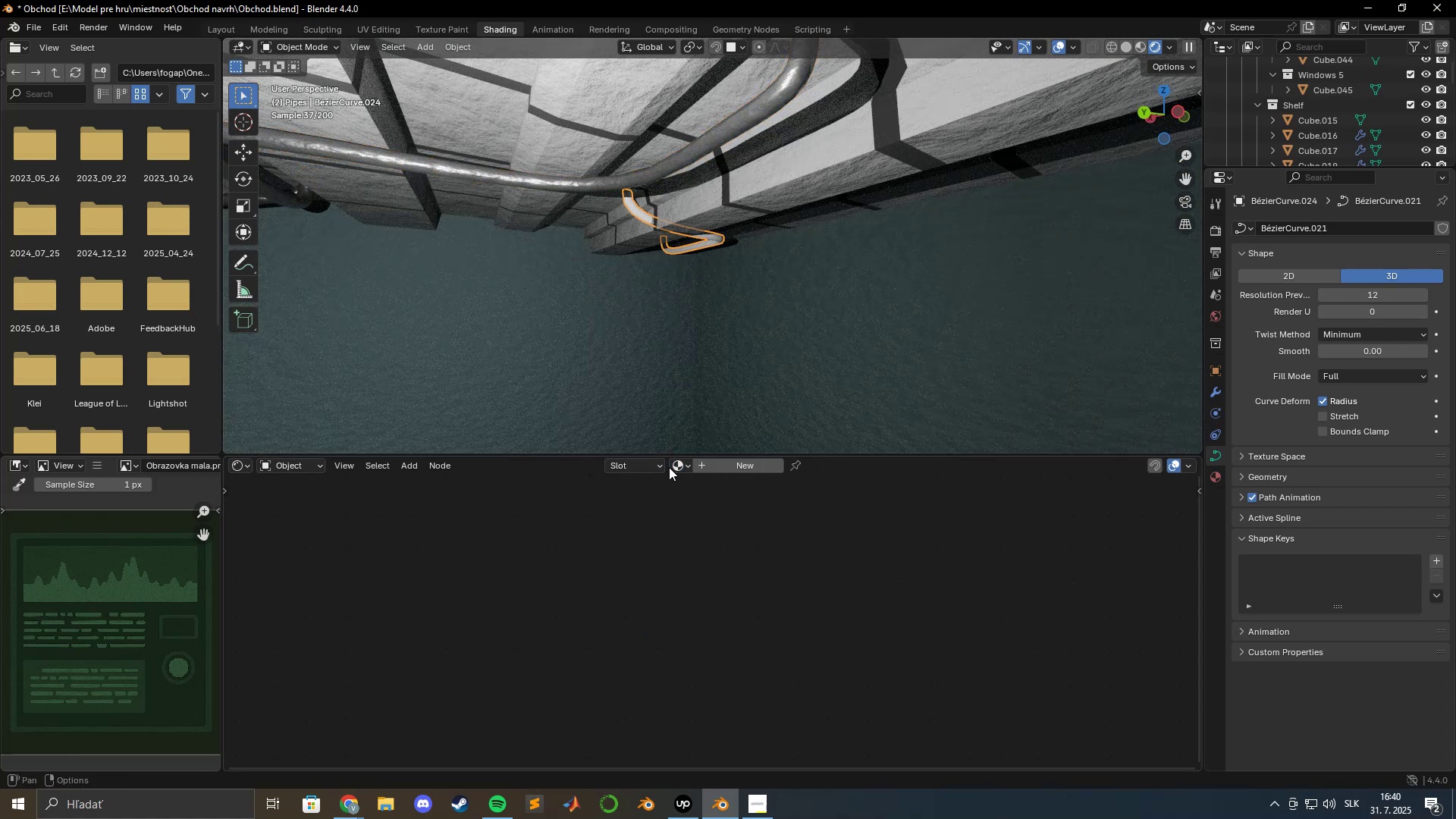 
left_click([682, 466])
 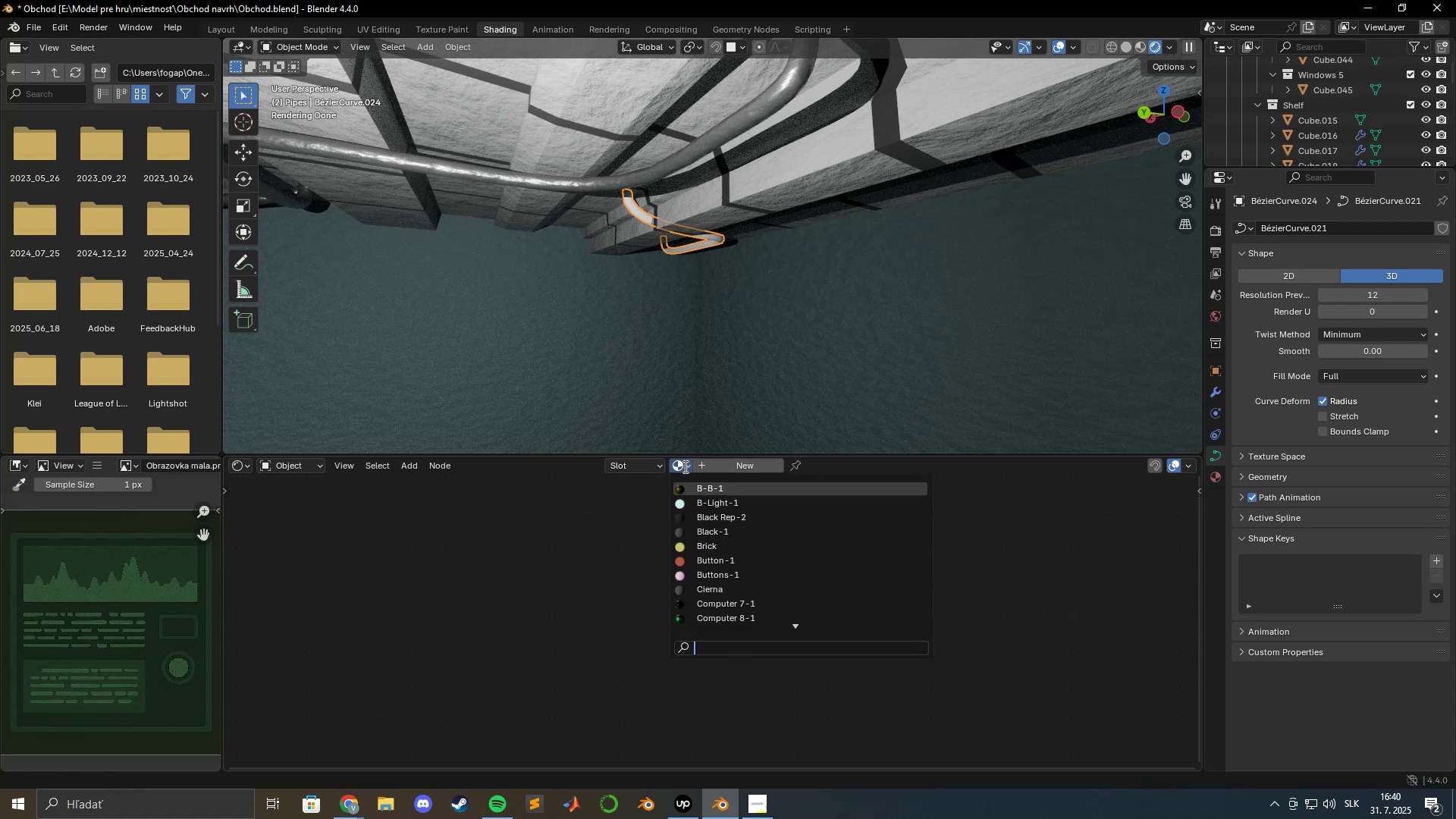 
type(pi)
 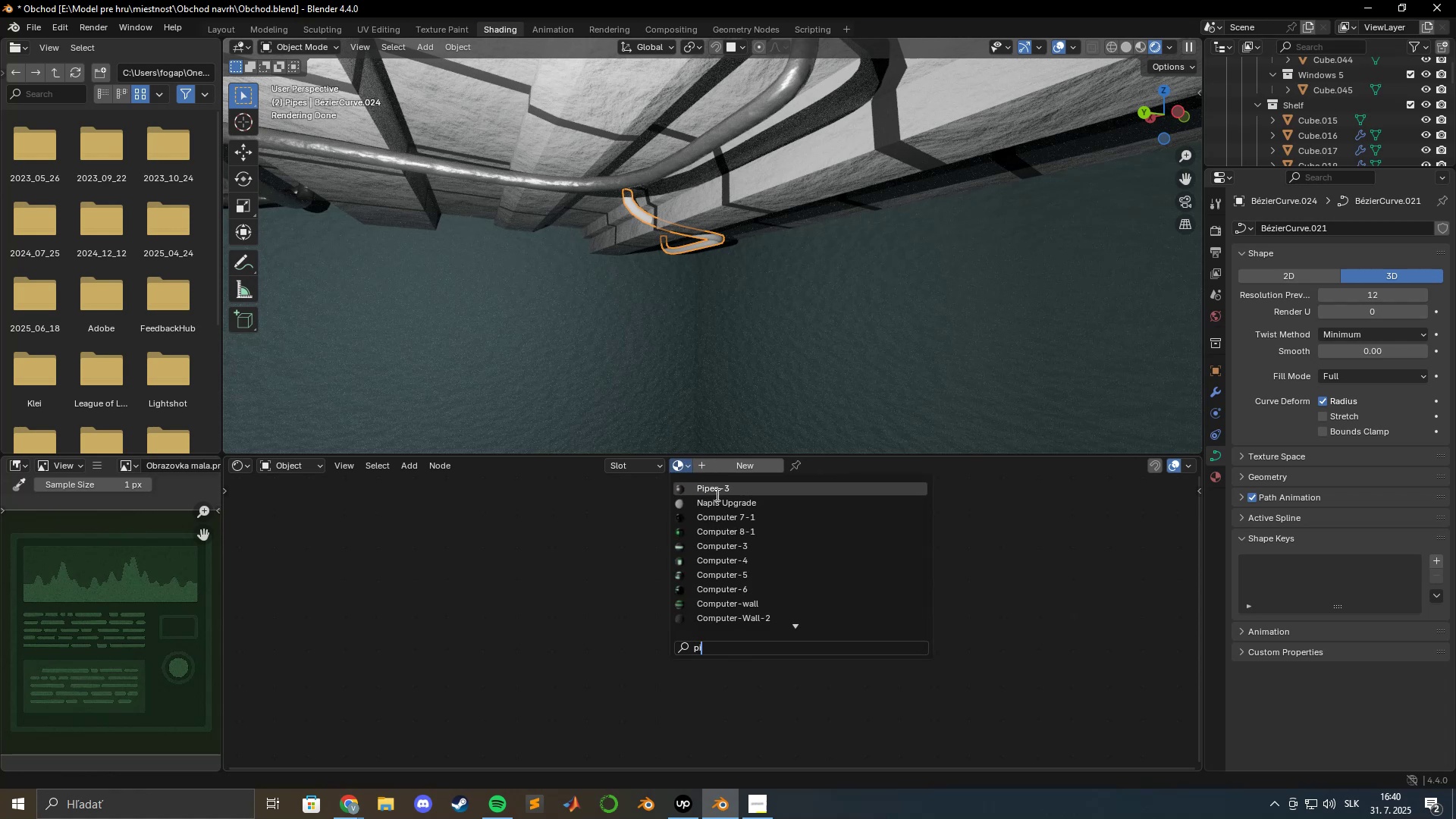 
left_click([716, 492])
 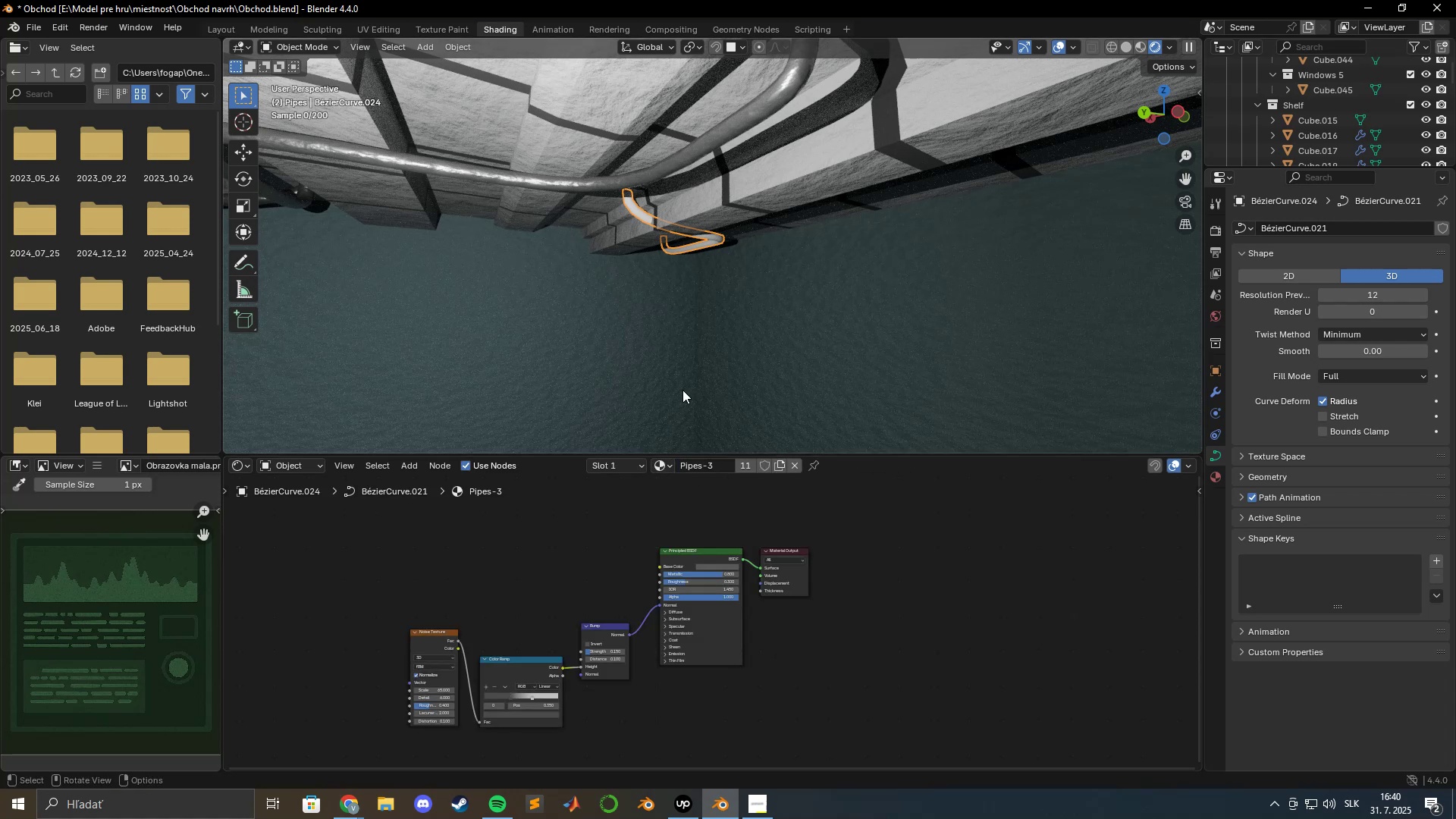 
key(Shift+ShiftLeft)
 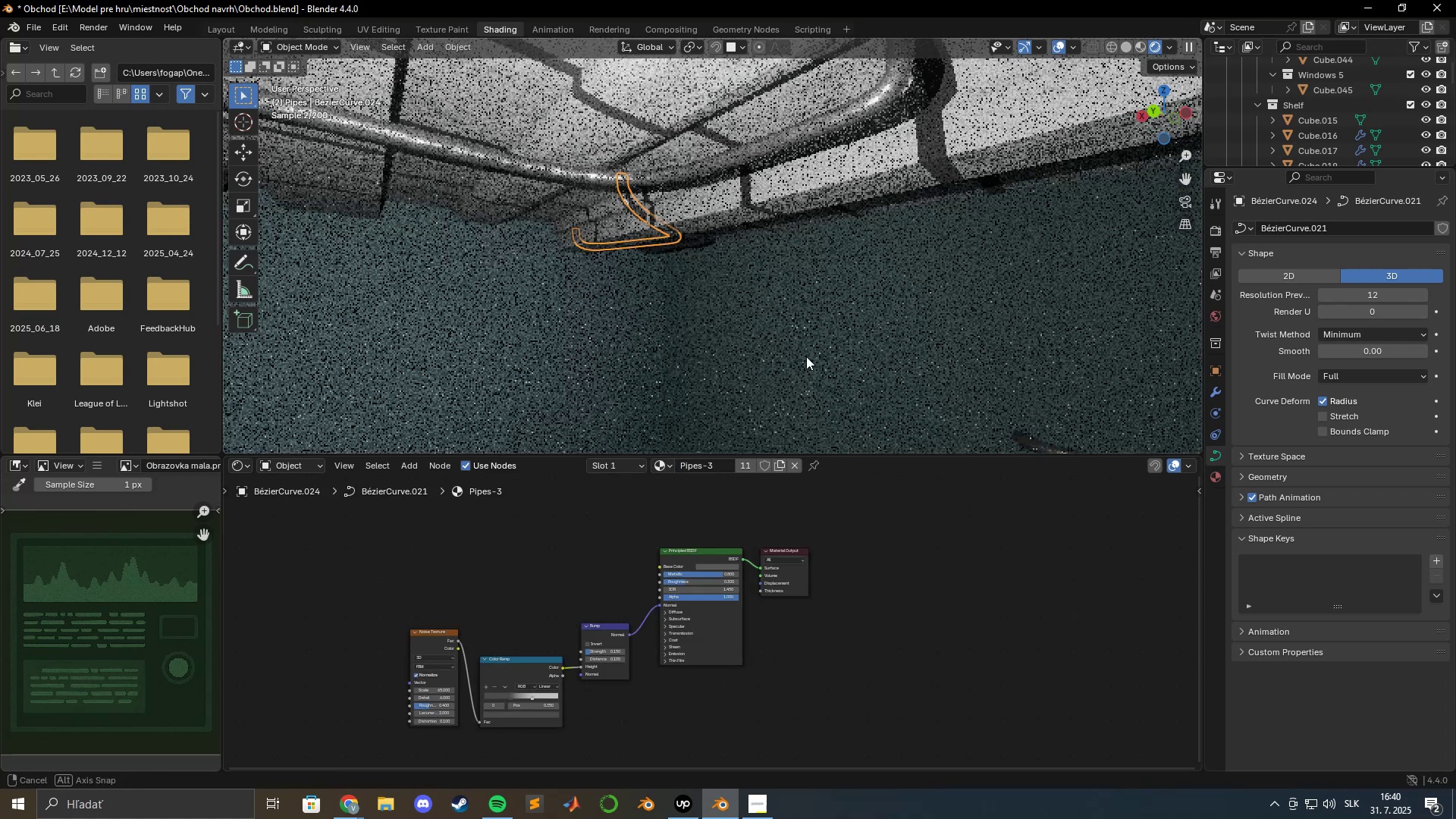 
hold_key(key=ShiftLeft, duration=0.6)
 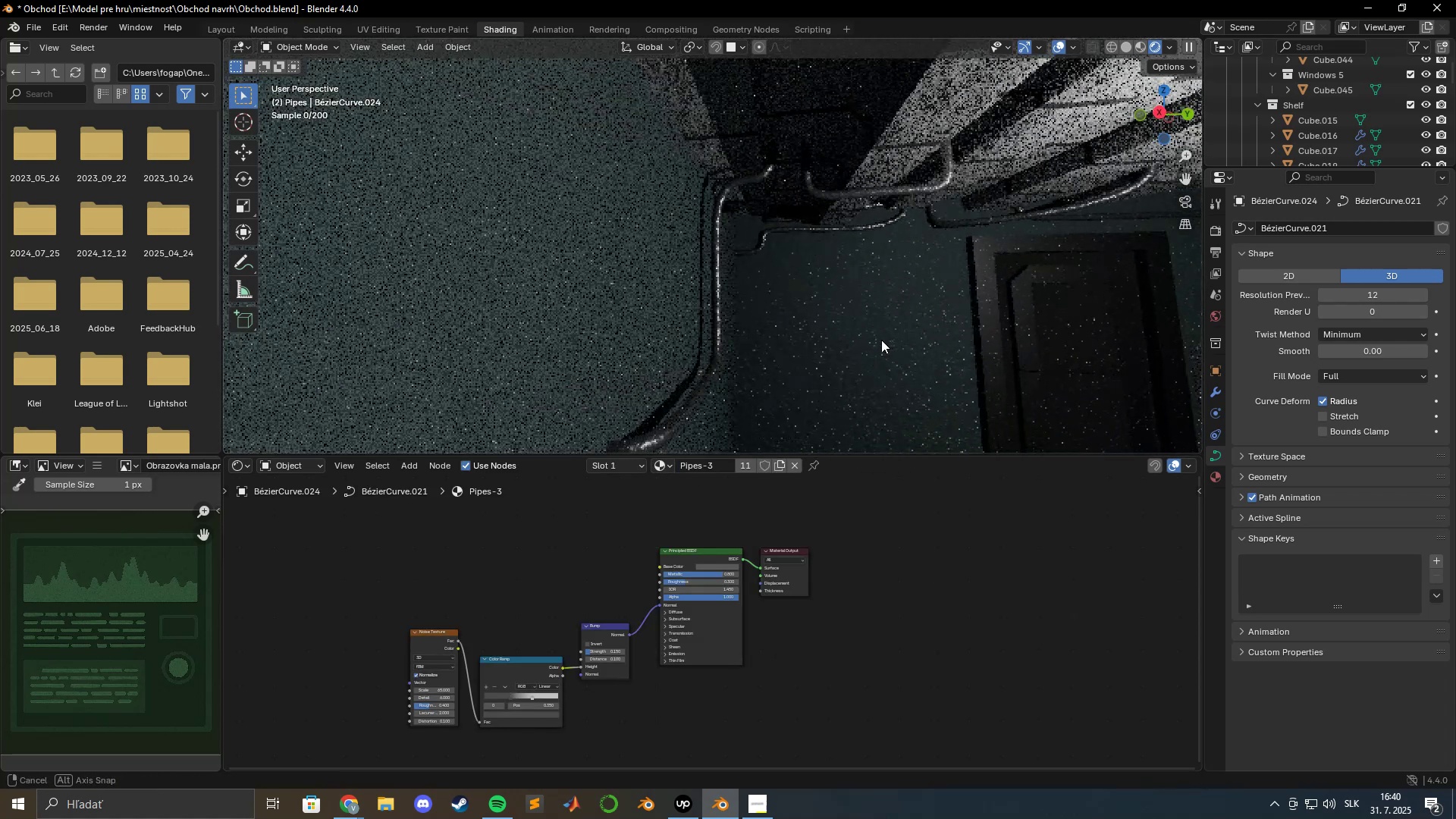 
hold_key(key=ShiftLeft, duration=0.64)
 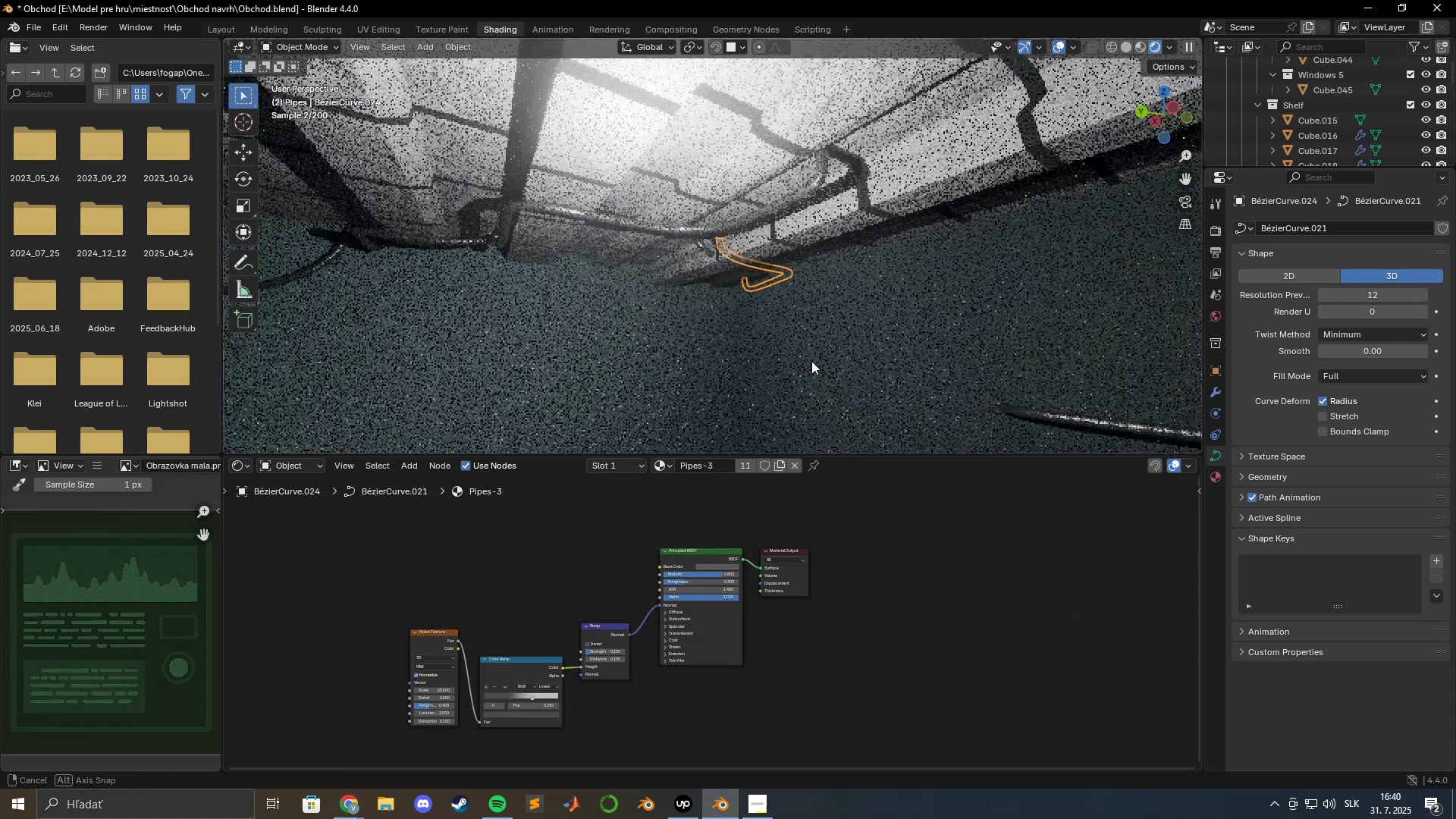 
hold_key(key=ShiftLeft, duration=0.51)
 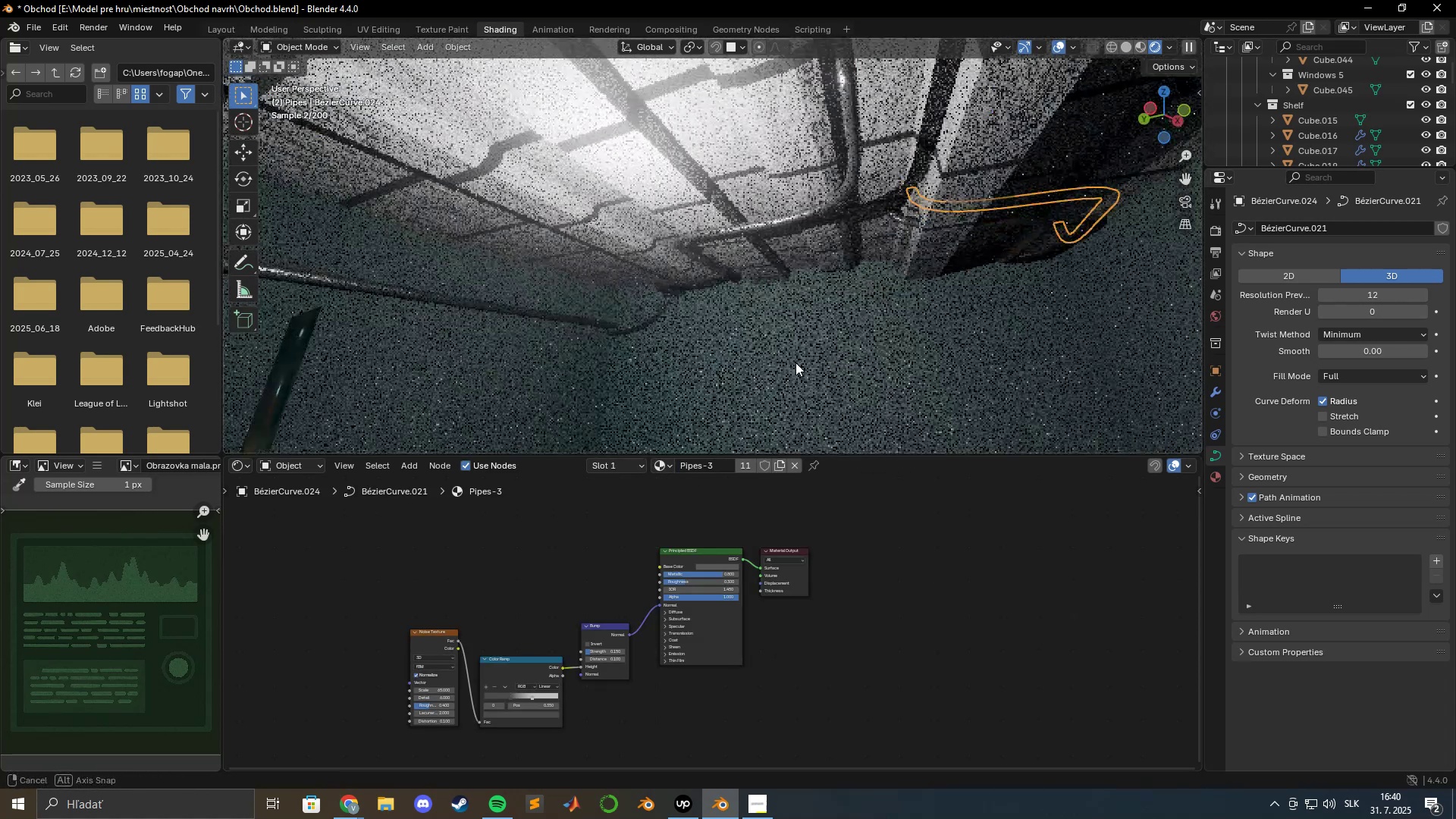 
hold_key(key=ShiftLeft, duration=0.57)
 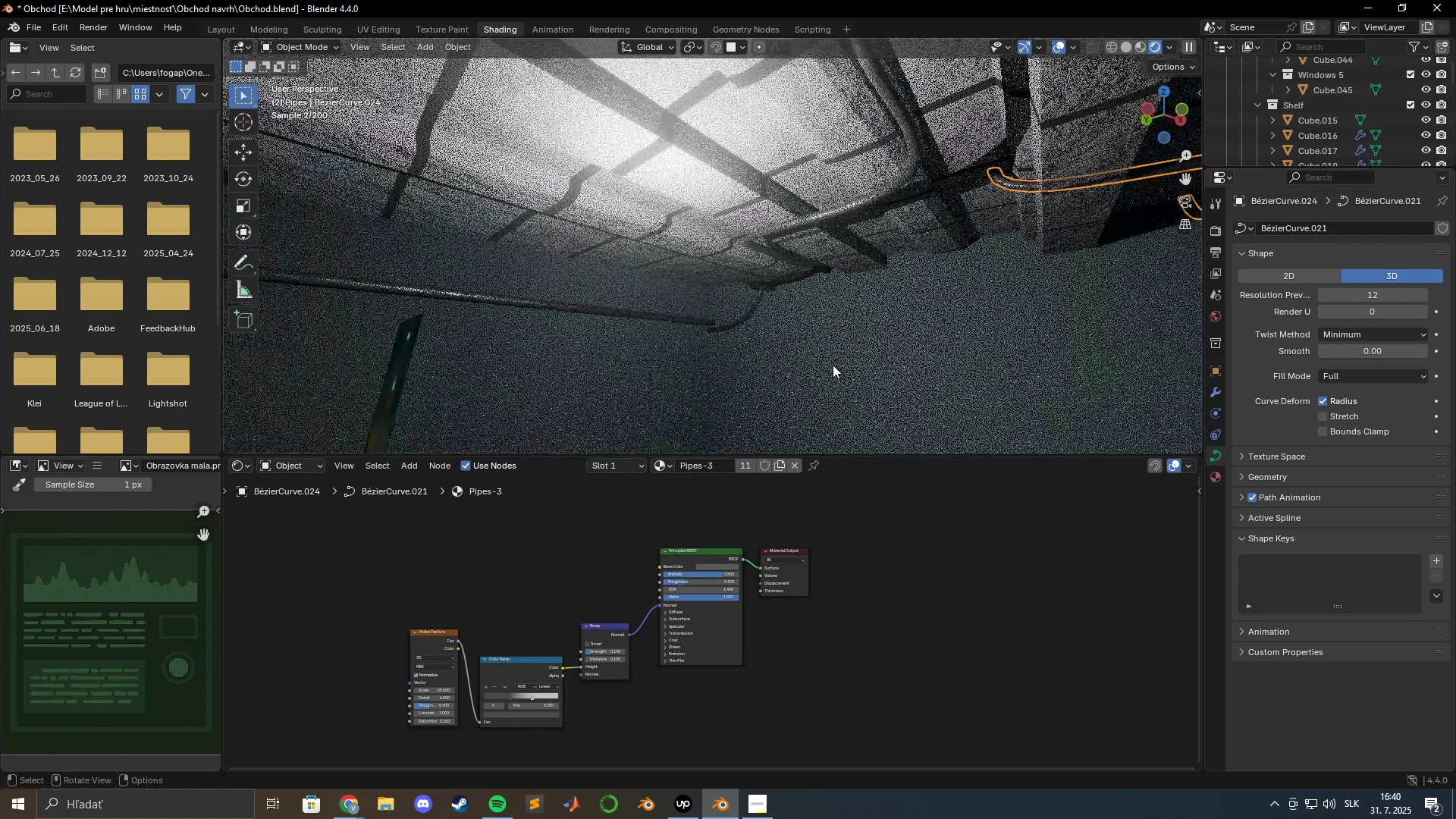 
left_click([831, 366])
 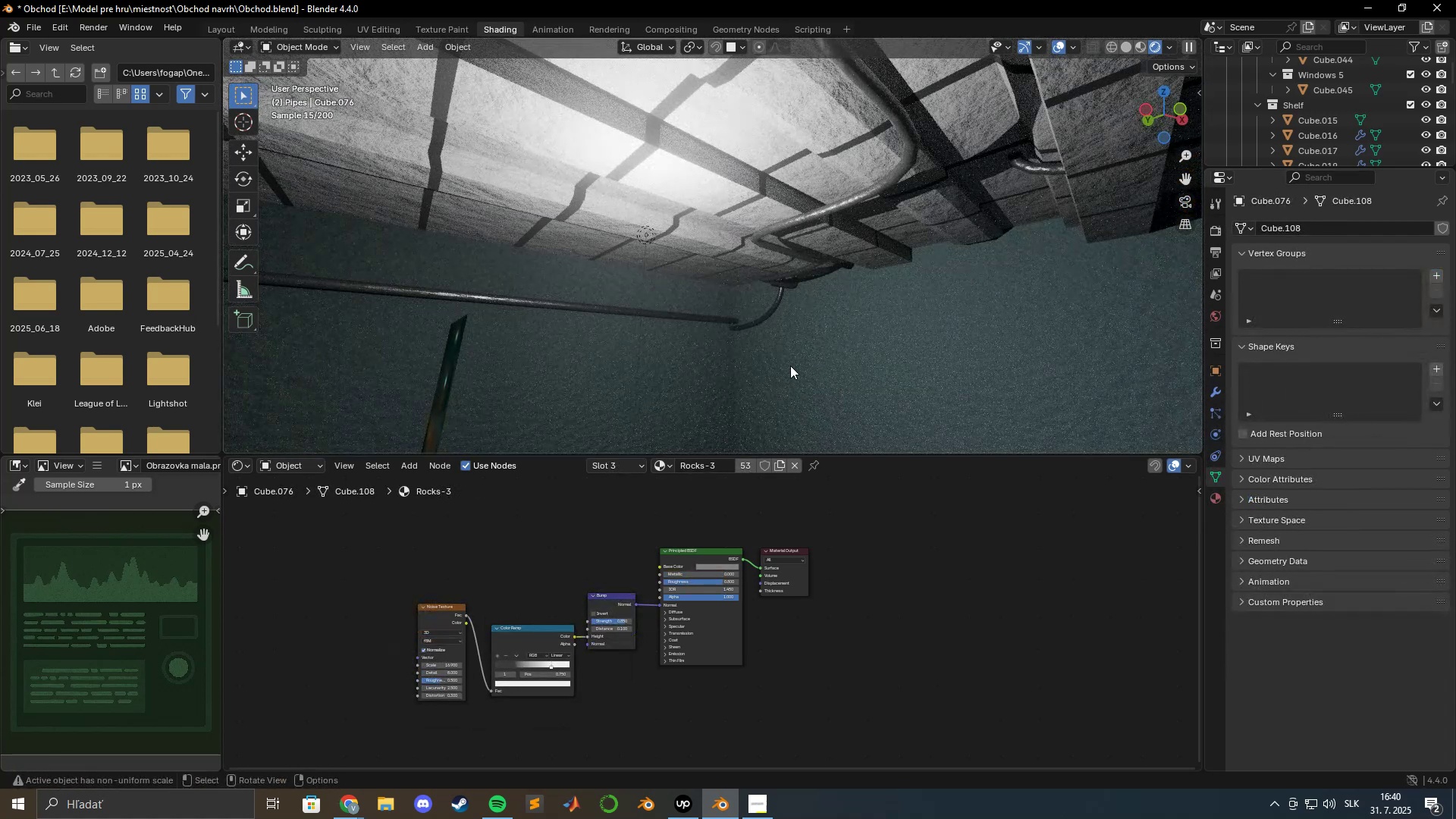 
hold_key(key=ShiftLeft, duration=0.43)
 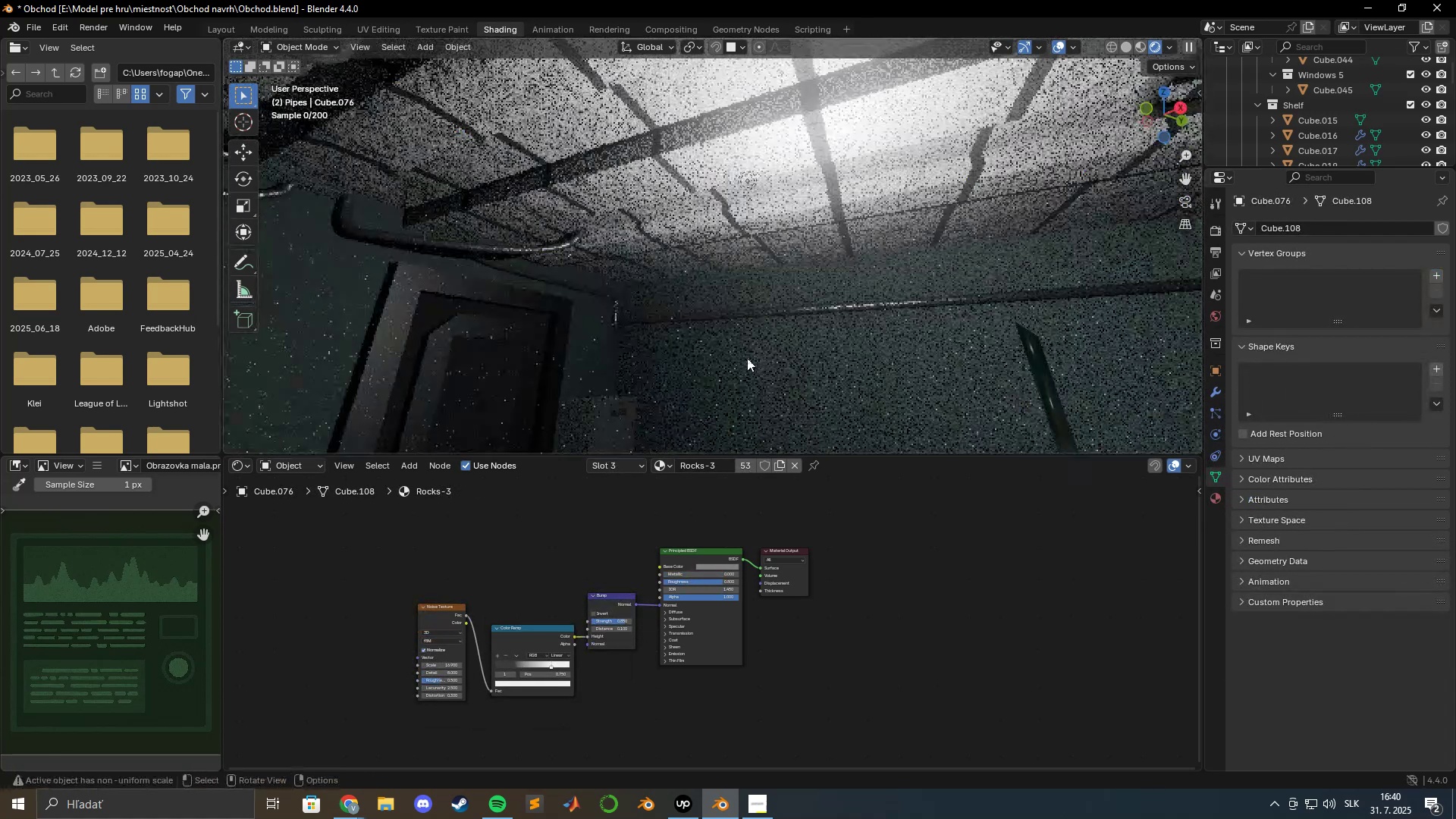 
hold_key(key=ShiftLeft, duration=0.42)
 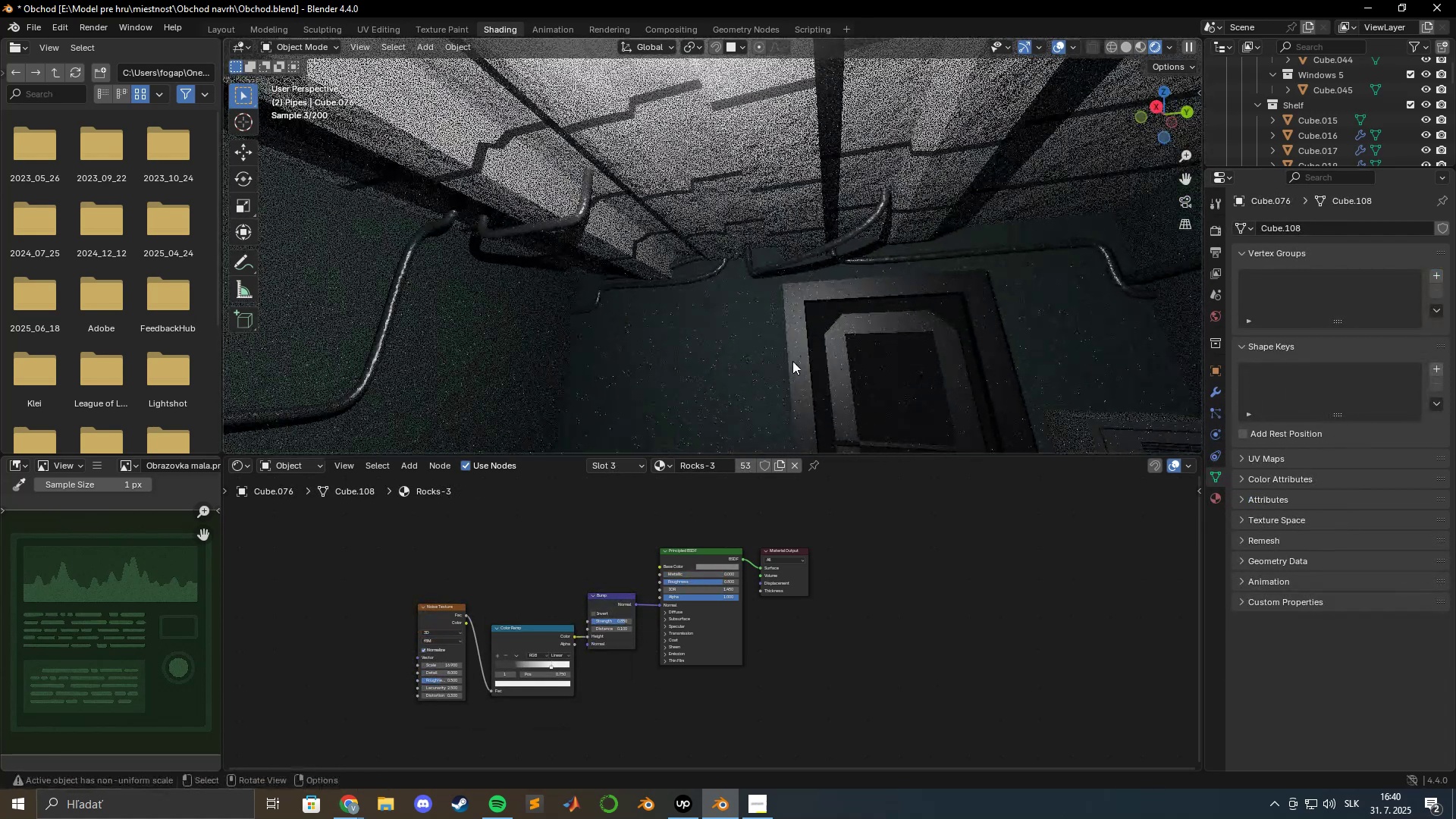 
hold_key(key=ShiftLeft, duration=0.66)
 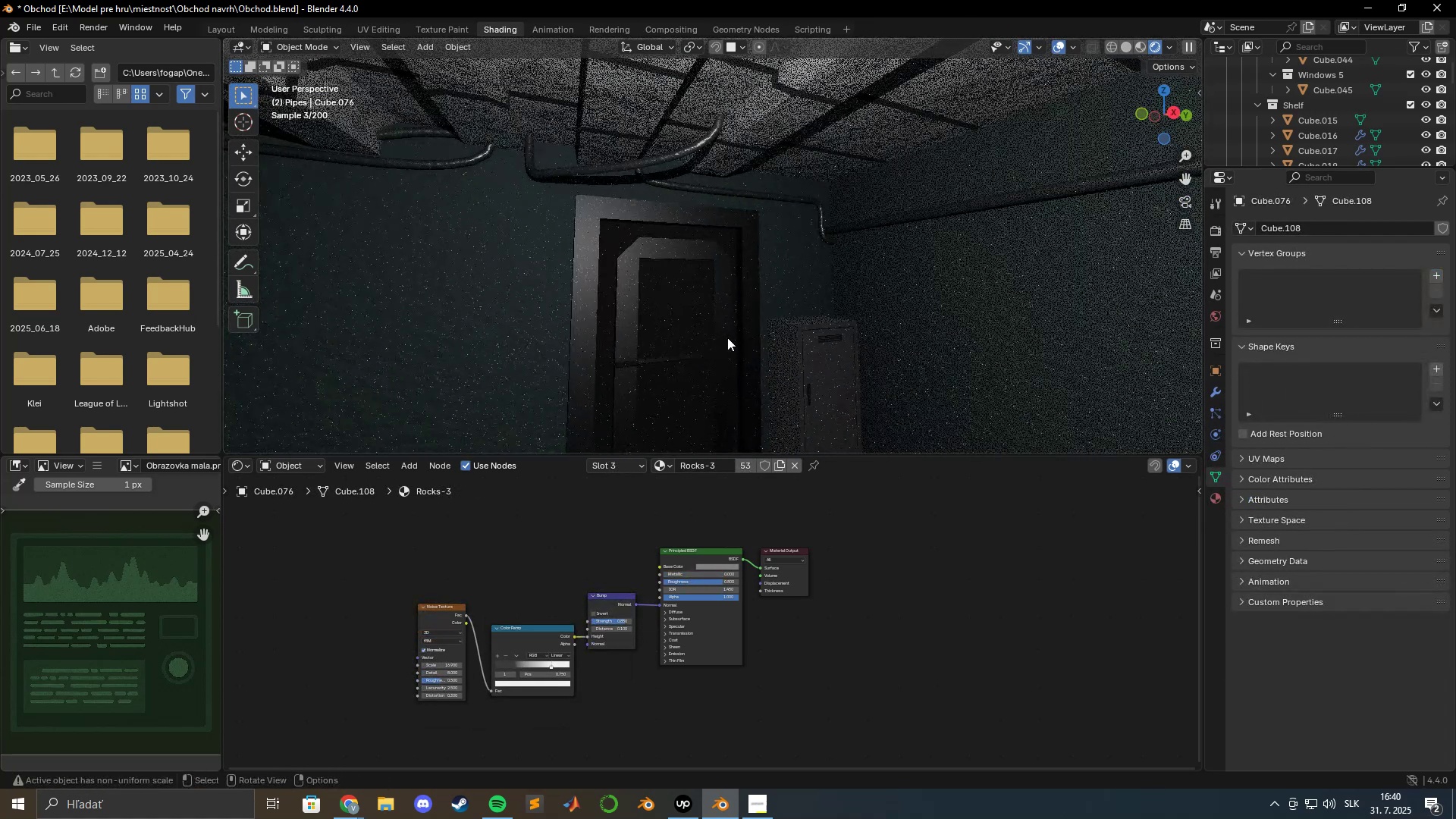 
scroll: coordinate [724, 343], scroll_direction: up, amount: 3.0
 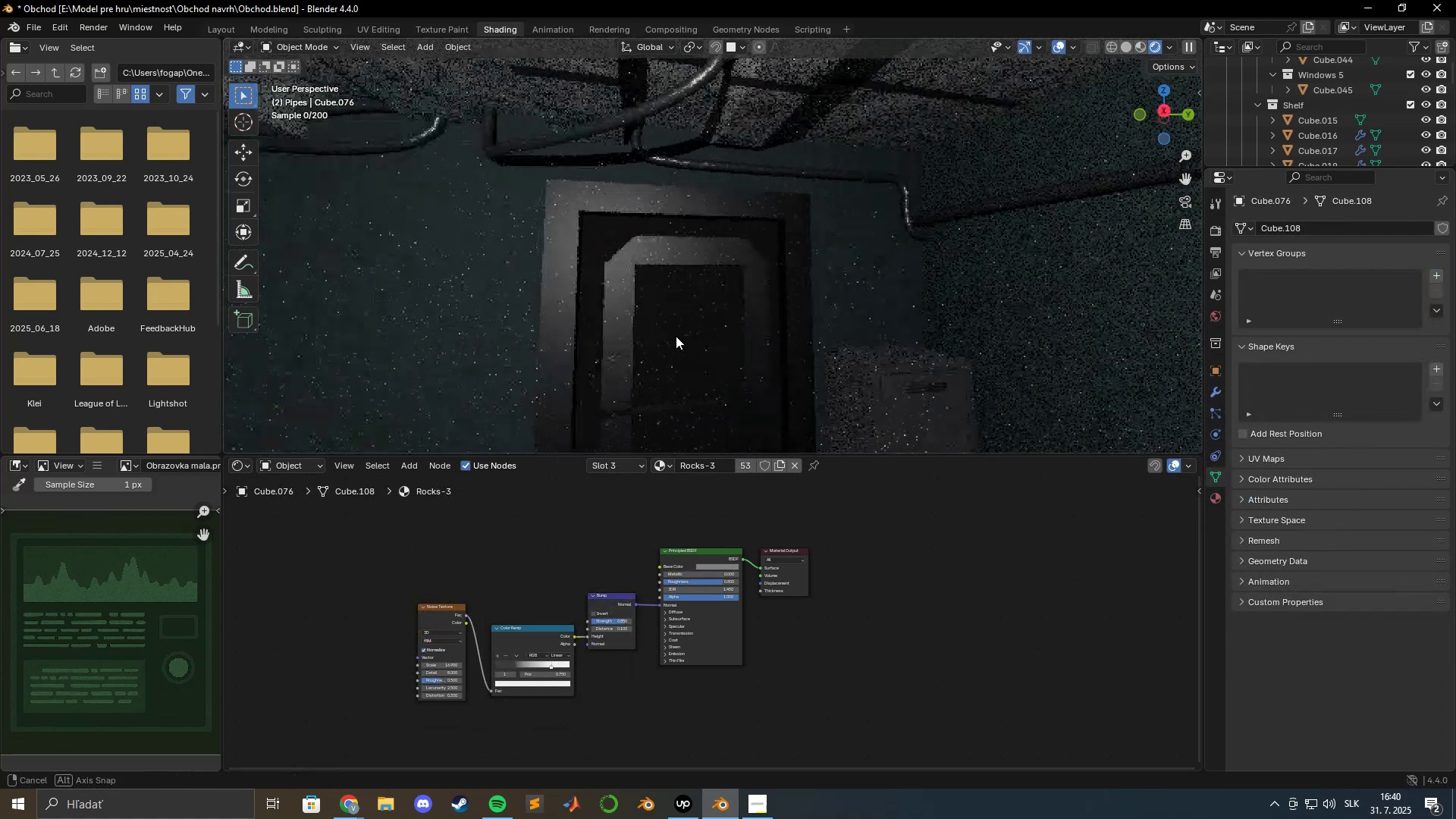 
hold_key(key=ShiftLeft, duration=1.11)
 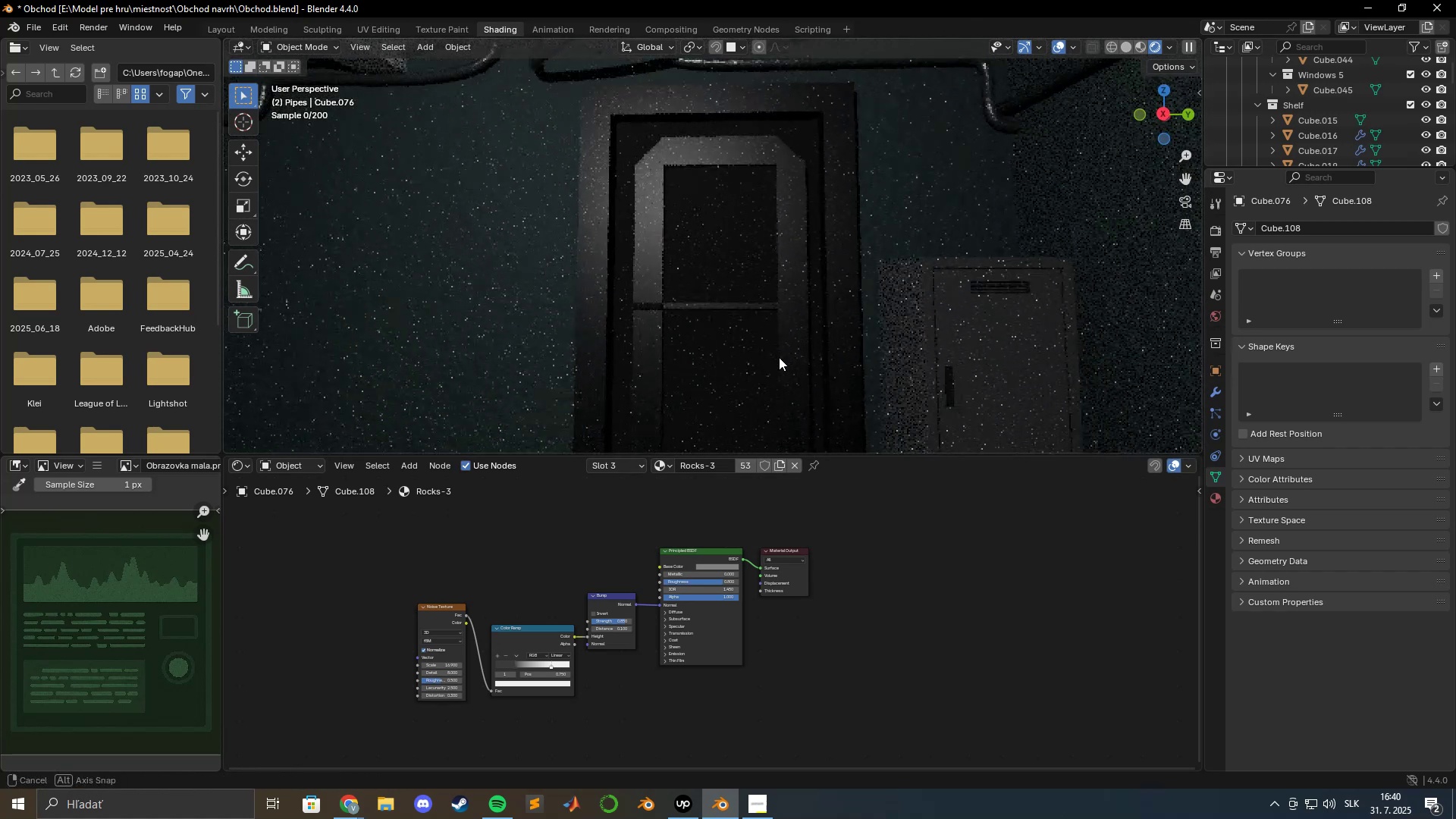 
hold_key(key=ShiftLeft, duration=0.53)
 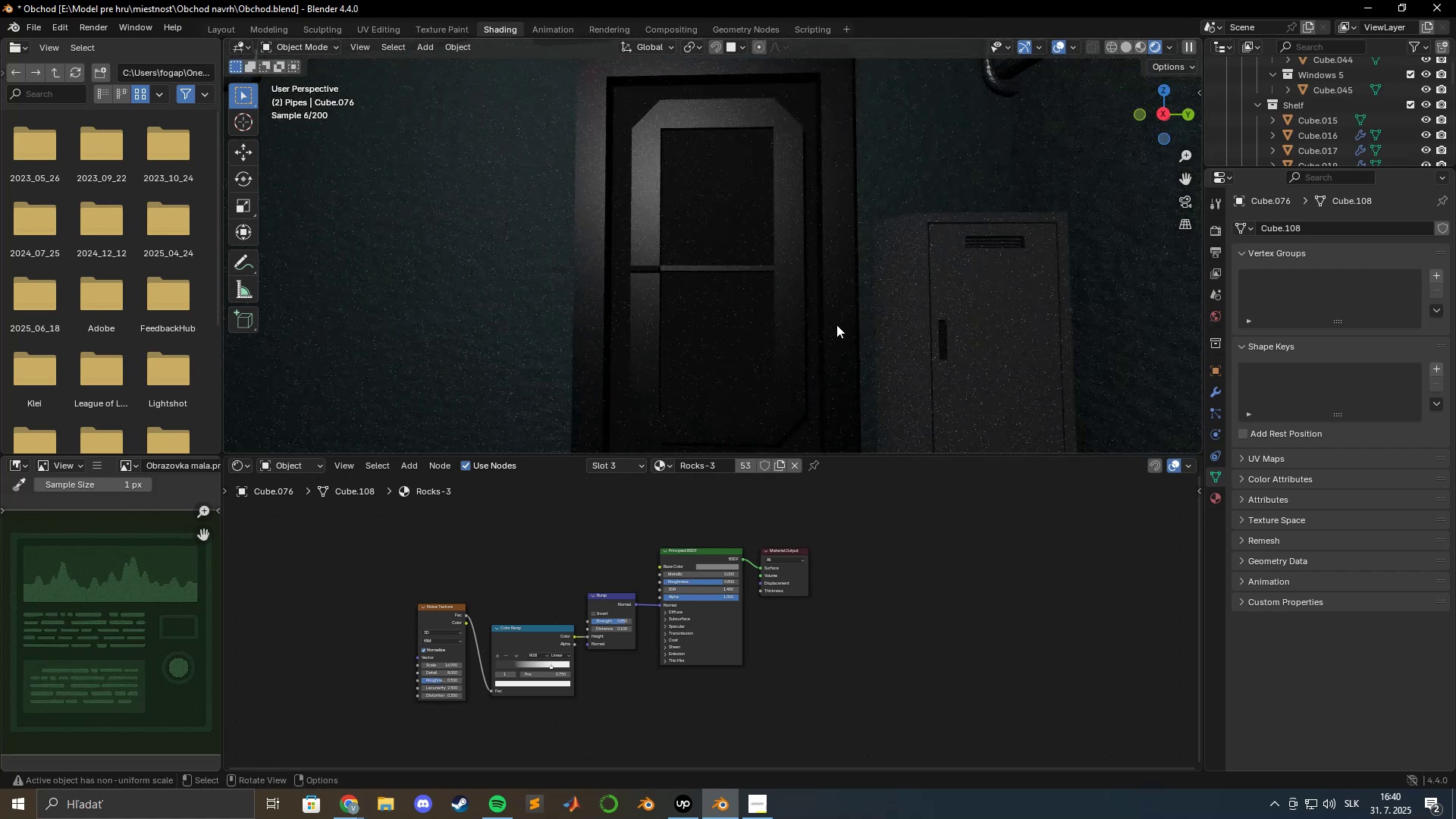 
left_click([837, 325])
 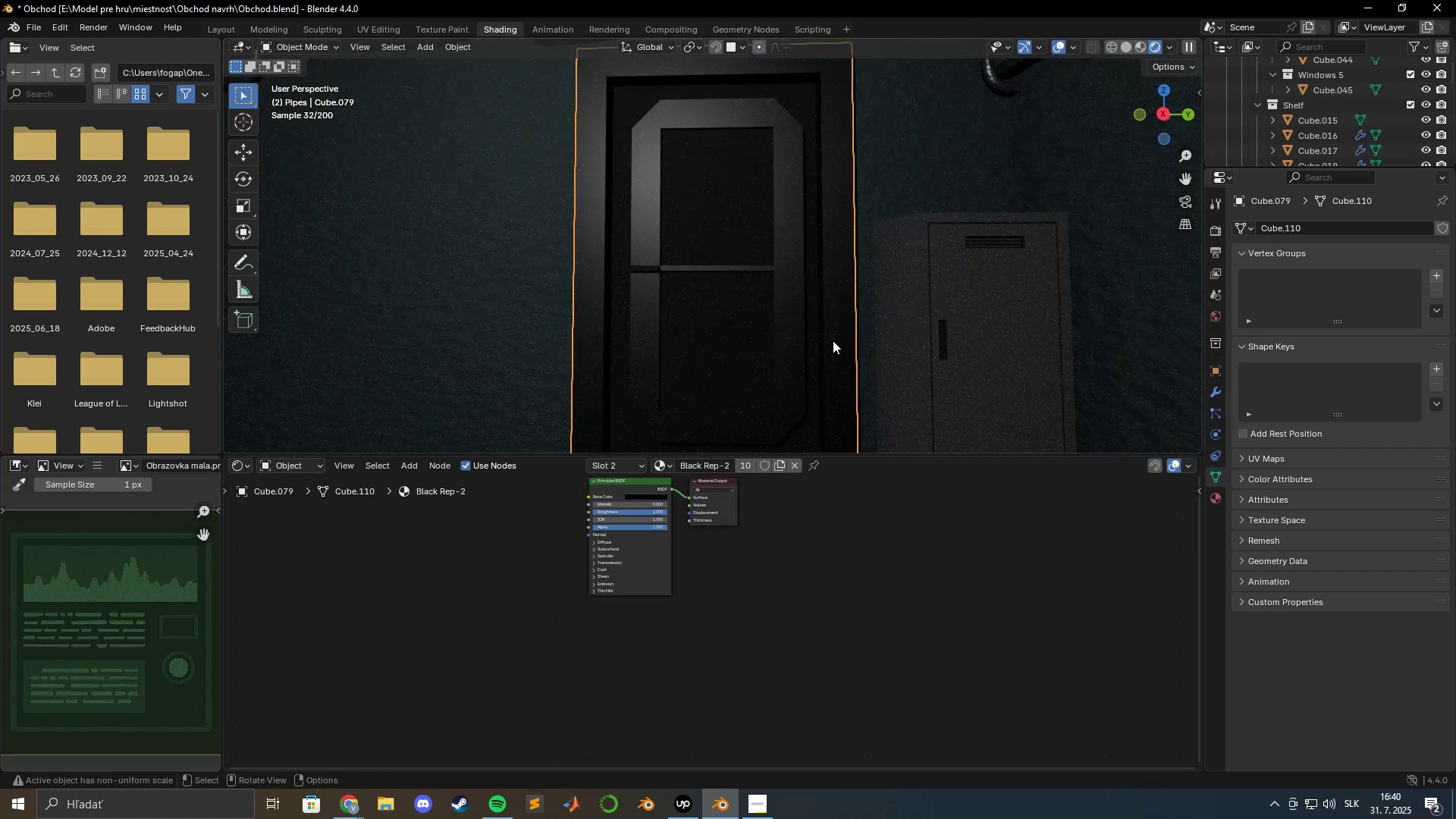 
left_click([767, 335])
 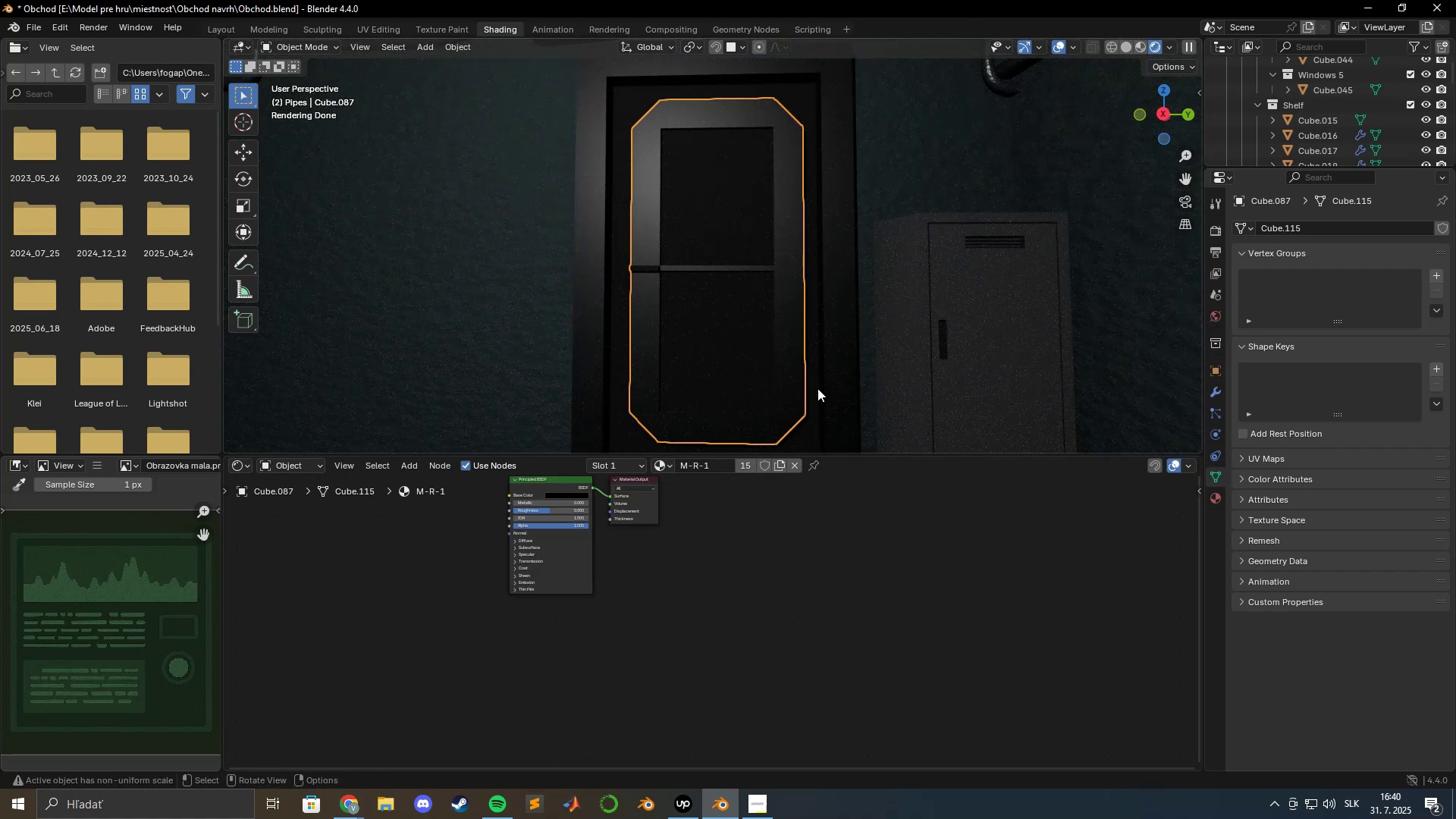 
left_click([814, 388])
 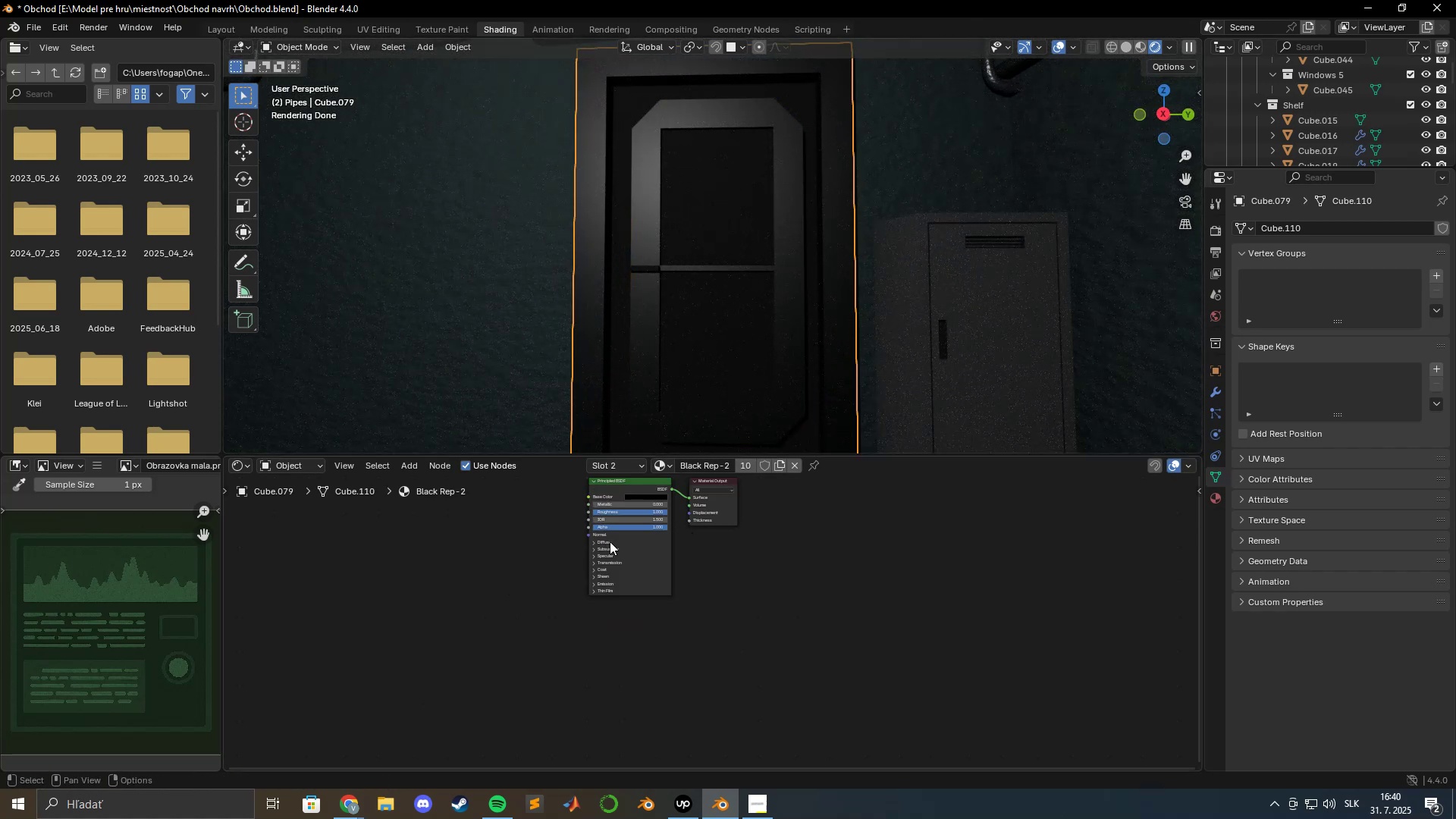 
scroll: coordinate [654, 619], scroll_direction: up, amount: 9.0
 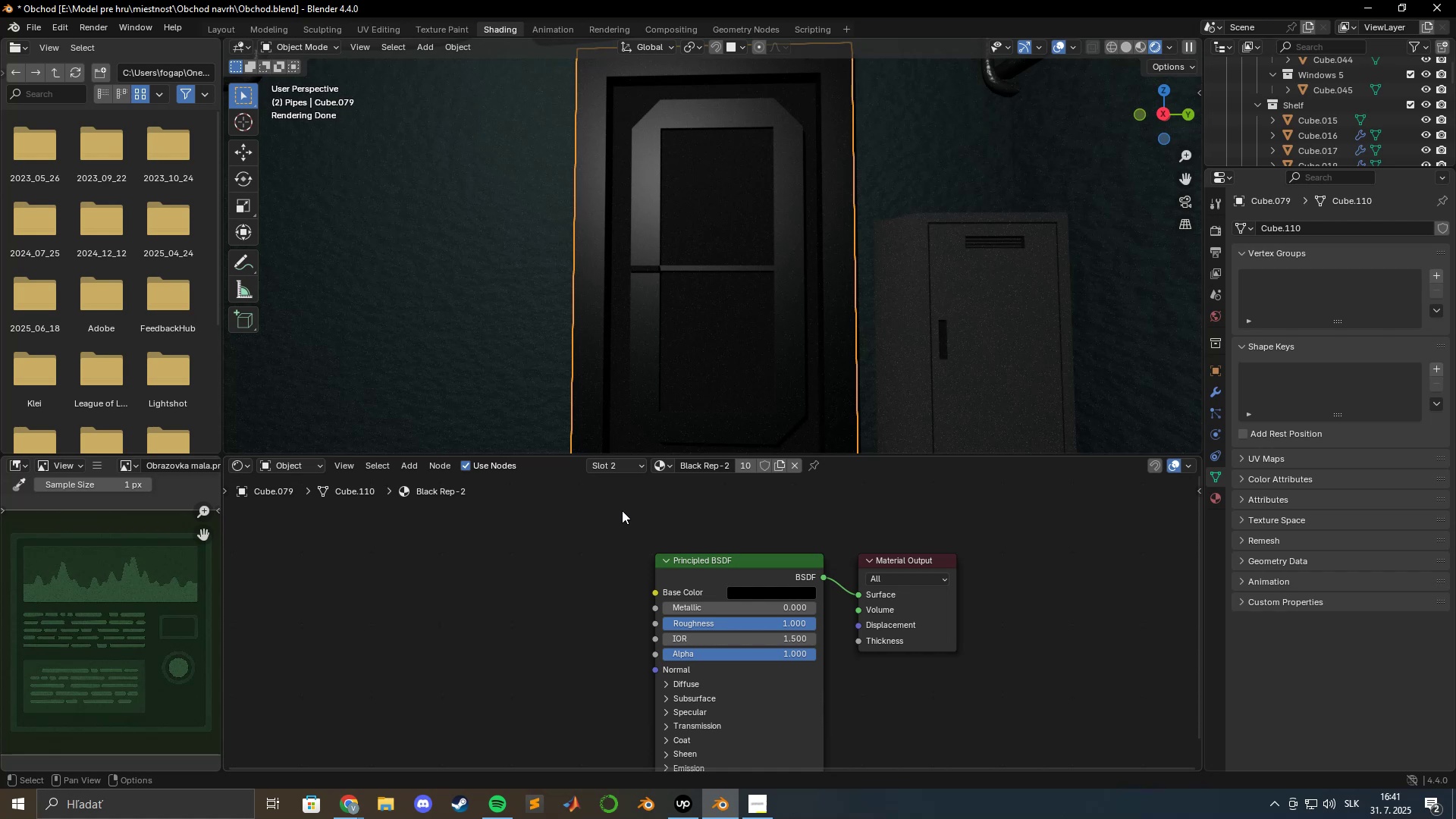 
key(NumpadDecimal)
 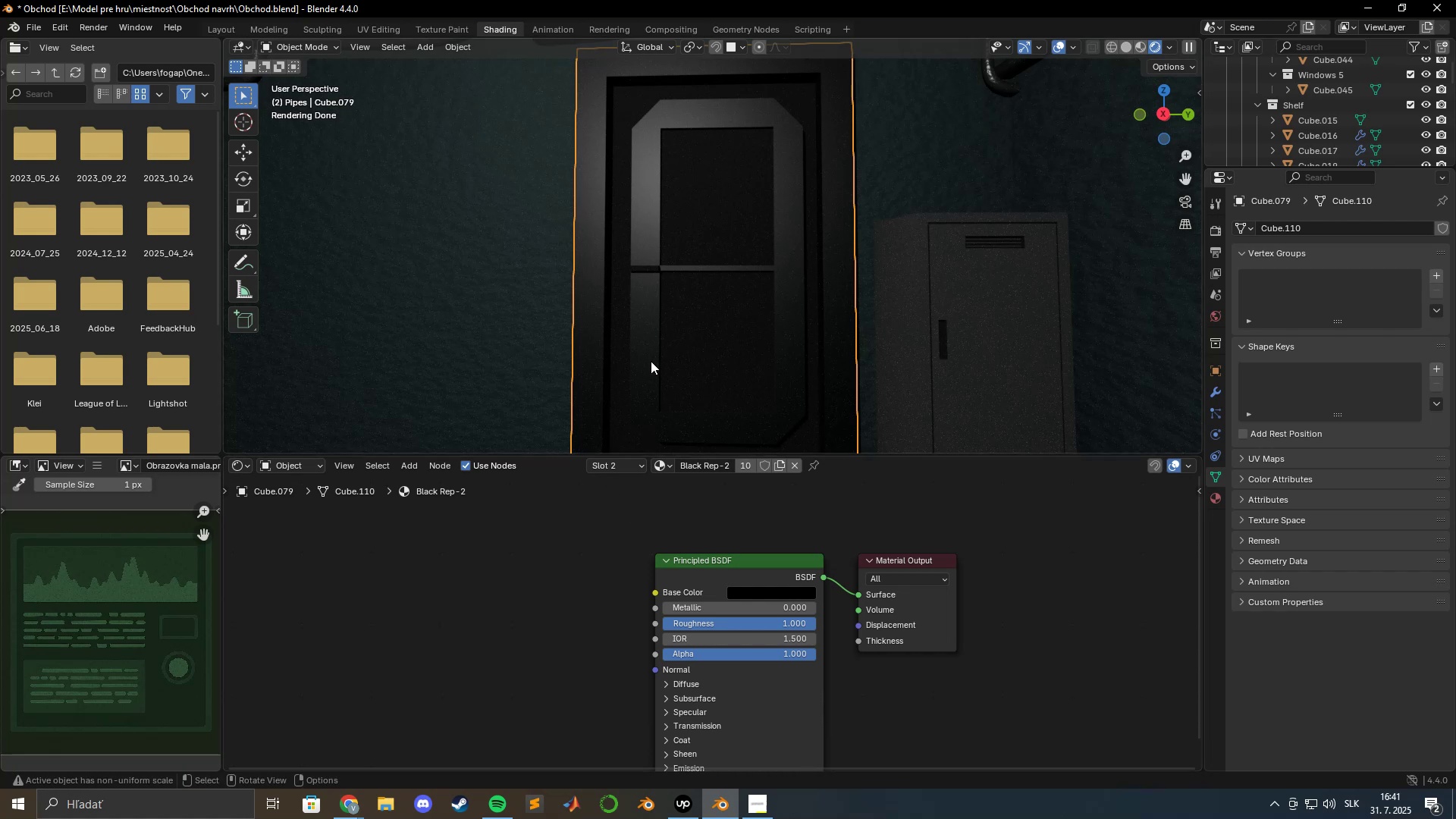 
key(NumpadDecimal)
 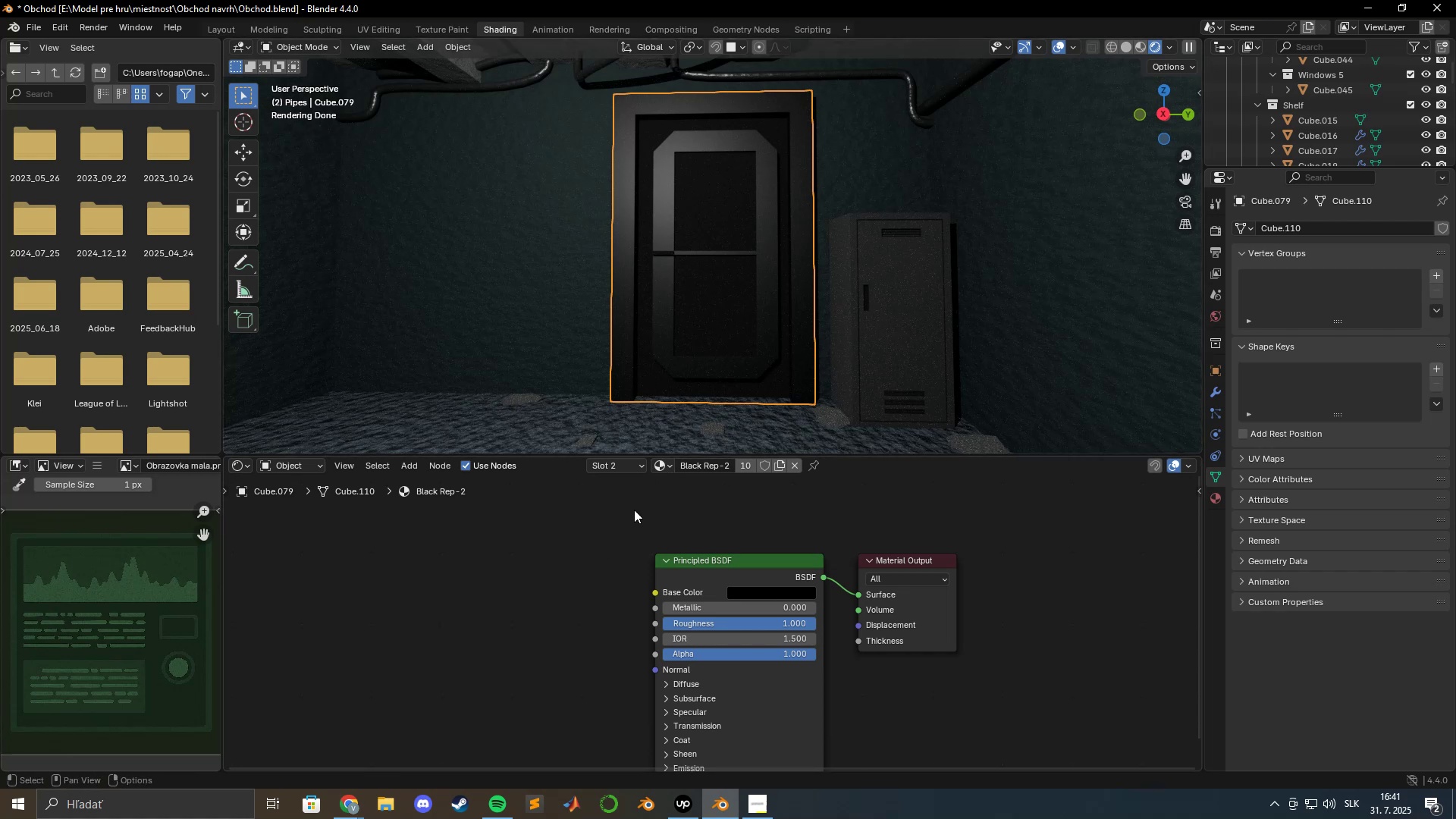 
wait(41.14)
 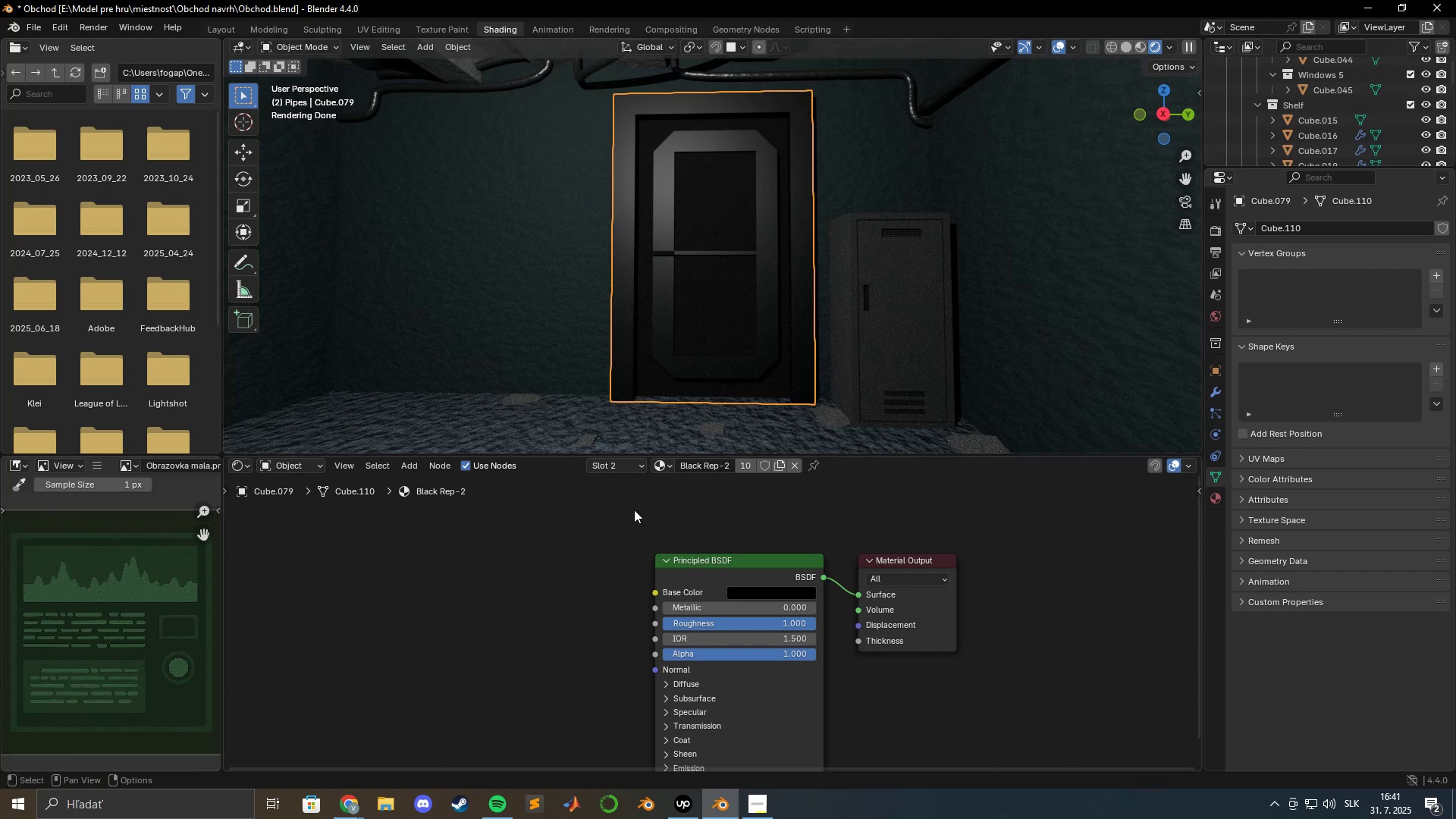 
scroll: coordinate [683, 333], scroll_direction: up, amount: 2.0
 